 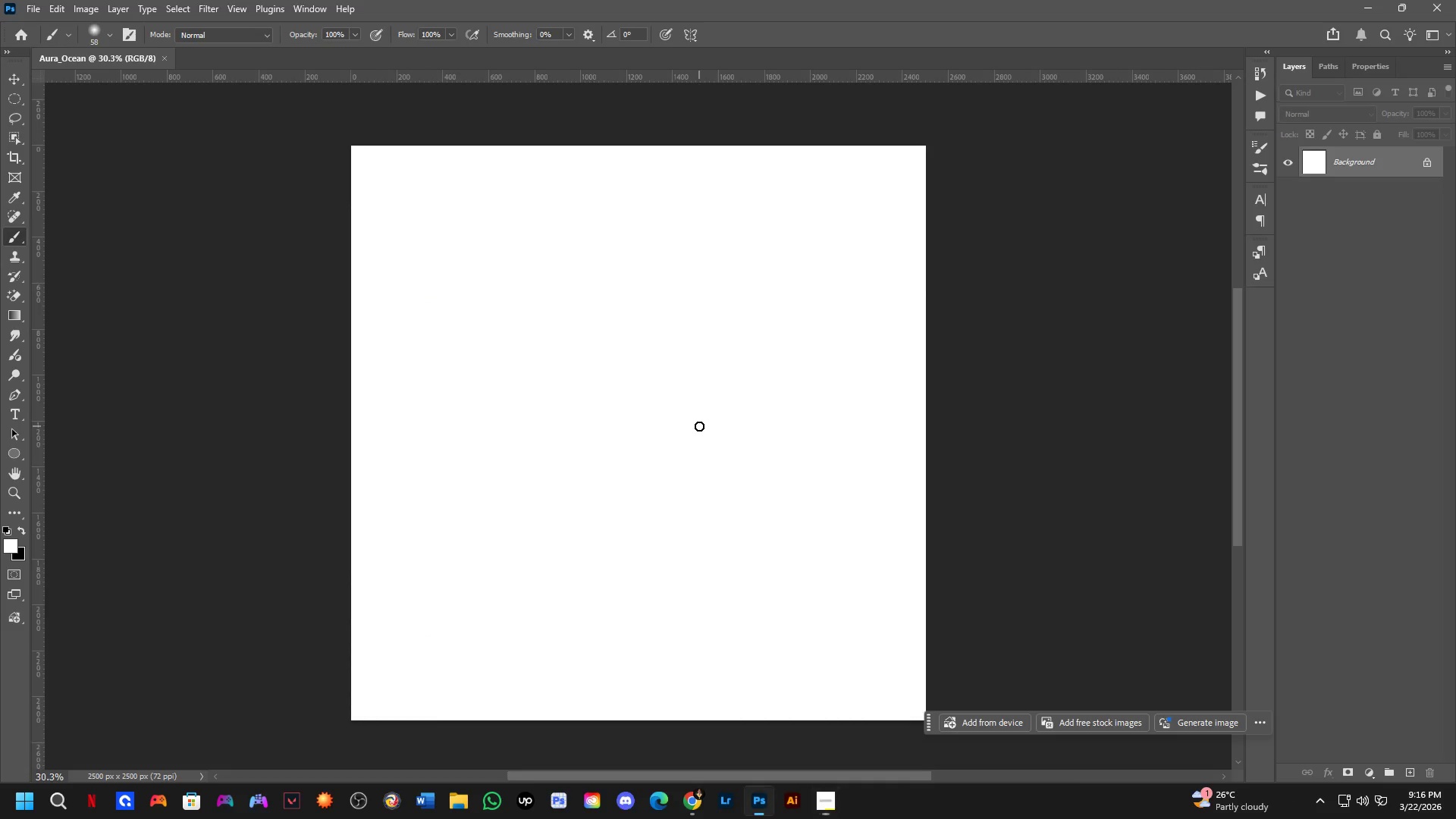 
key(Alt+Tab)
 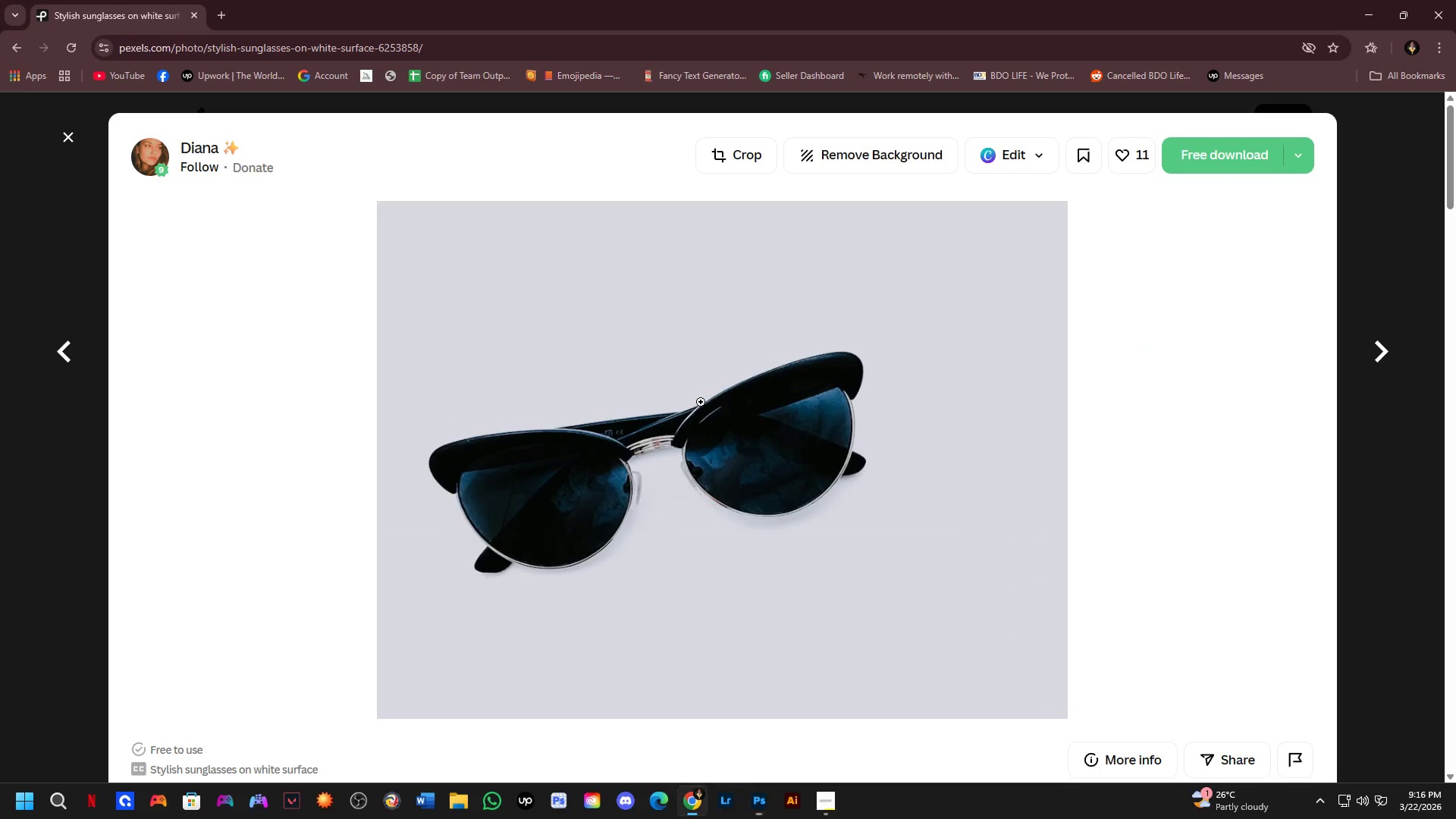 
scroll: coordinate [720, 375], scroll_direction: up, amount: 2.0
 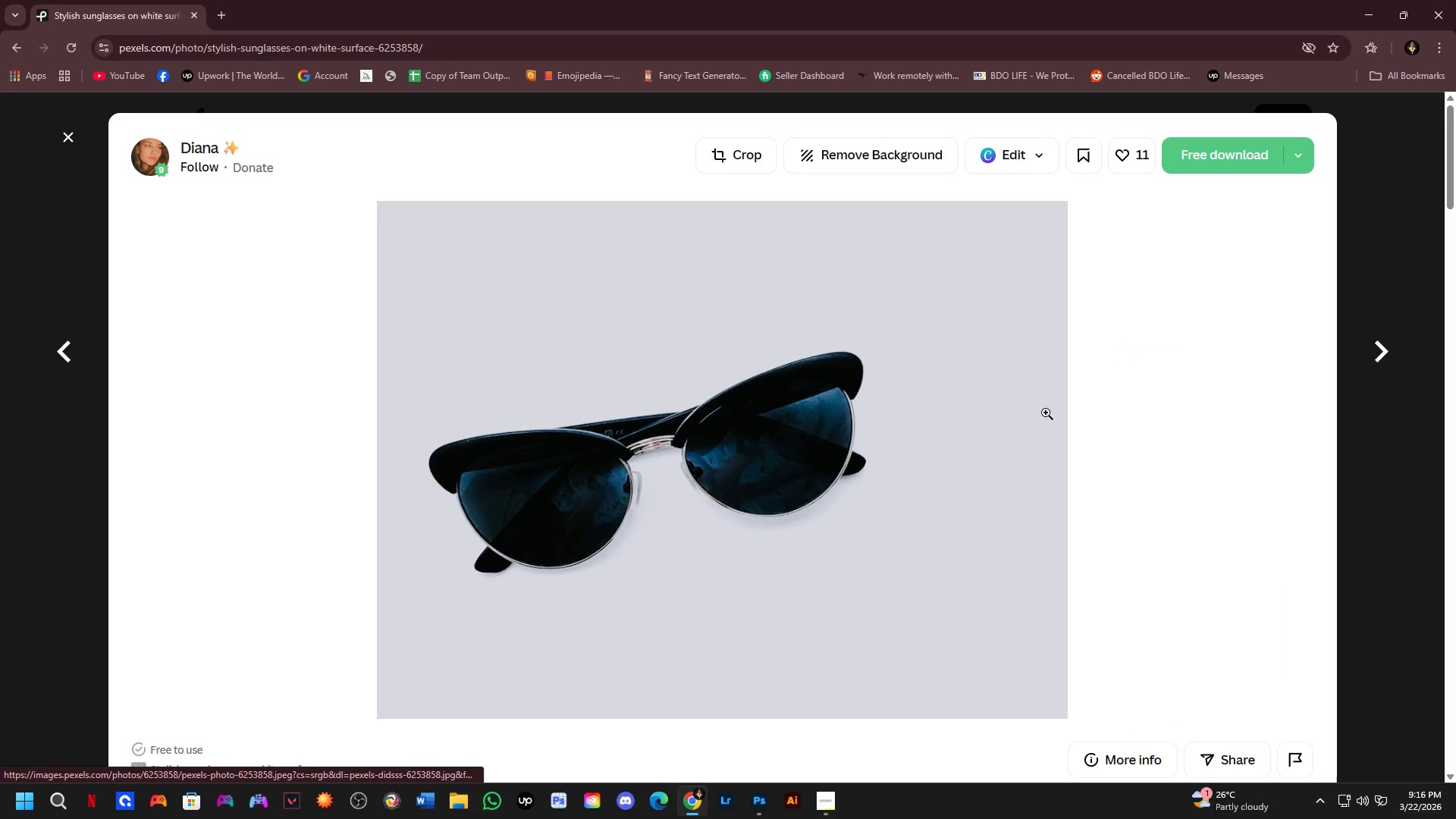 
scroll: coordinate [1028, 426], scroll_direction: down, amount: 4.0
 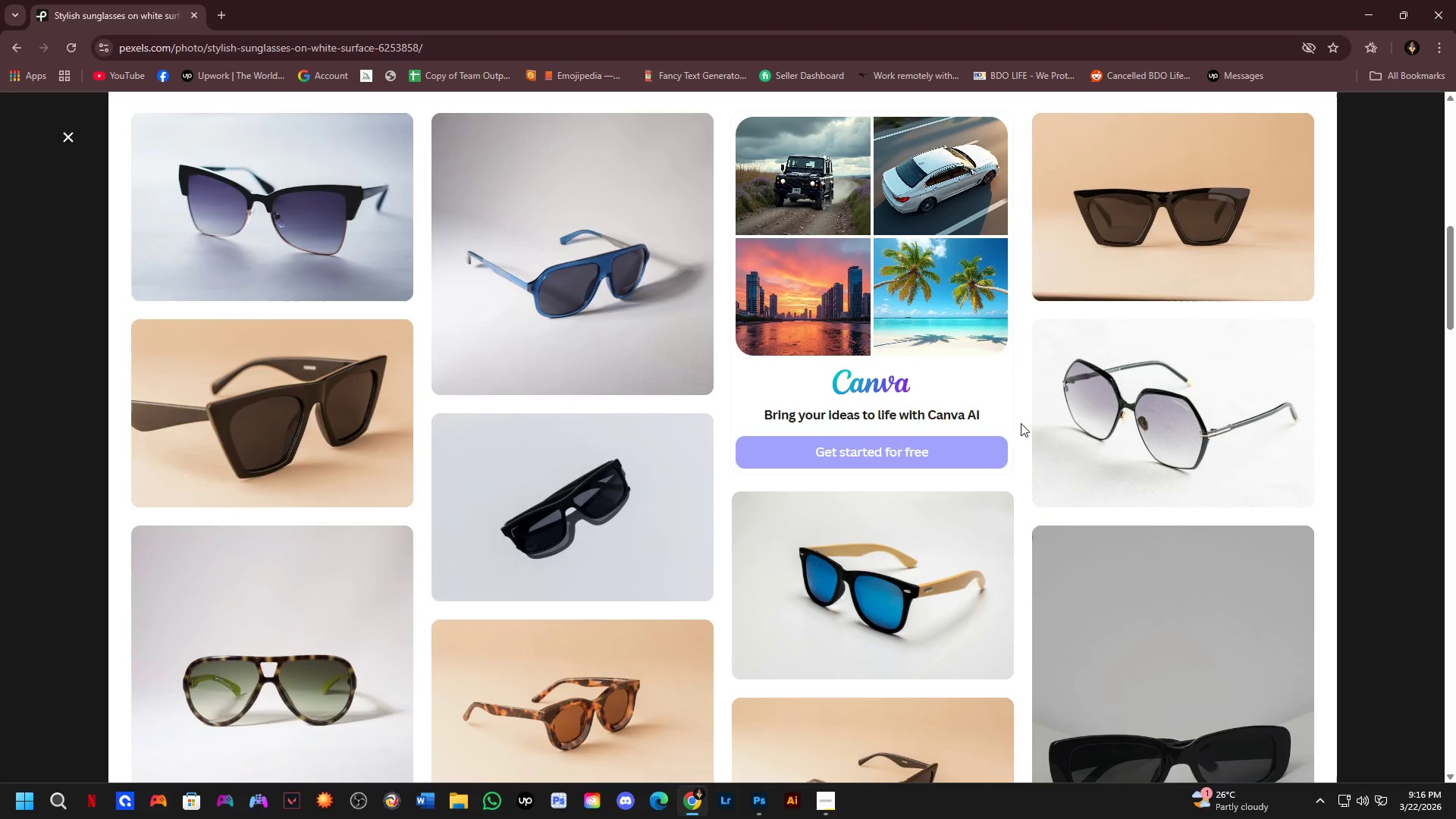 
scroll: coordinate [943, 380], scroll_direction: up, amount: 8.0
 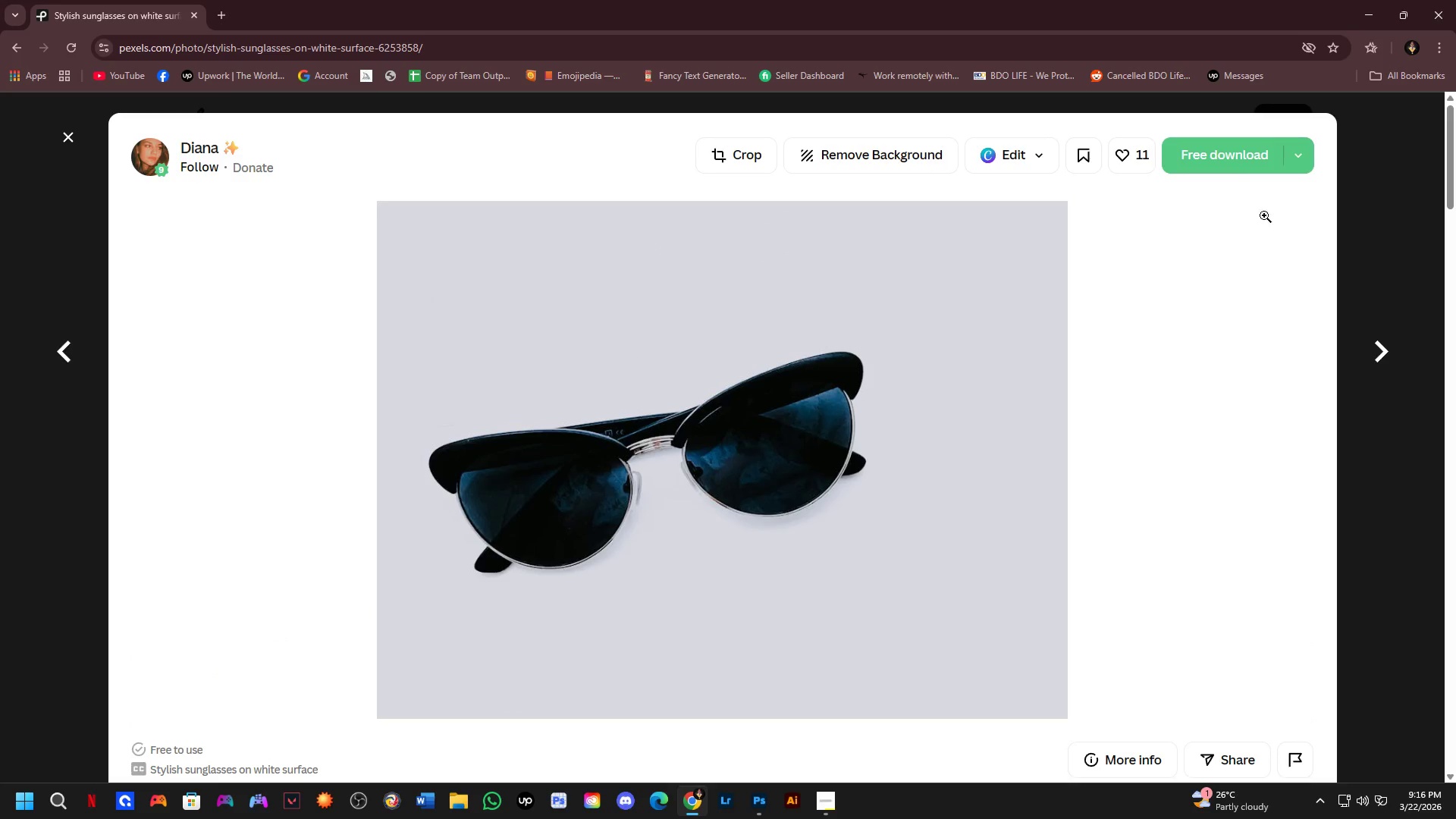 
left_click([1235, 164])
 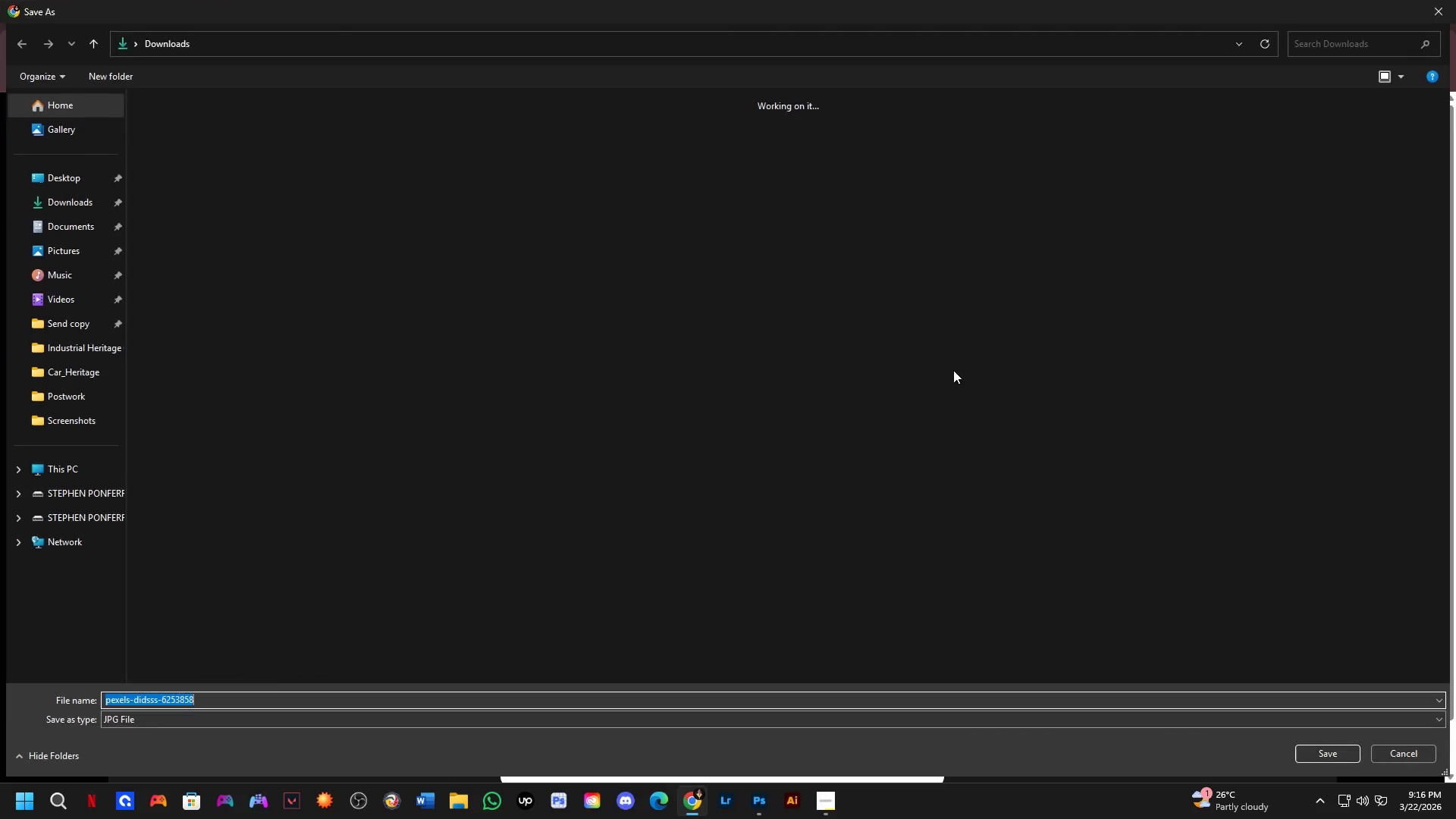 
key(NumpadEnter)
 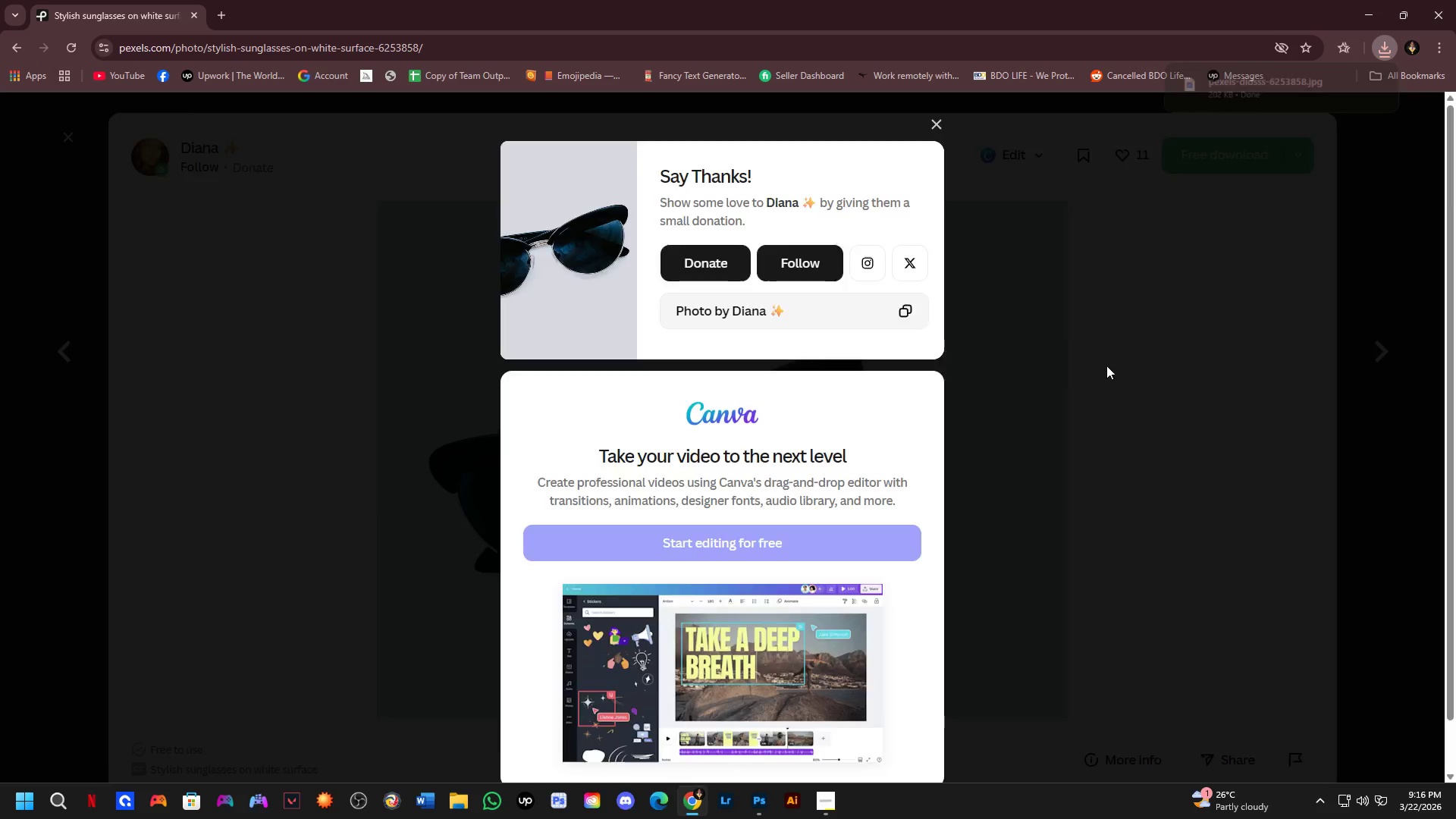 
scroll: coordinate [814, 500], scroll_direction: down, amount: 8.0
 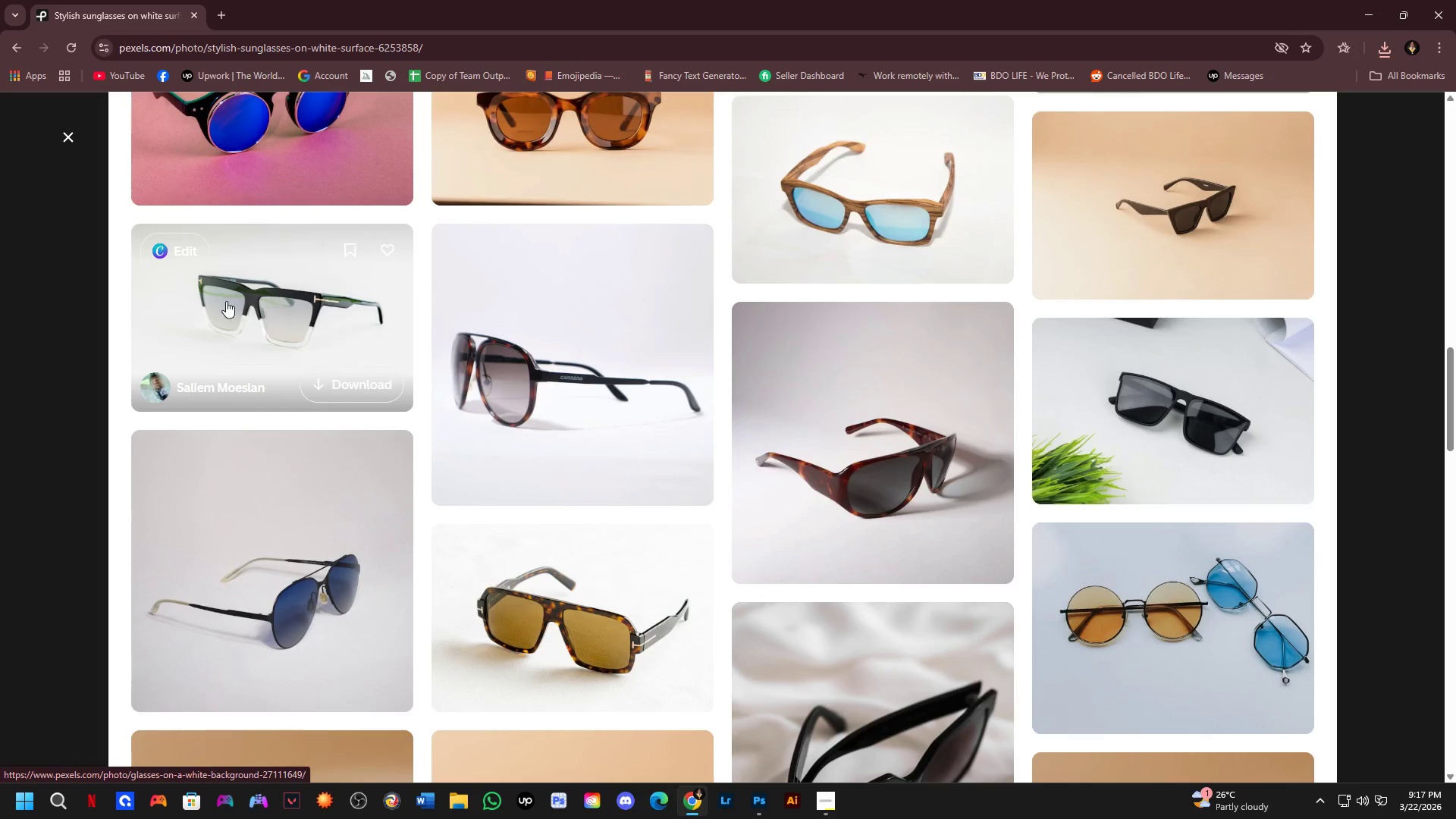 
left_click([226, 301])
 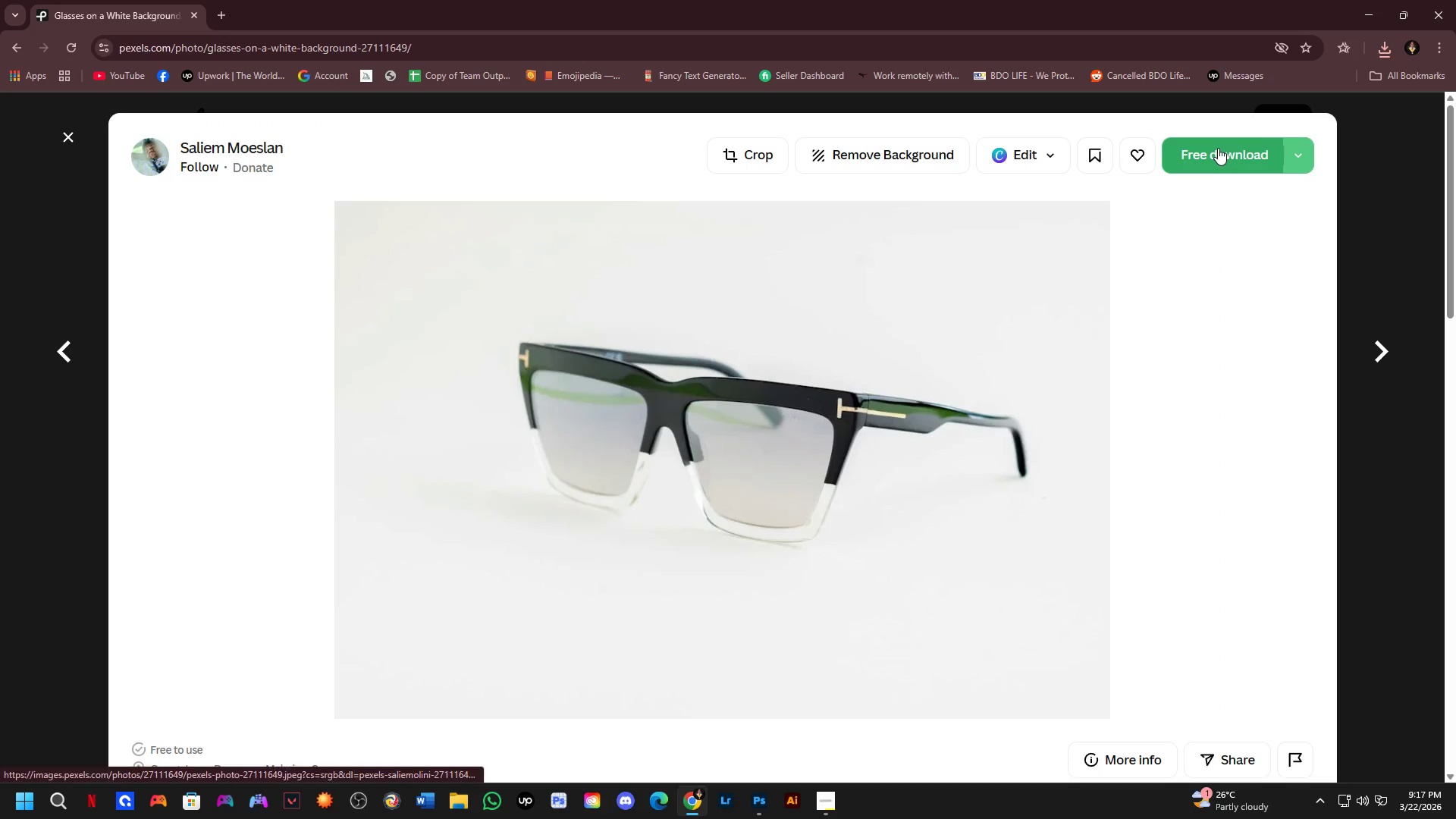 
left_click([1218, 148])
 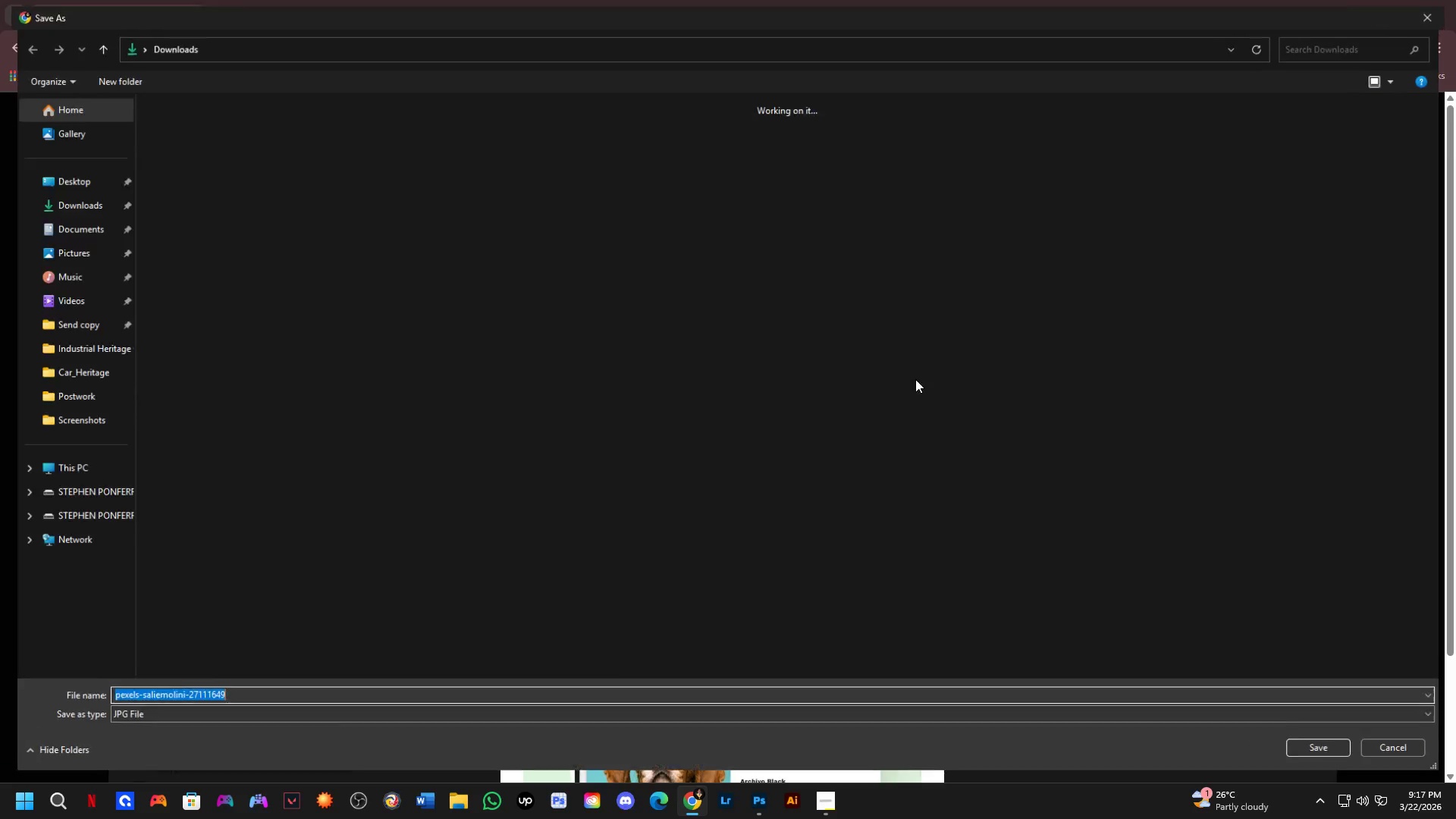 
key(NumpadEnter)
 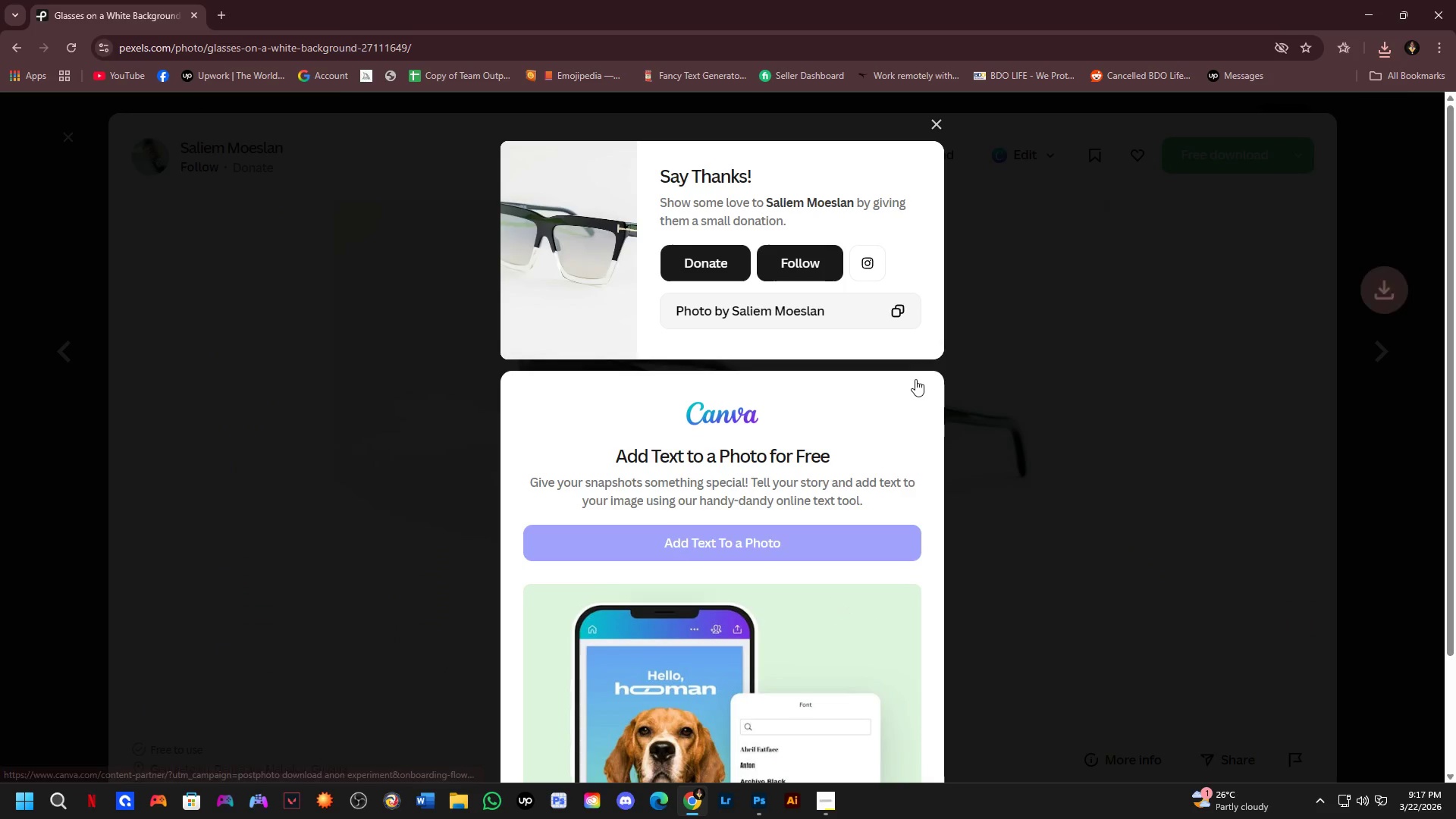 
left_click([1148, 425])
 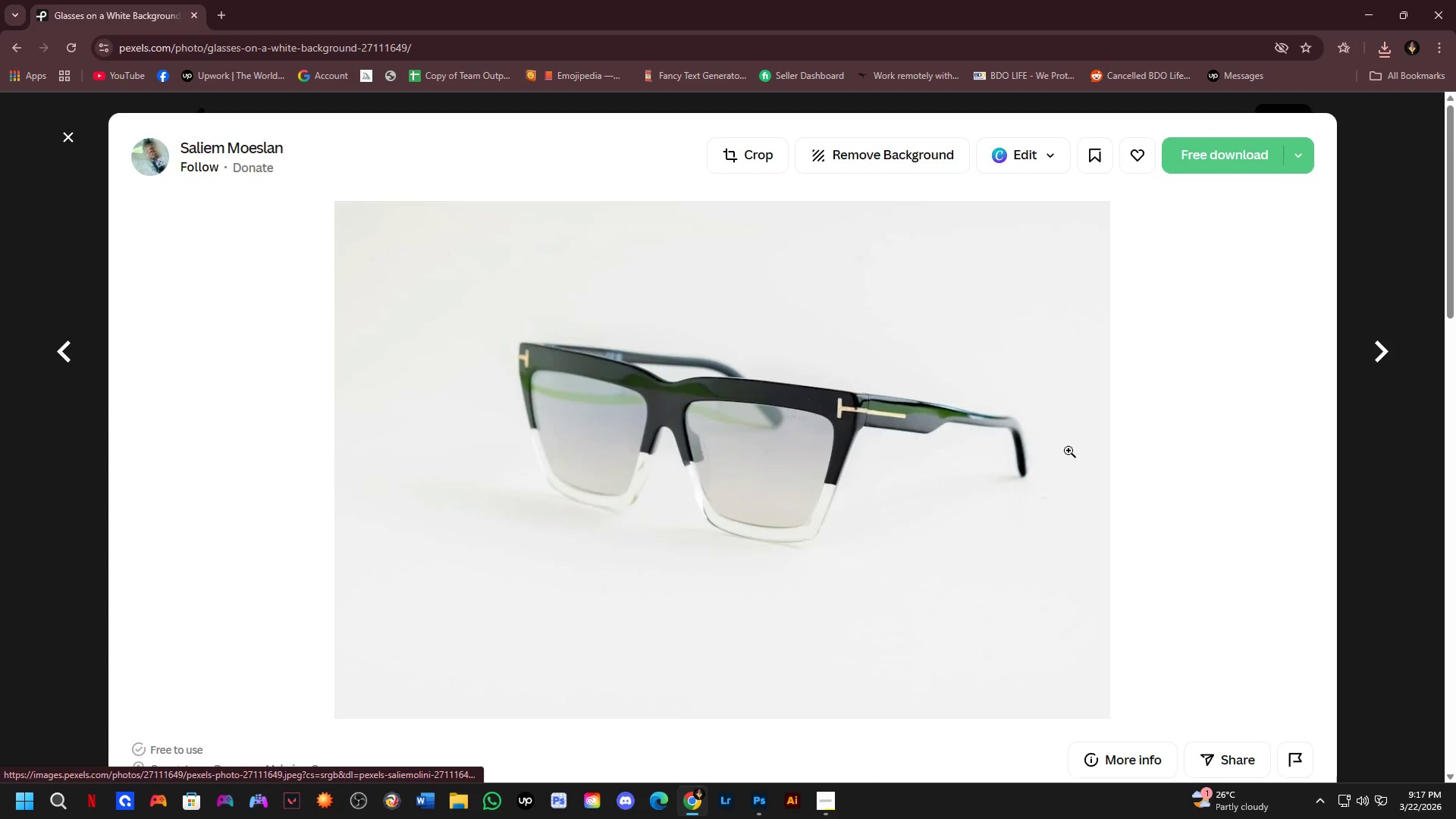 
scroll: coordinate [1034, 462], scroll_direction: down, amount: 7.0
 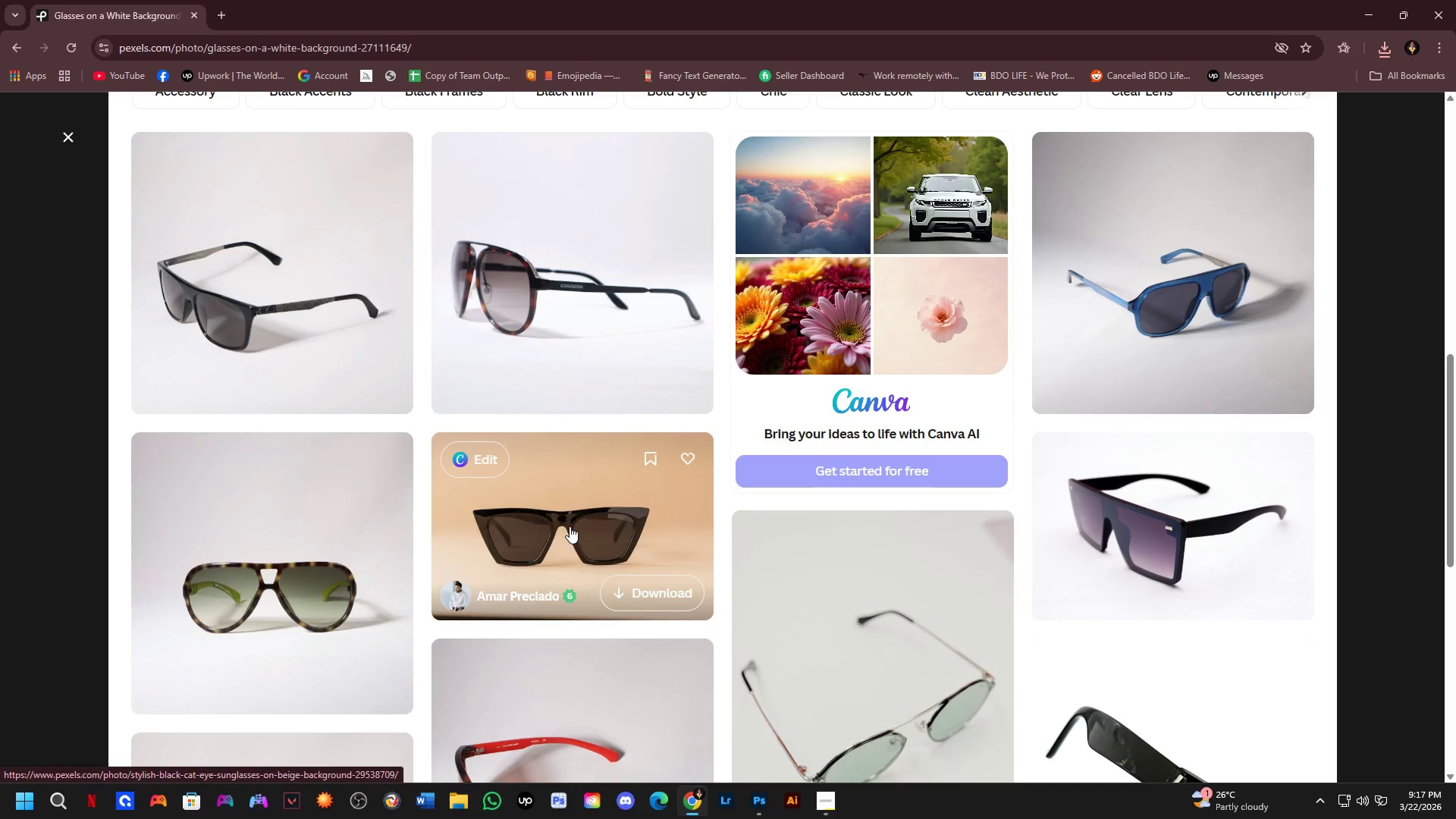 
left_click([570, 526])
 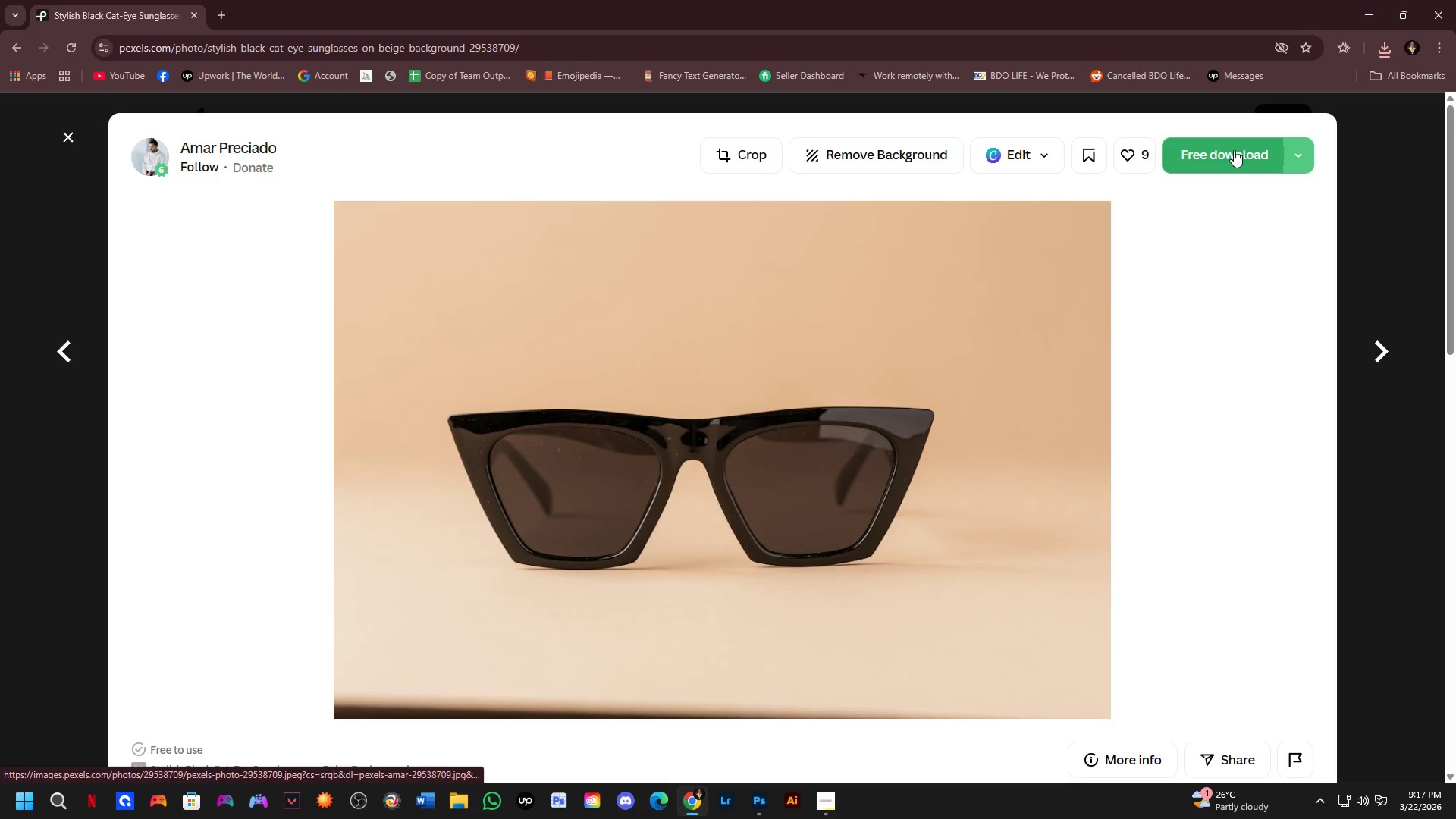 
left_click([1234, 150])
 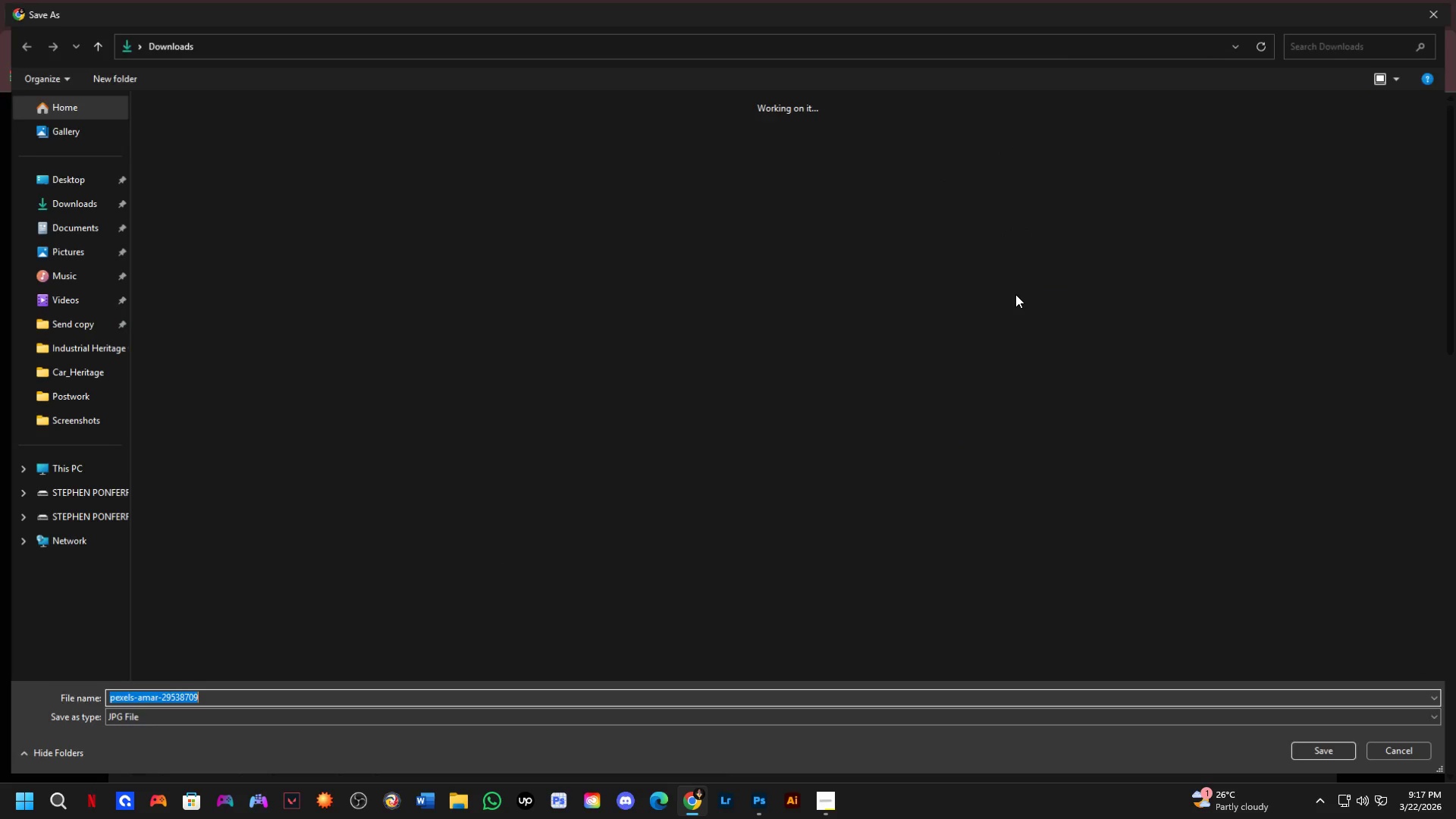 
key(NumpadEnter)
 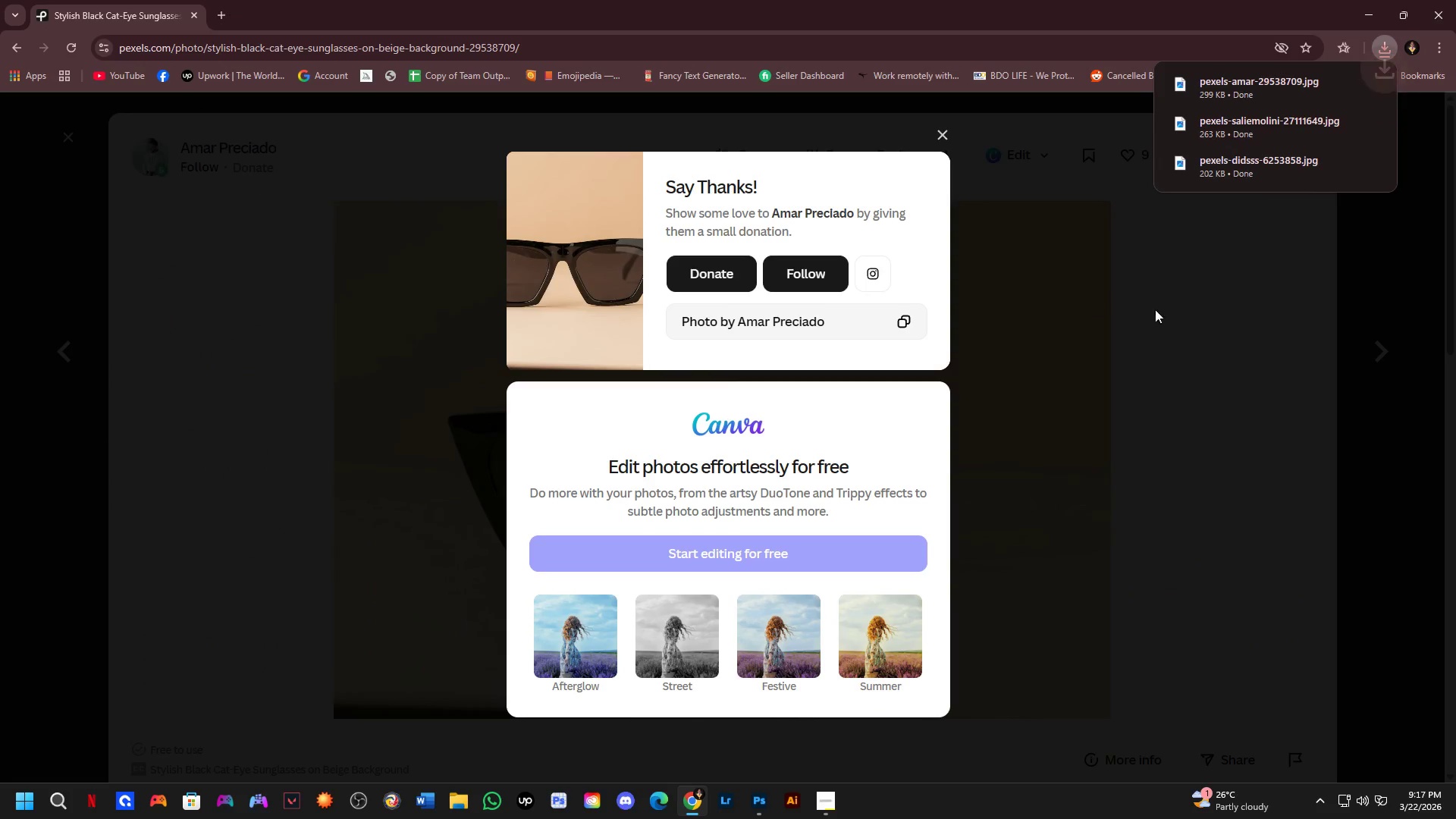 
left_click([1234, 323])
 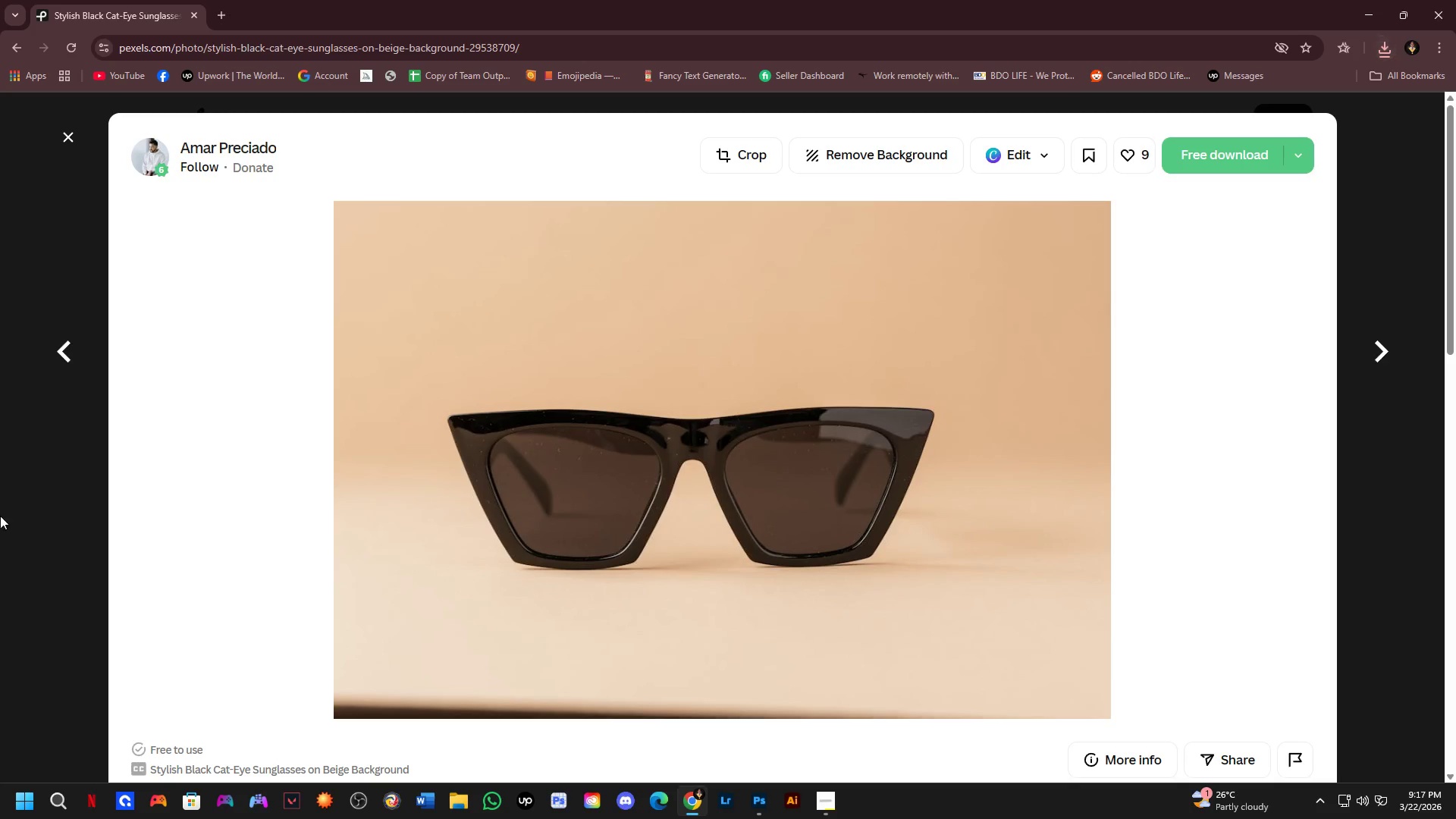 
left_click([0, 527])
 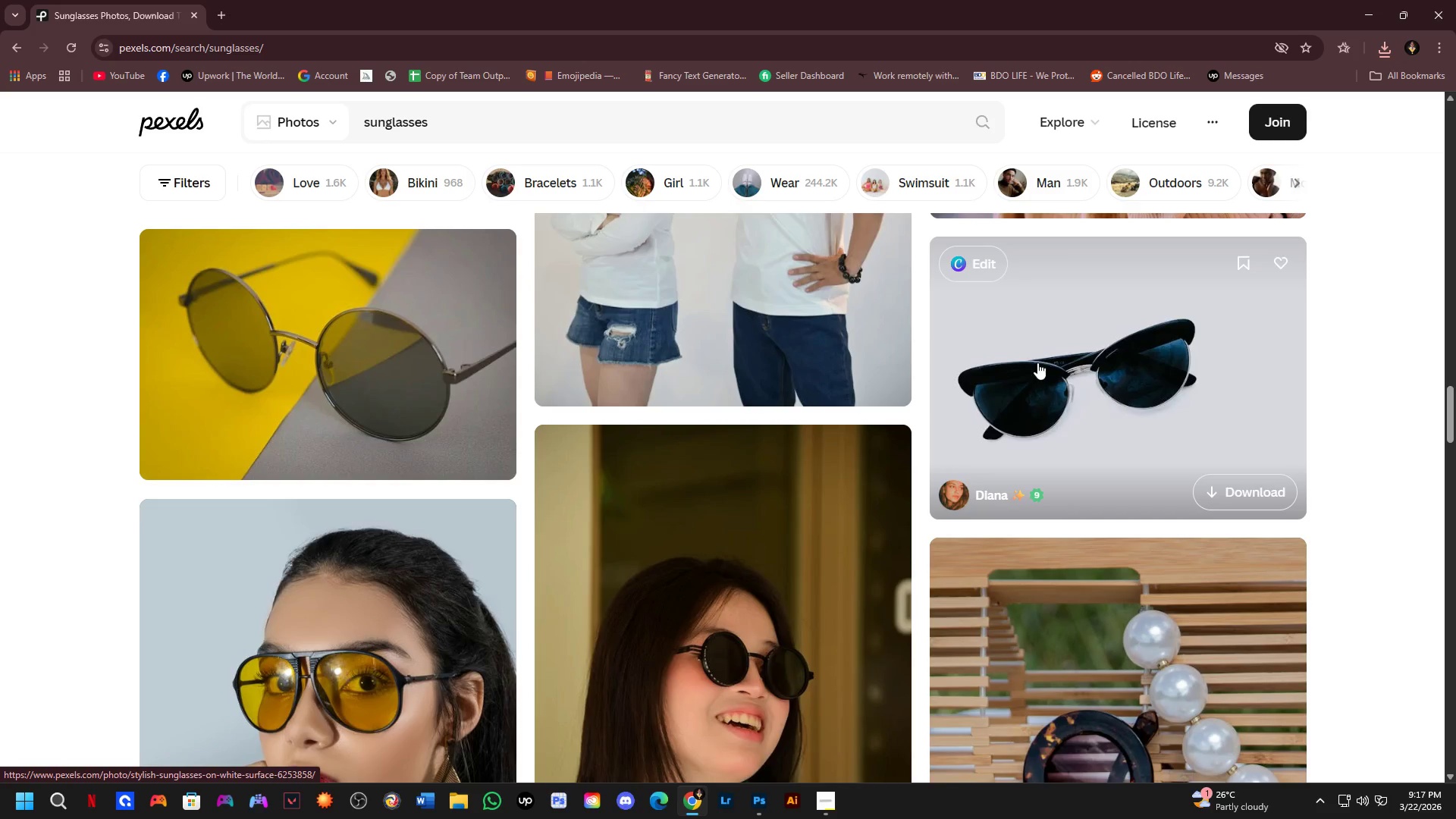 
scroll: coordinate [1043, 403], scroll_direction: down, amount: 8.0
 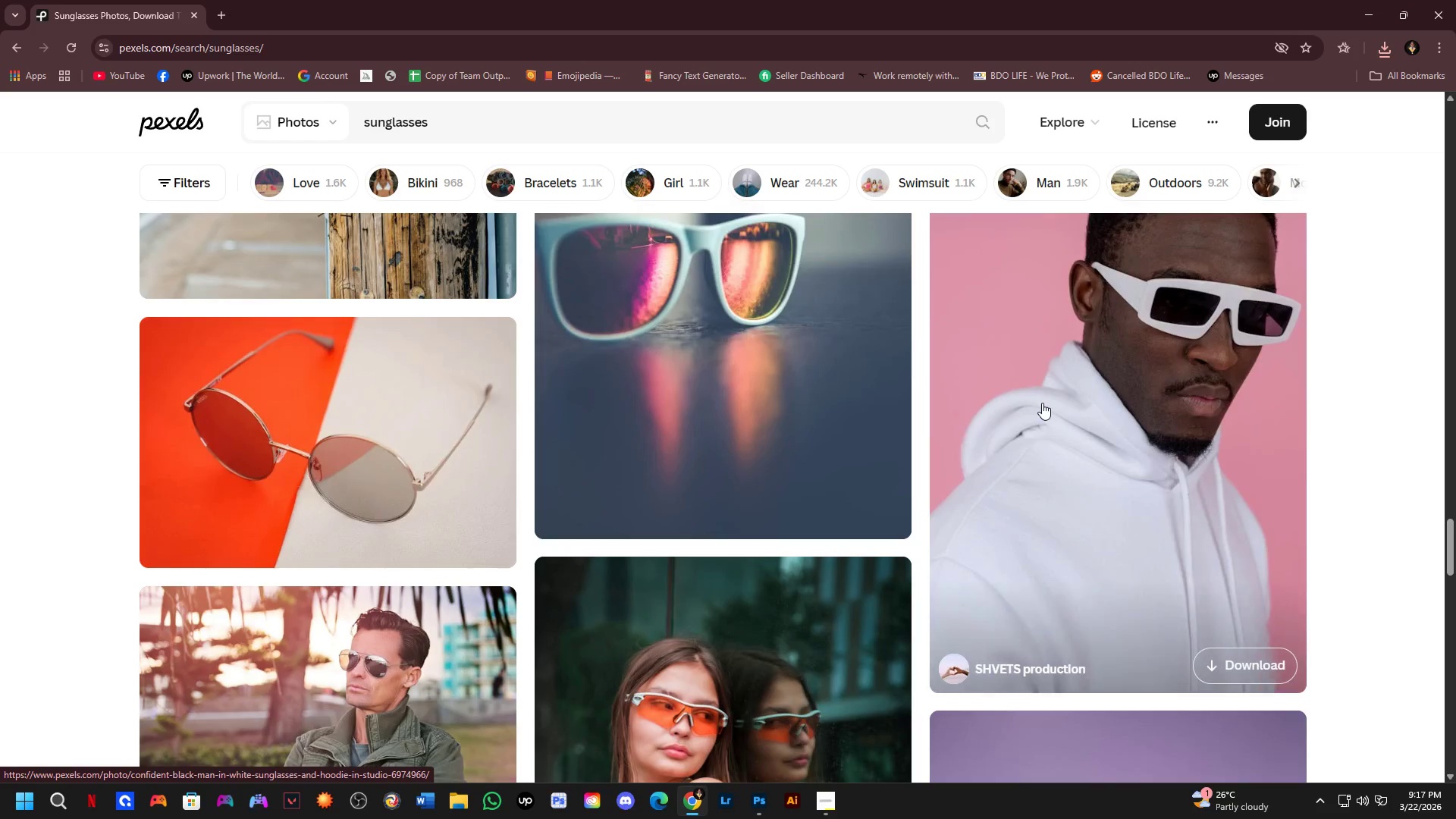 
scroll: coordinate [1021, 534], scroll_direction: up, amount: 9.0
 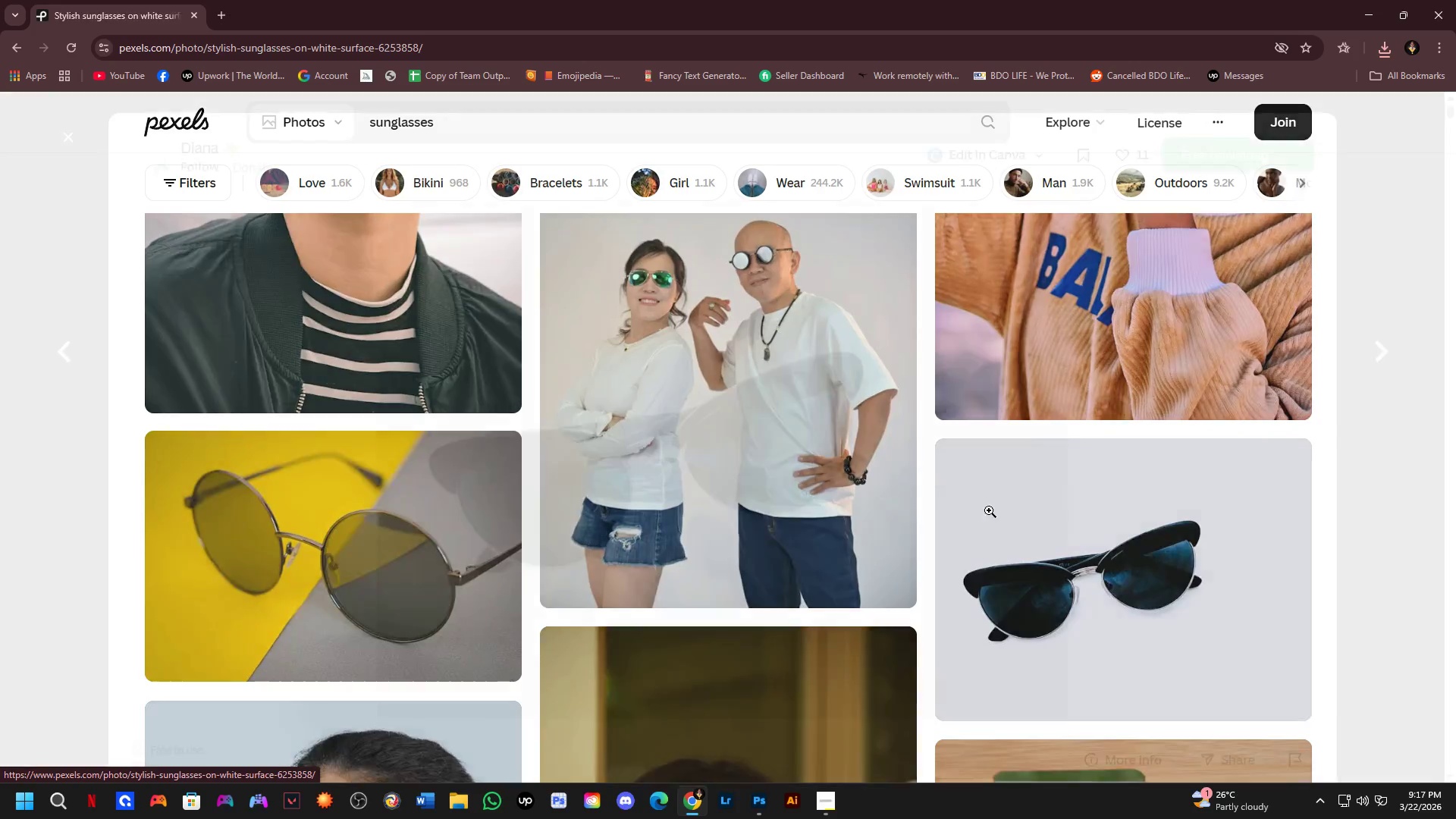 
scroll: coordinate [819, 443], scroll_direction: down, amount: 14.0
 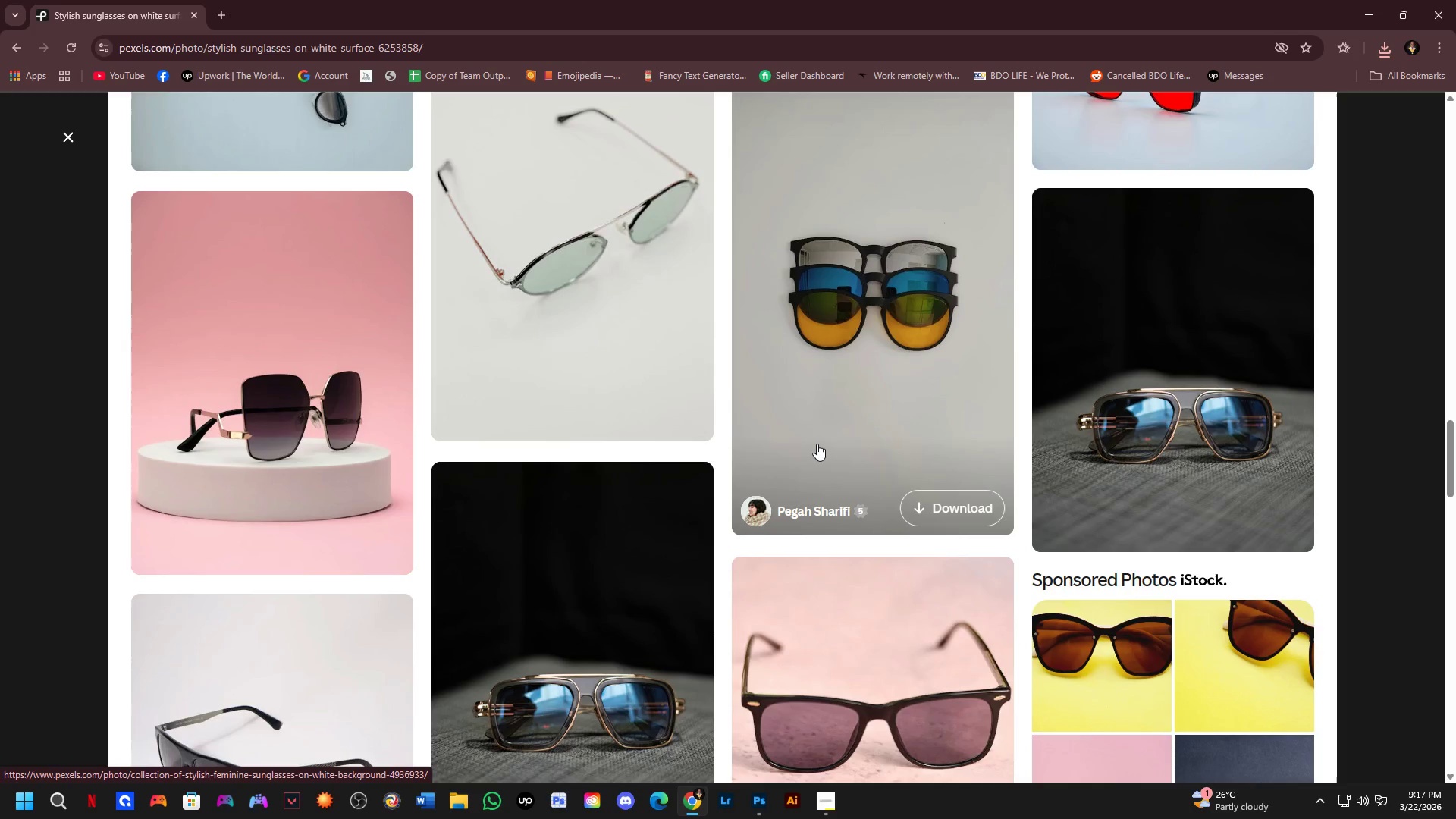 
scroll: coordinate [914, 425], scroll_direction: down, amount: 8.0
 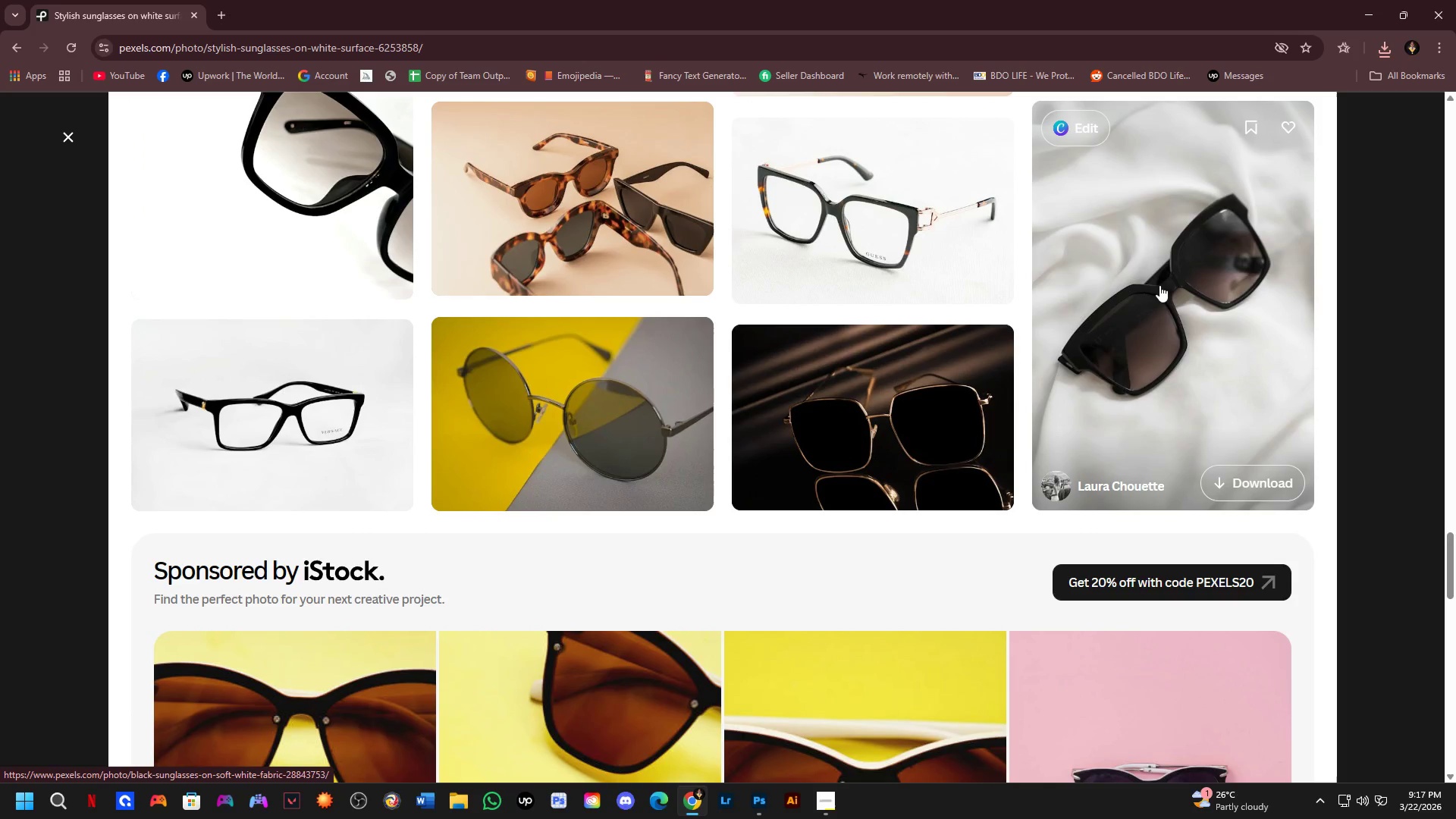 
left_click([1159, 285])
 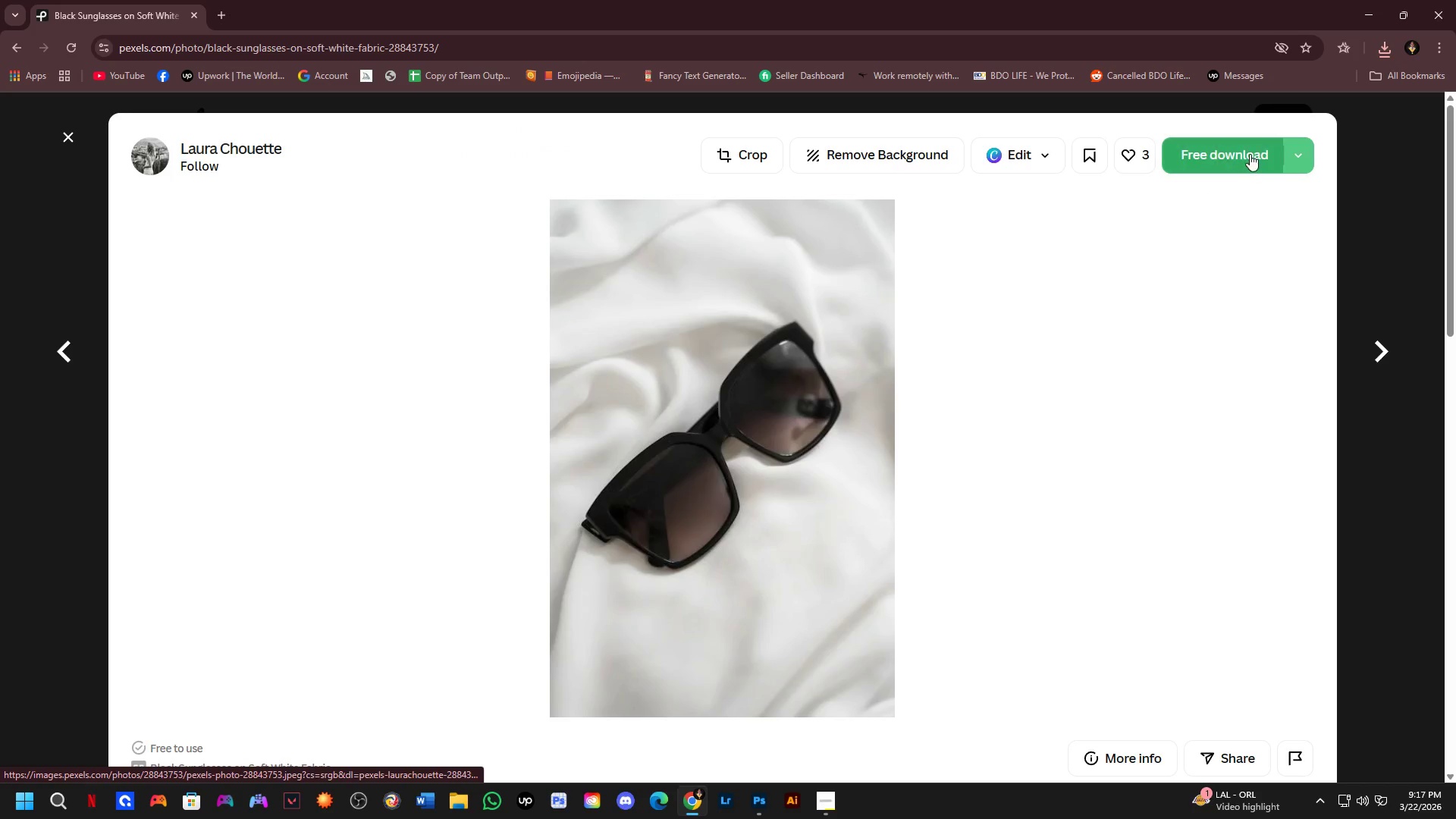 
left_click([1251, 150])
 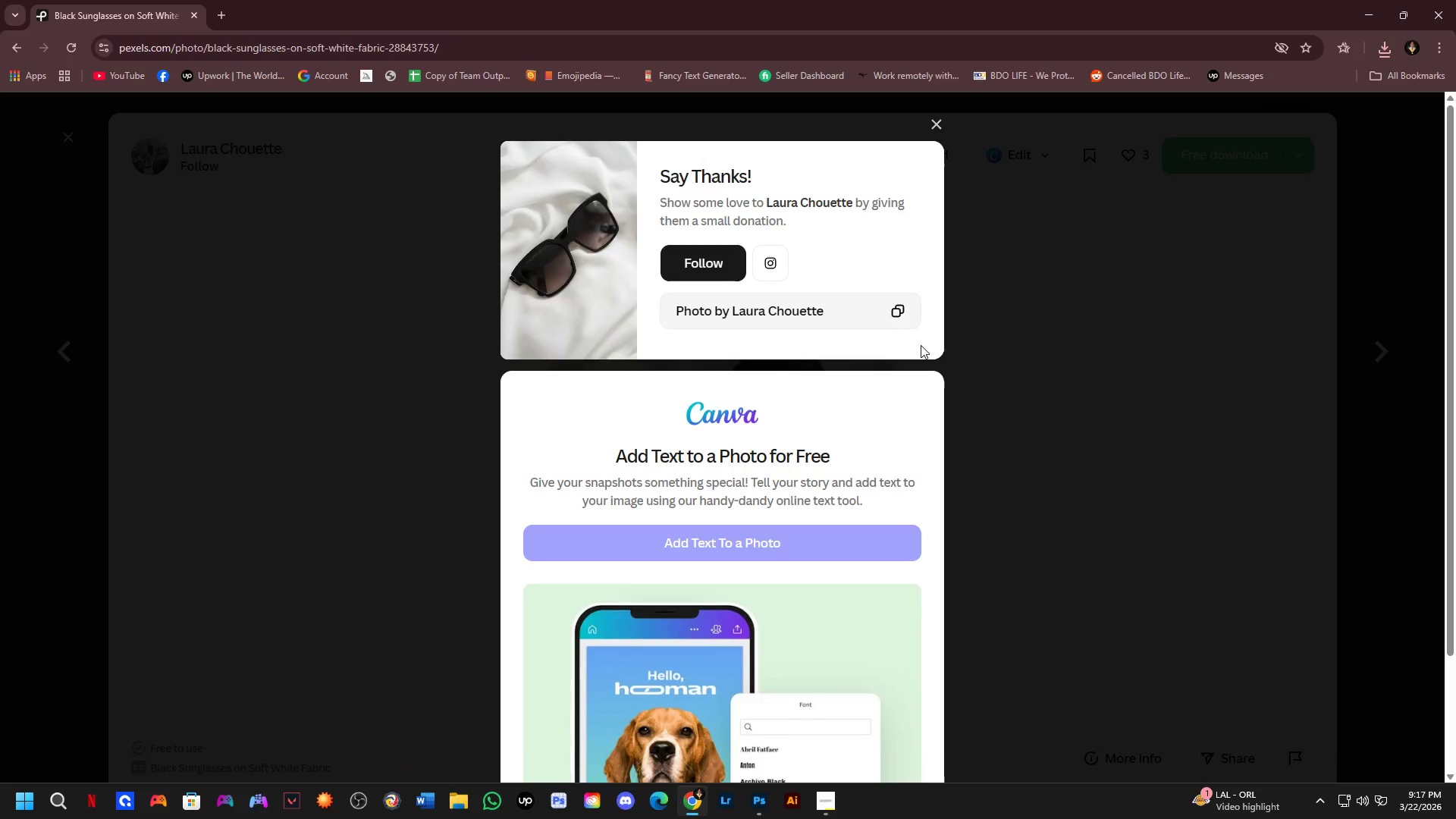 
key(NumpadEnter)
 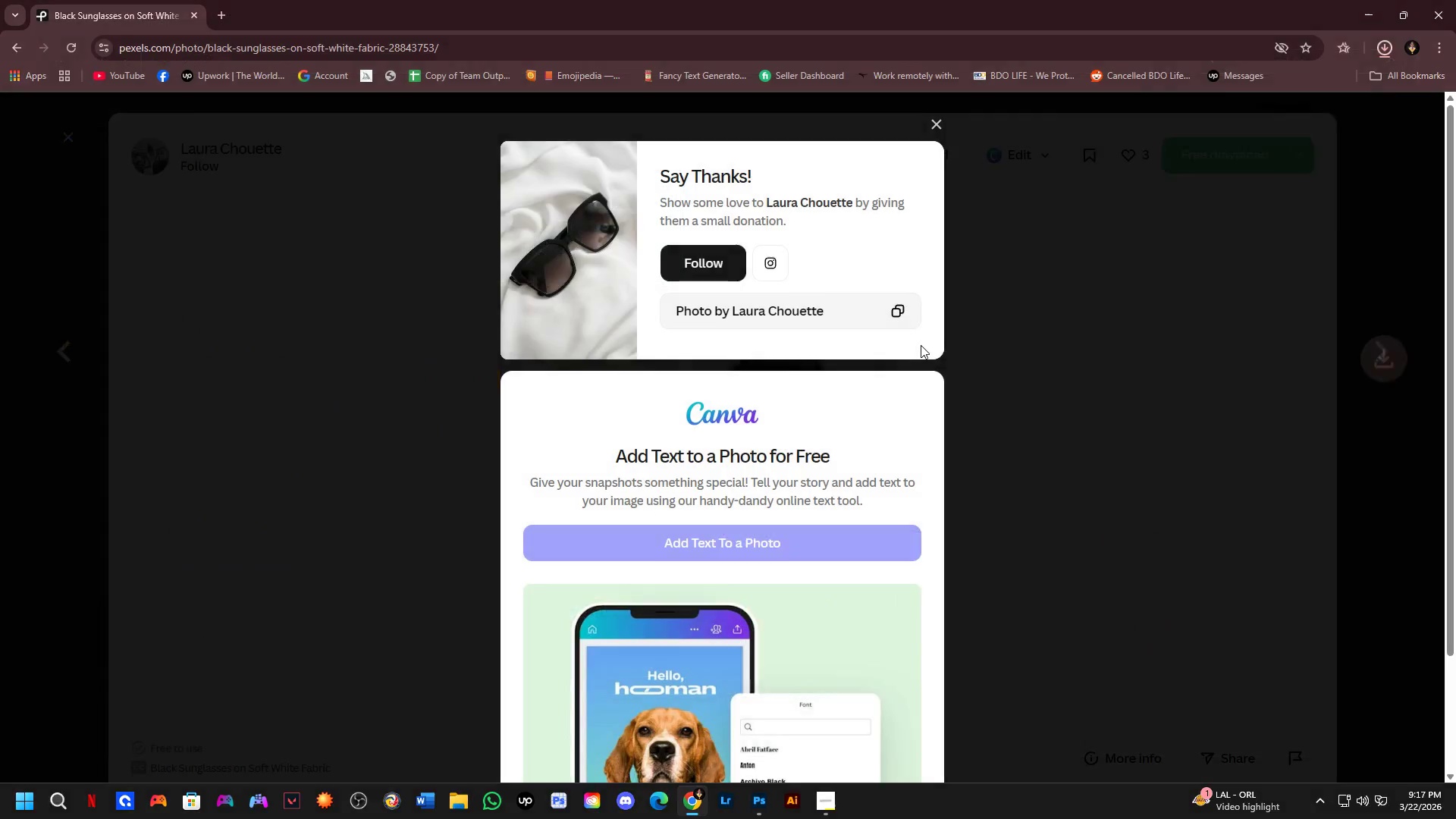 
scroll: coordinate [1053, 327], scroll_direction: down, amount: 7.0
 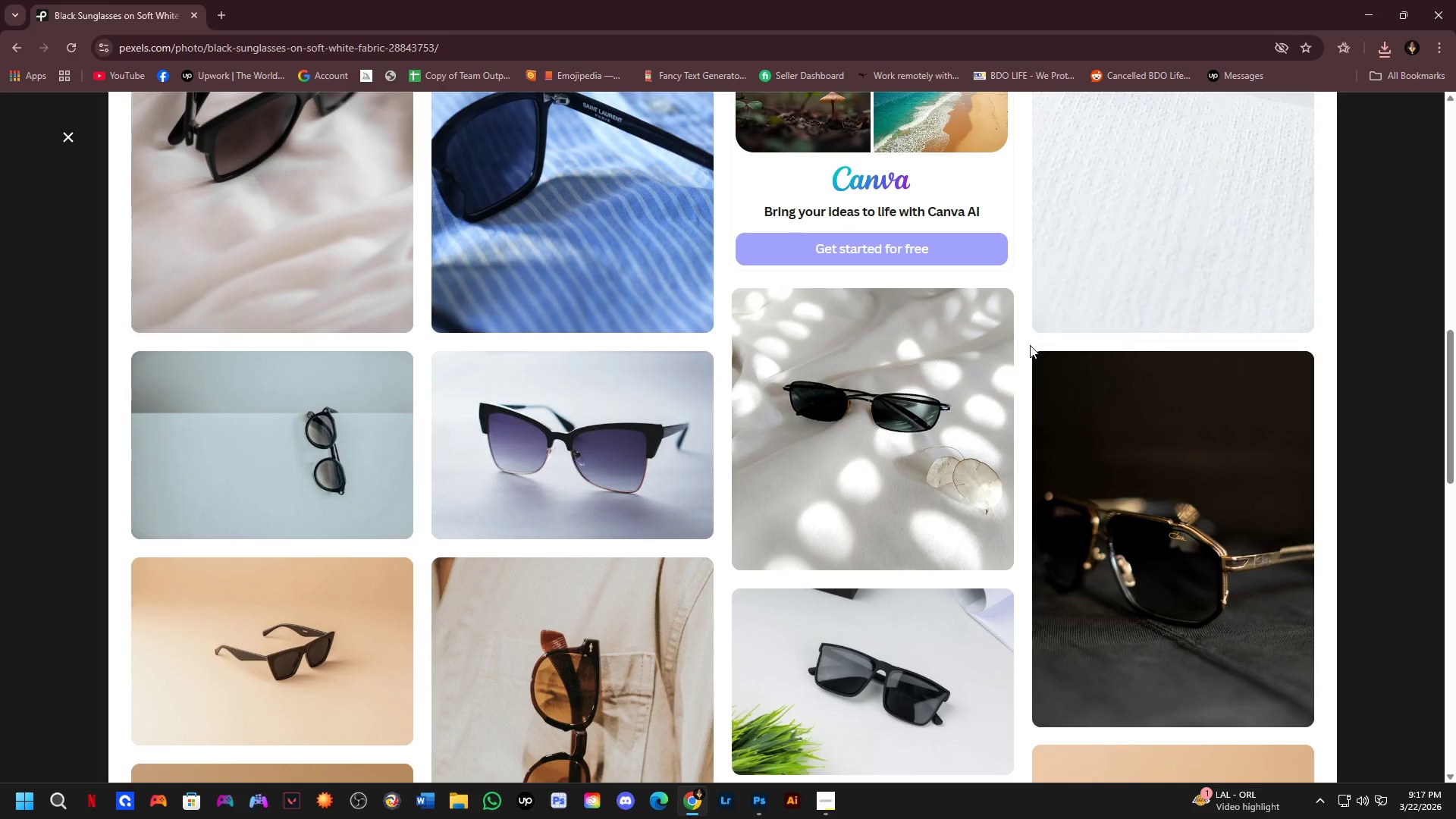 
left_click([911, 411])
 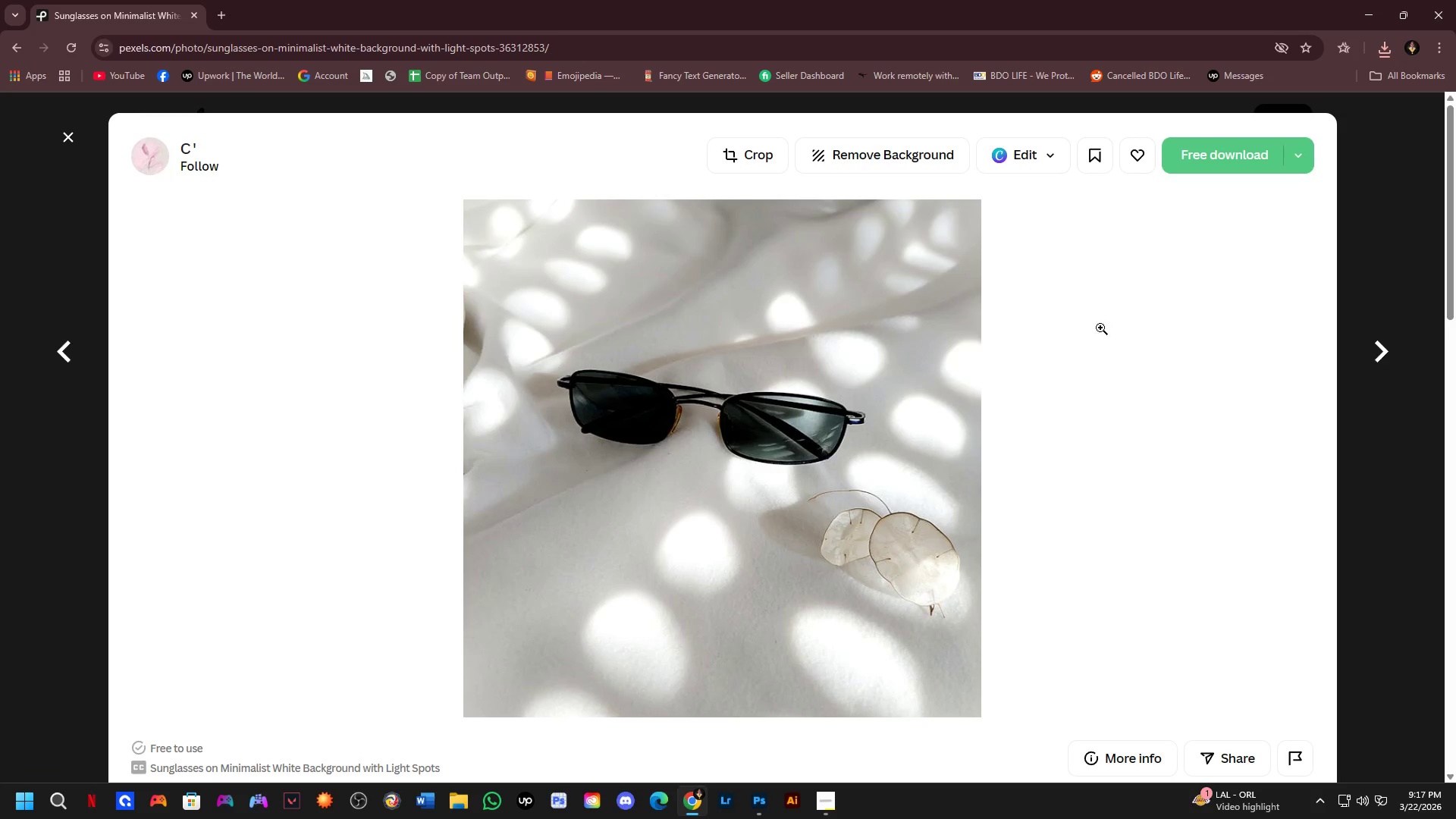 
left_click([1222, 143])
 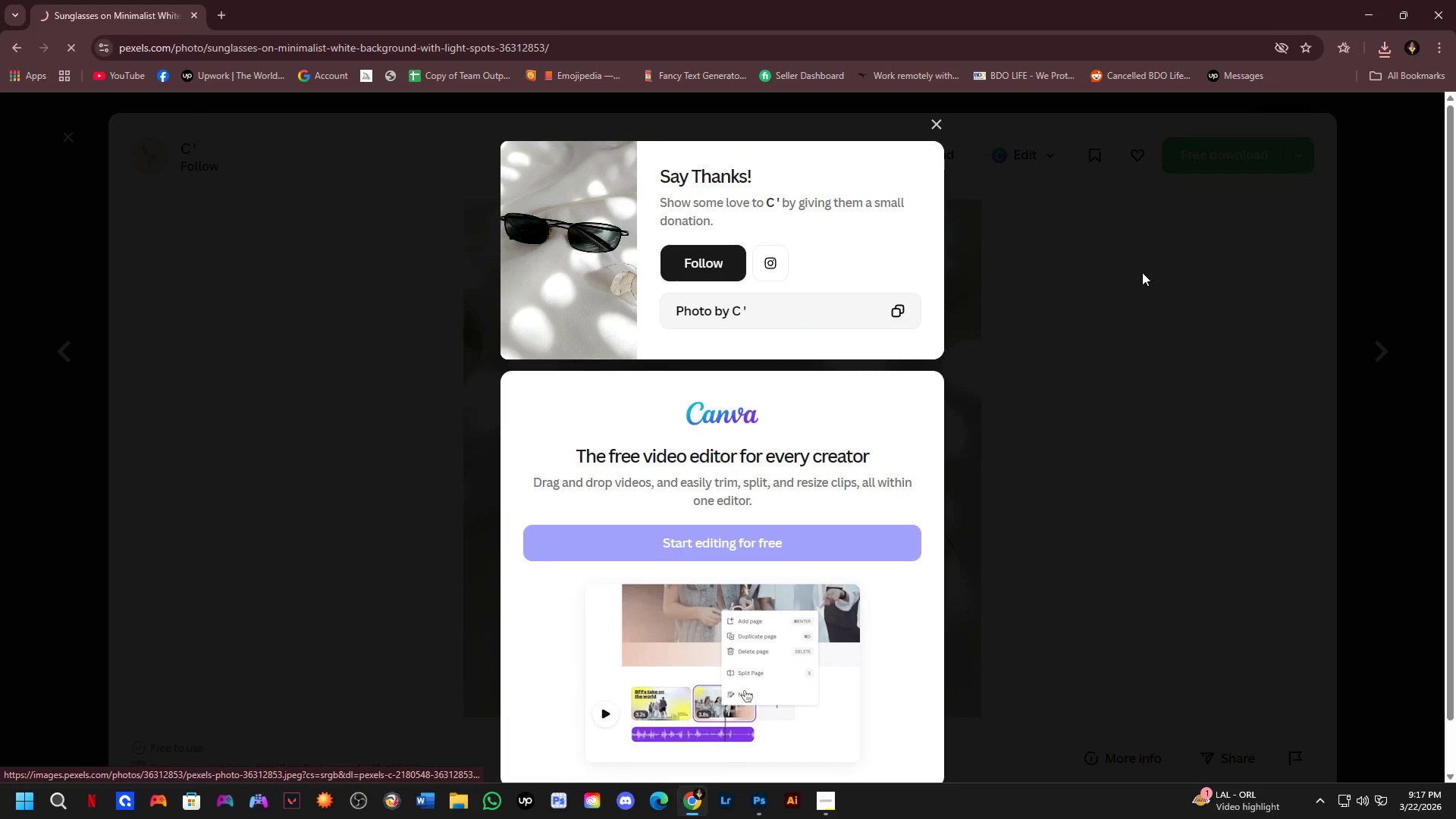 
key(NumpadEnter)
 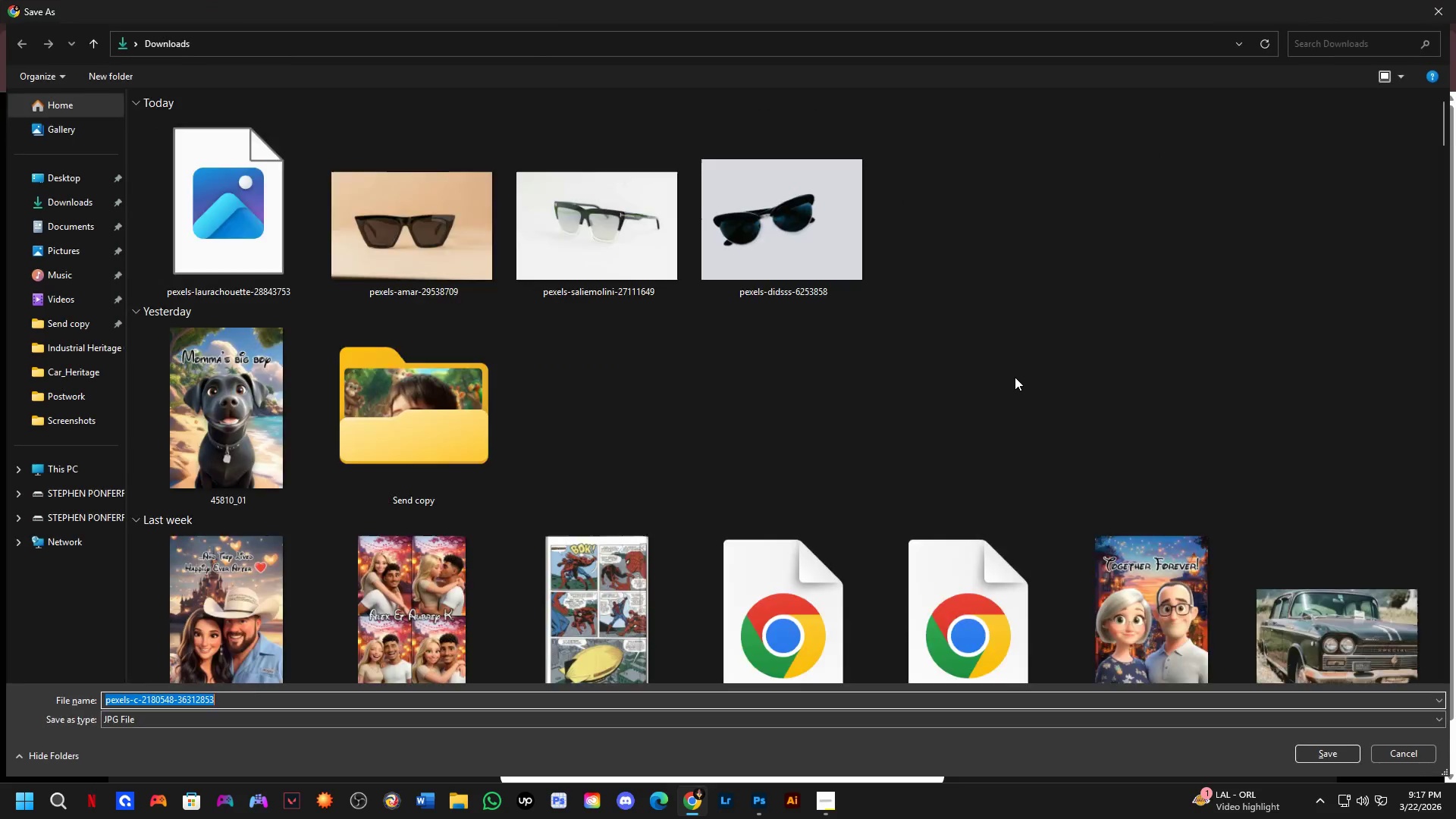 
key(NumpadEnter)
 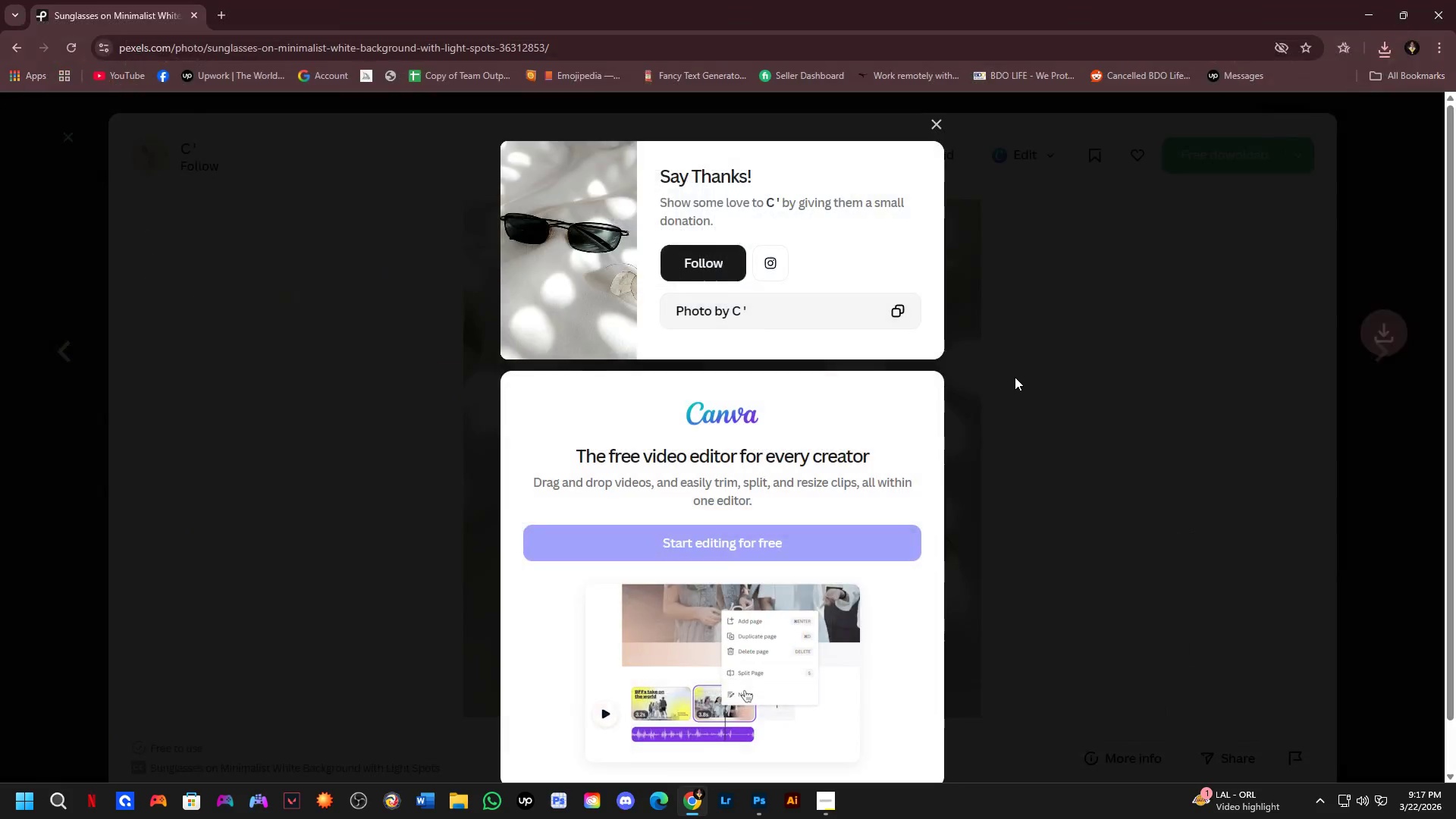 
scroll: coordinate [842, 475], scroll_direction: down, amount: 14.0
 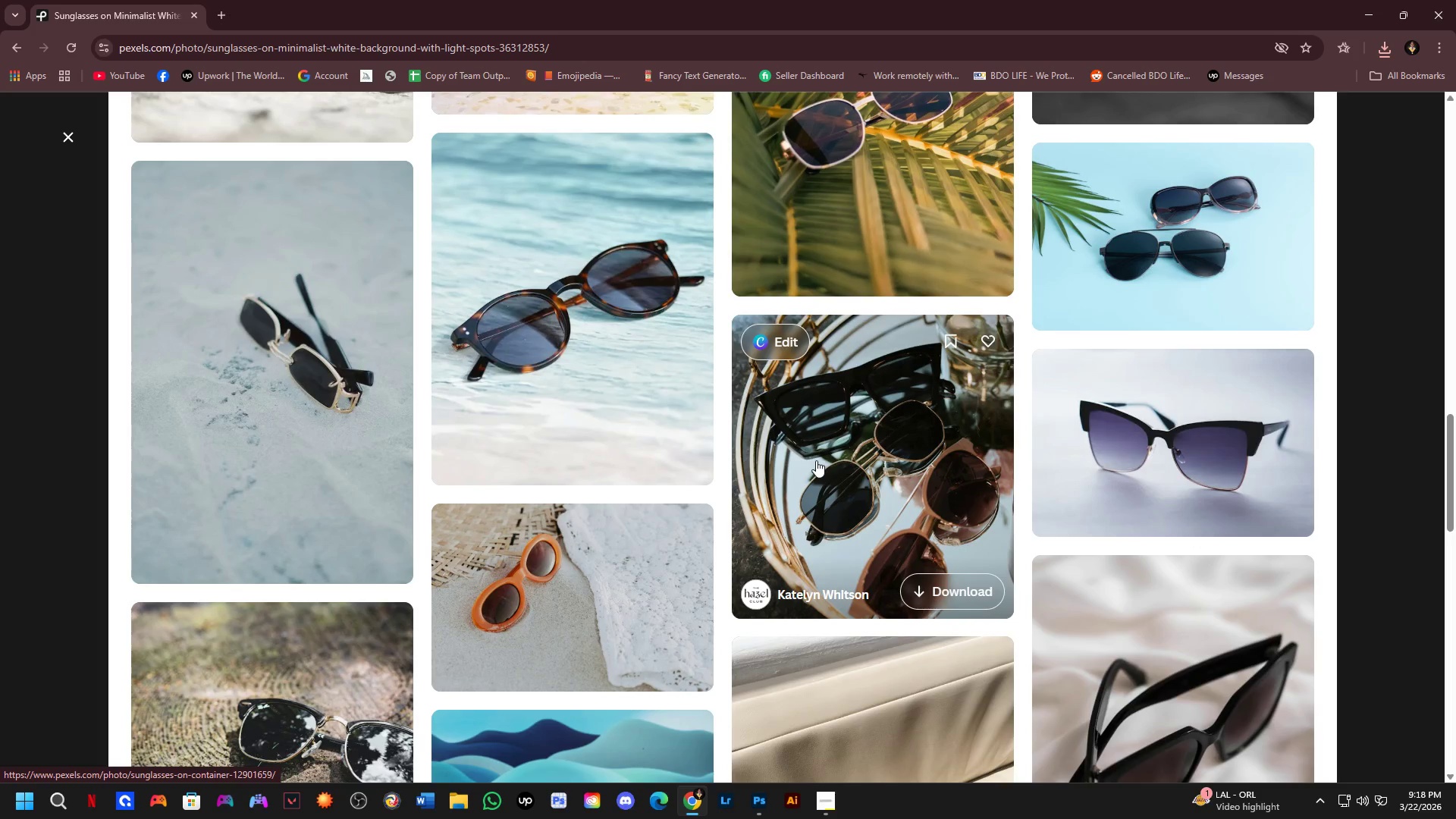 
scroll: coordinate [1122, 340], scroll_direction: down, amount: 9.0
 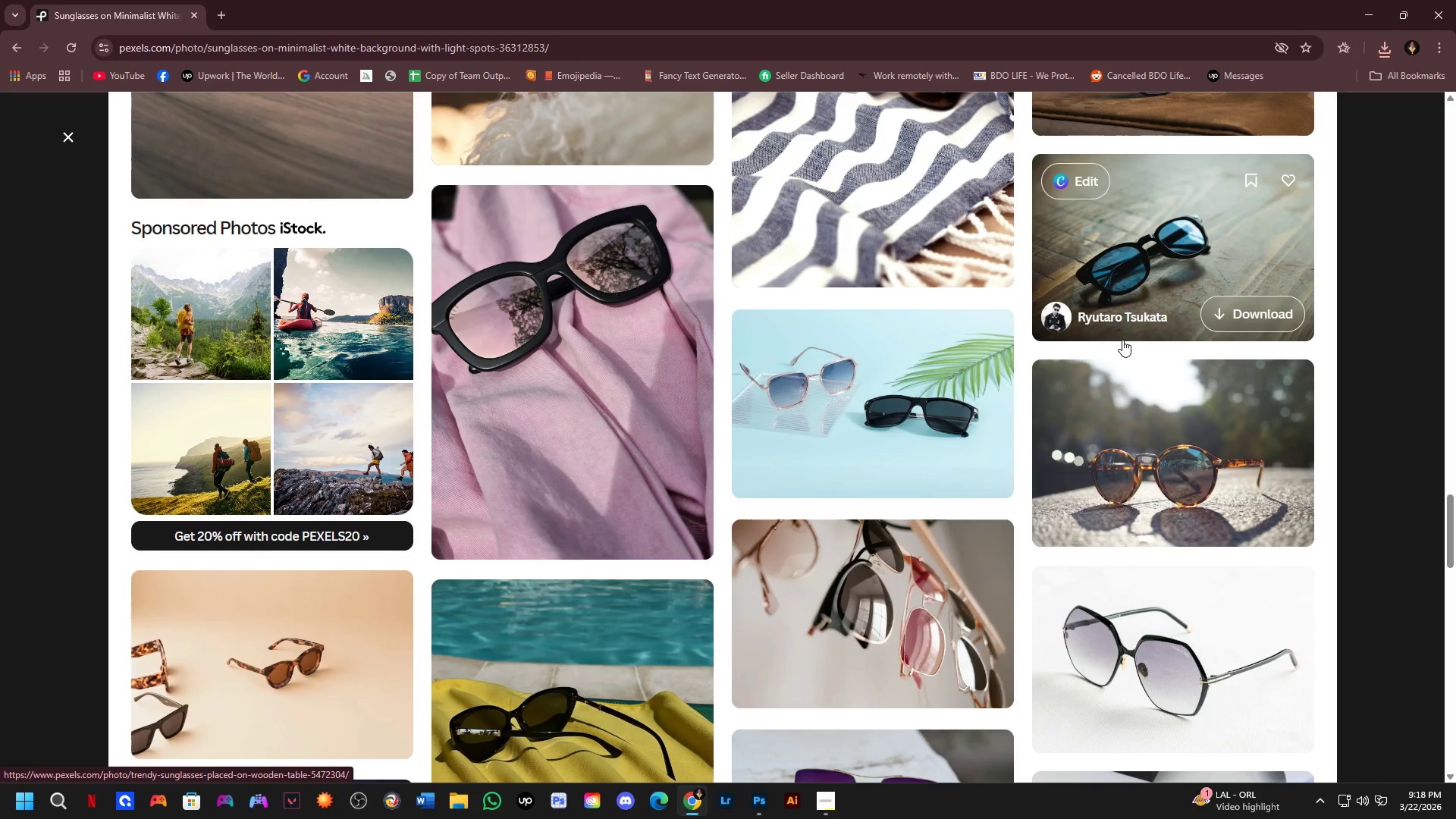 
scroll: coordinate [764, 542], scroll_direction: down, amount: 4.0
 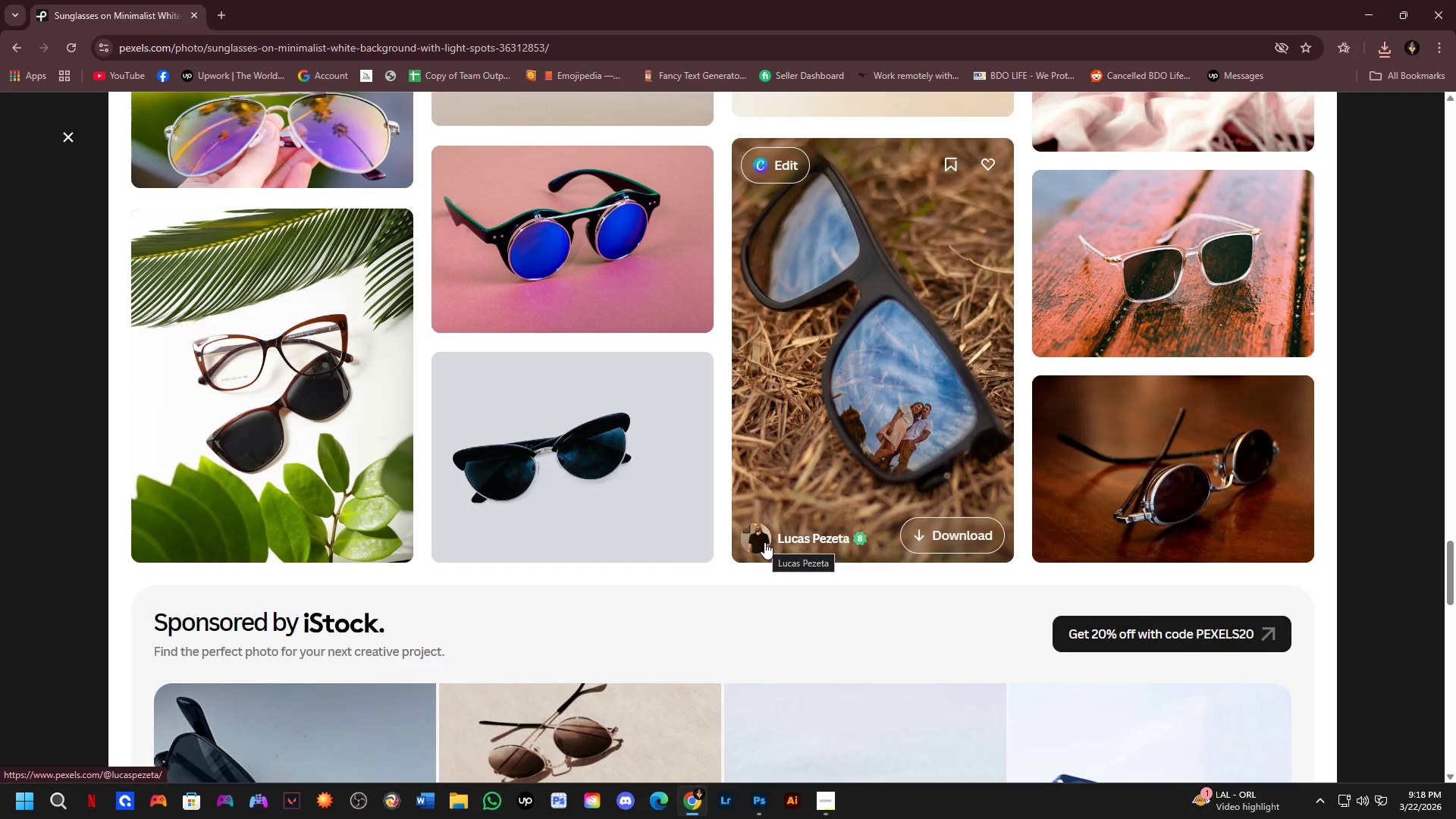 
left_click([0, 419])
 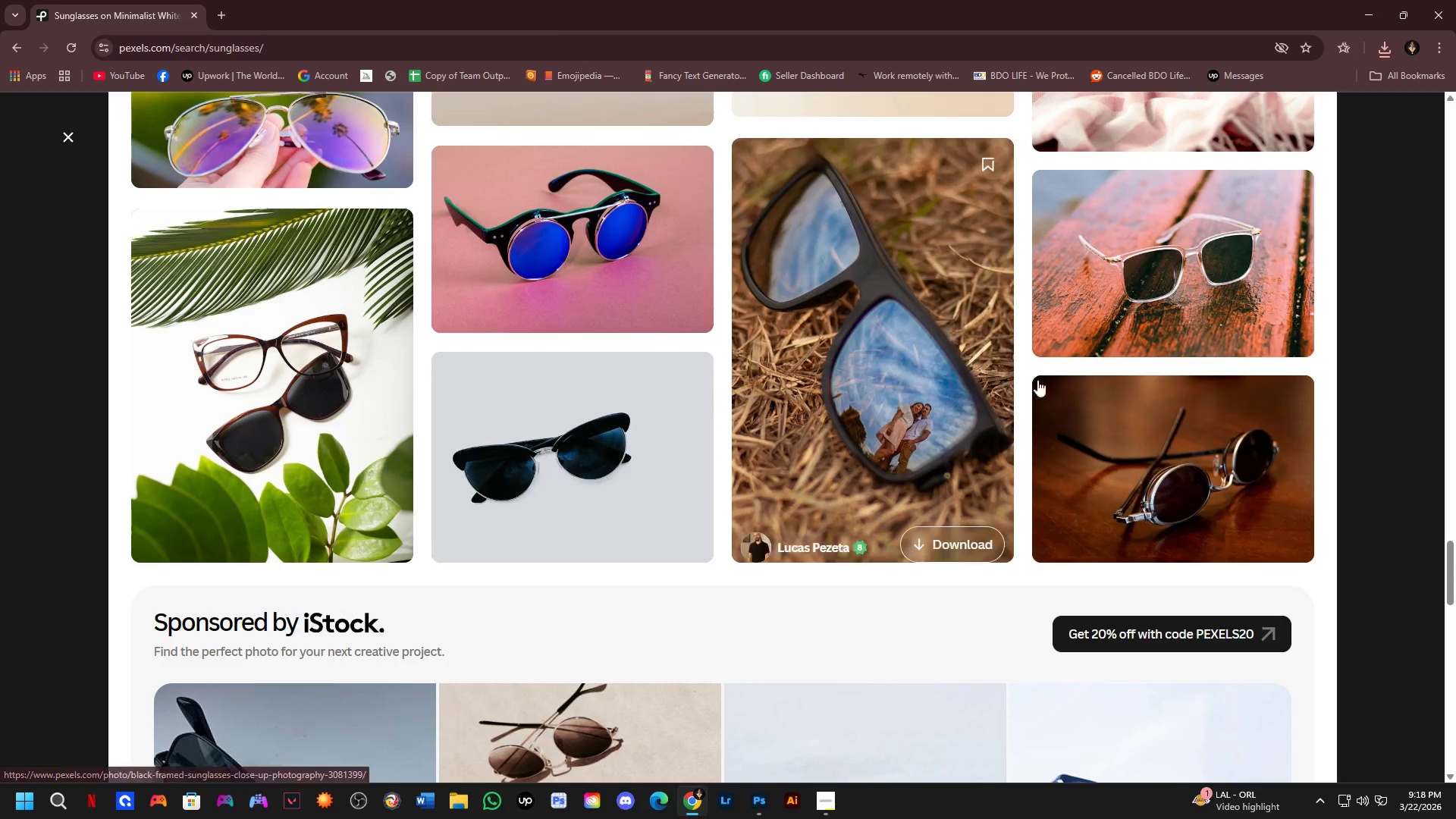 
left_click([479, 128])
 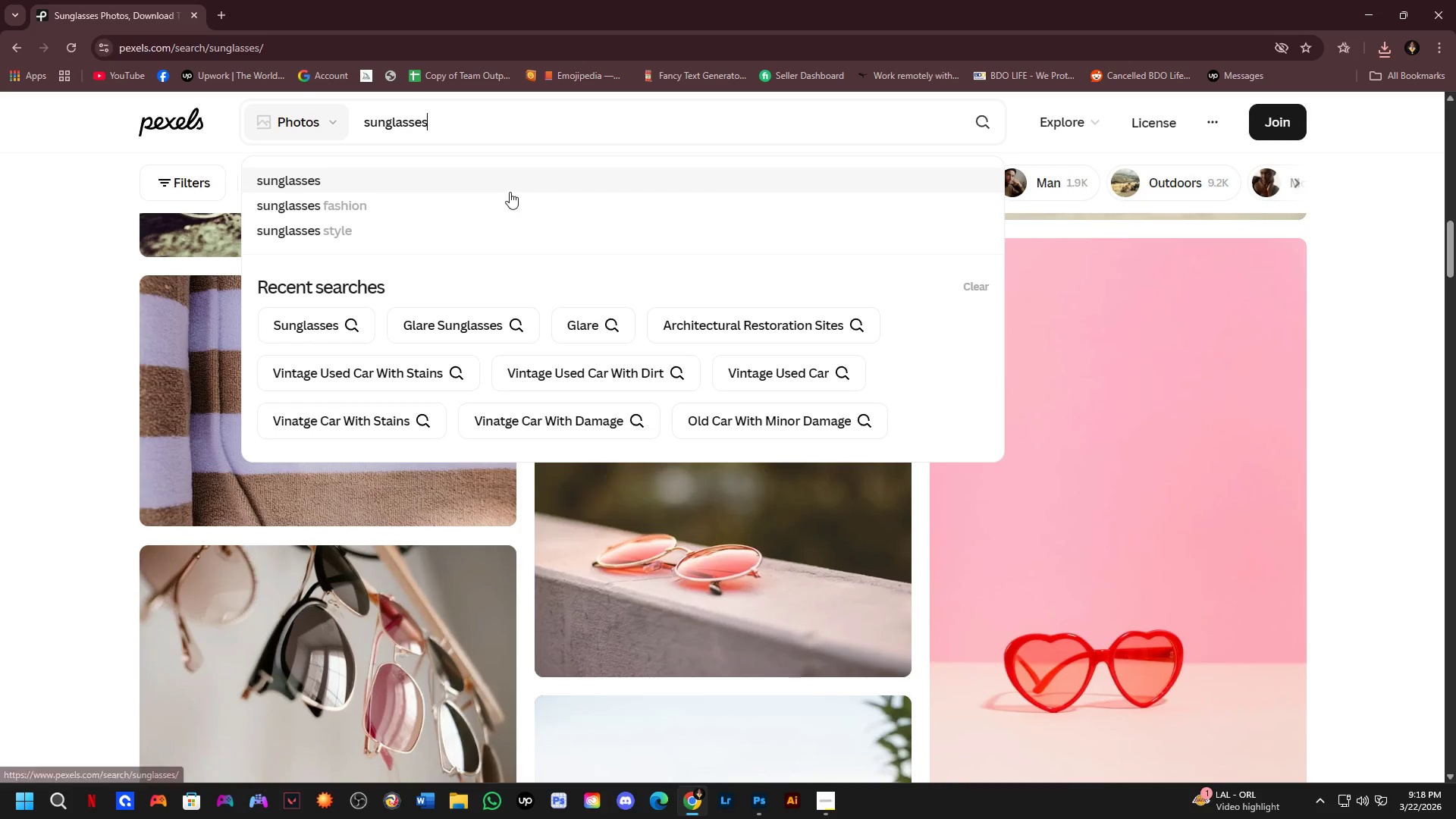 
scroll: coordinate [535, 258], scroll_direction: up, amount: 9.0
 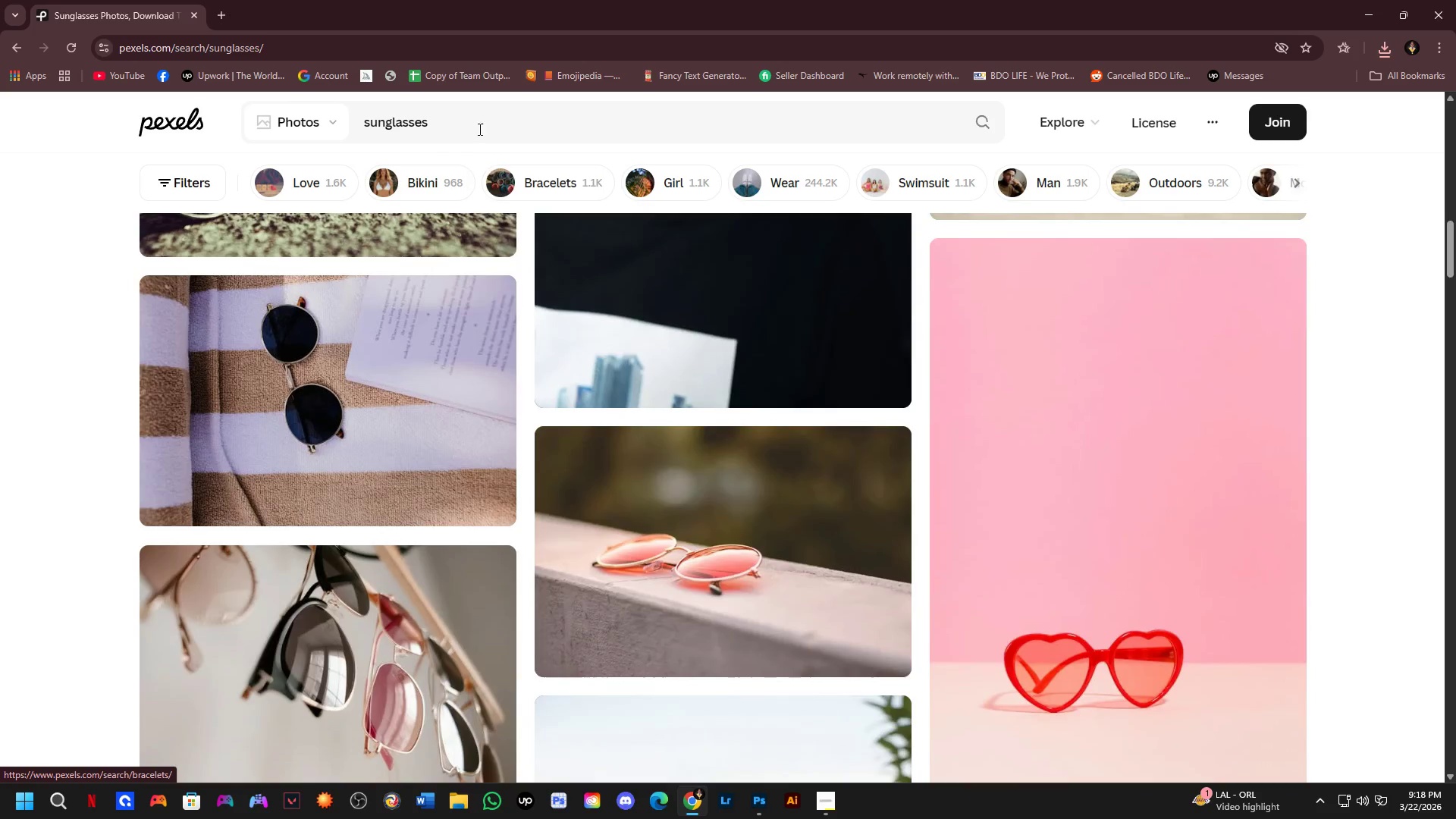 
type( with glase)
 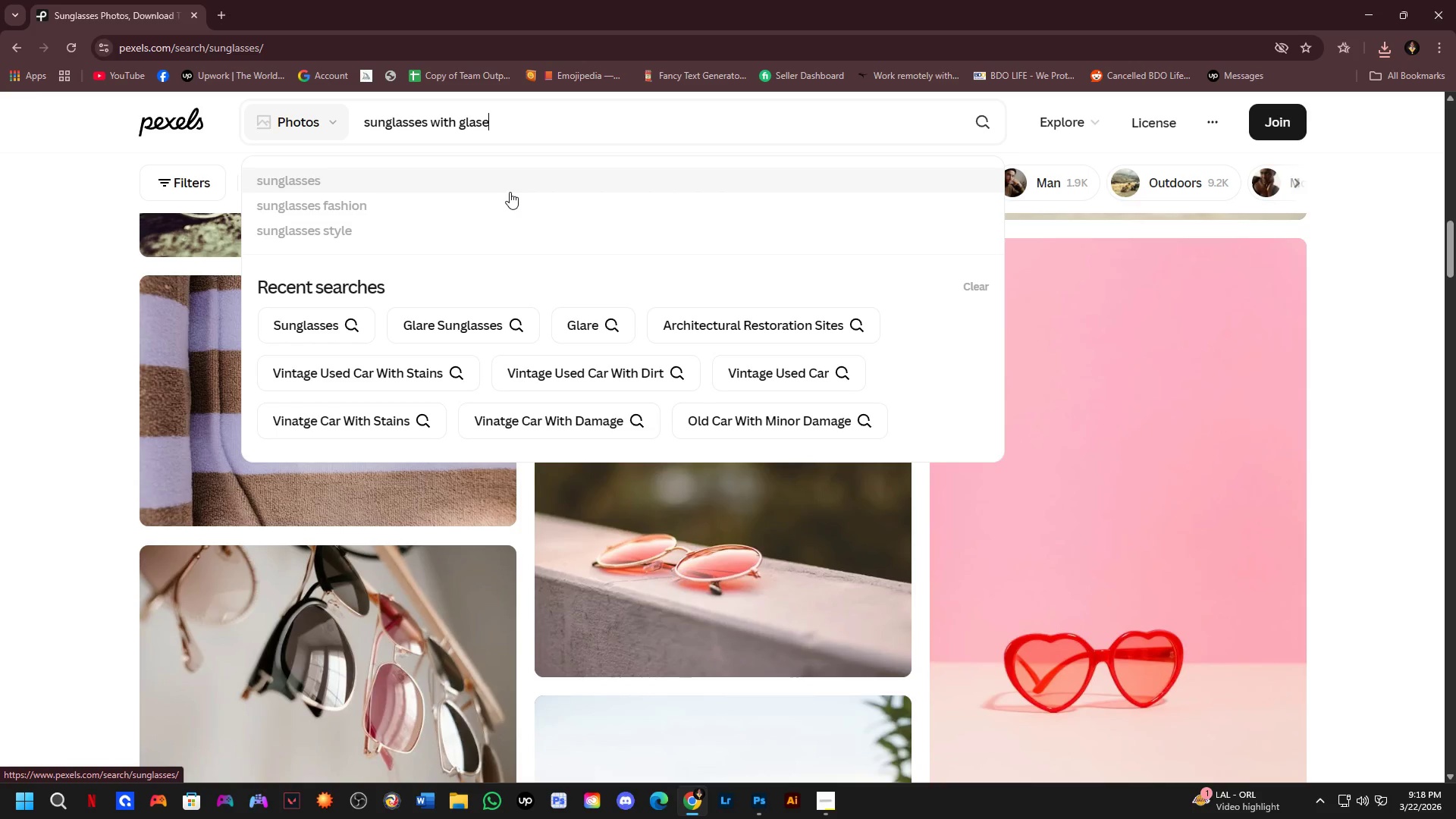 
key(Enter)
 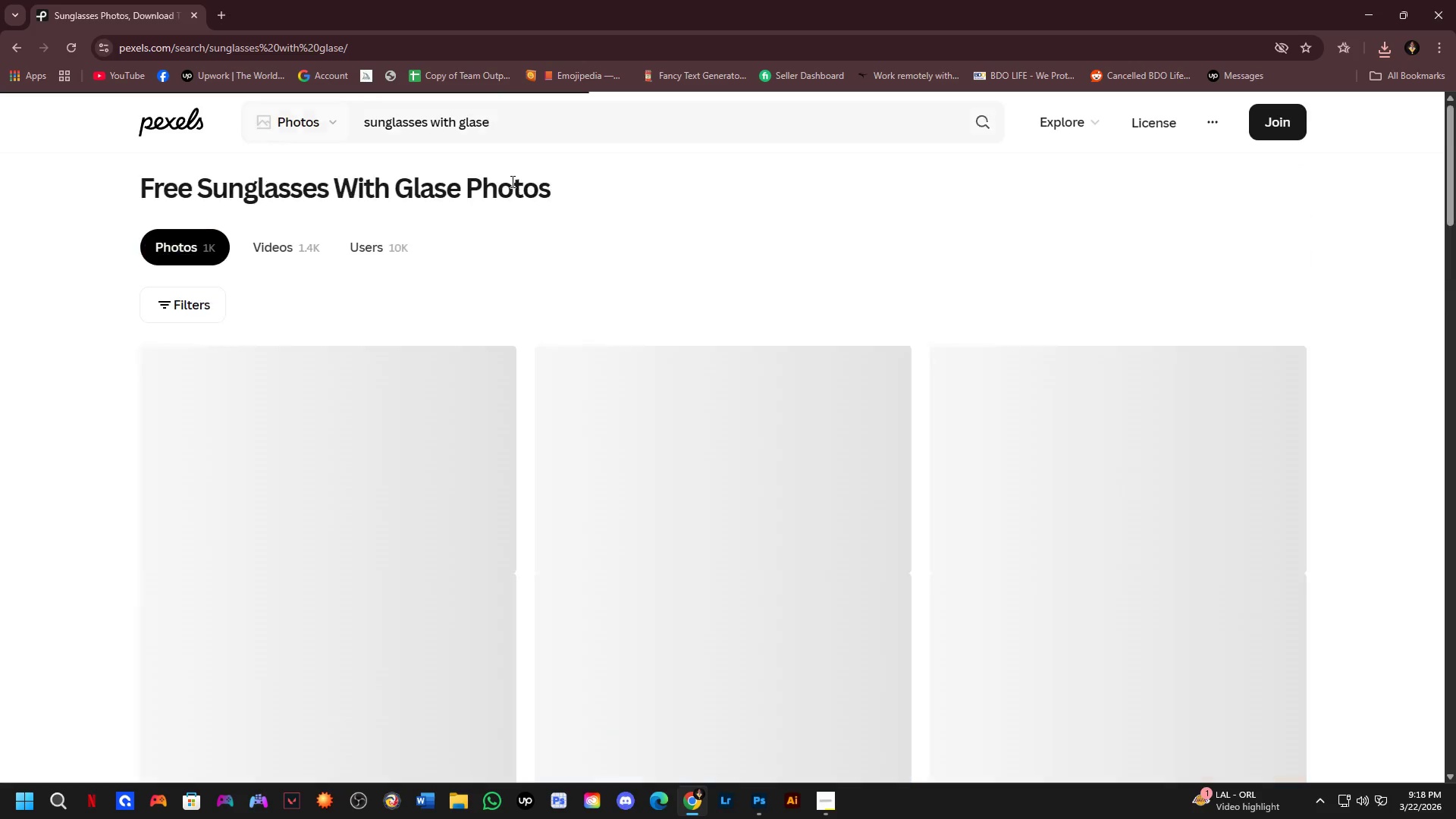 
left_click([507, 115])
 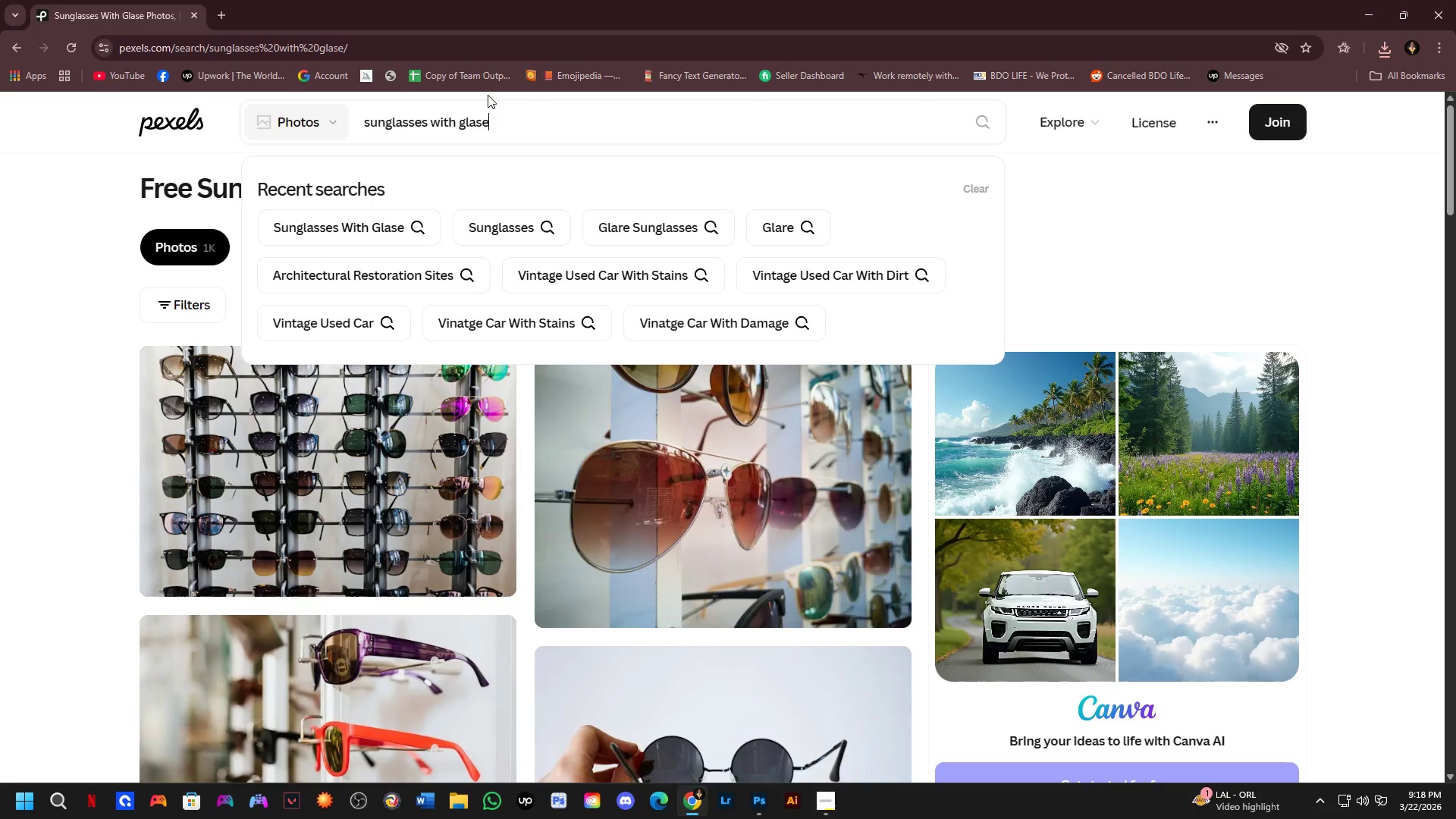 
key(Backspace)
key(Backspace)
type(re)
 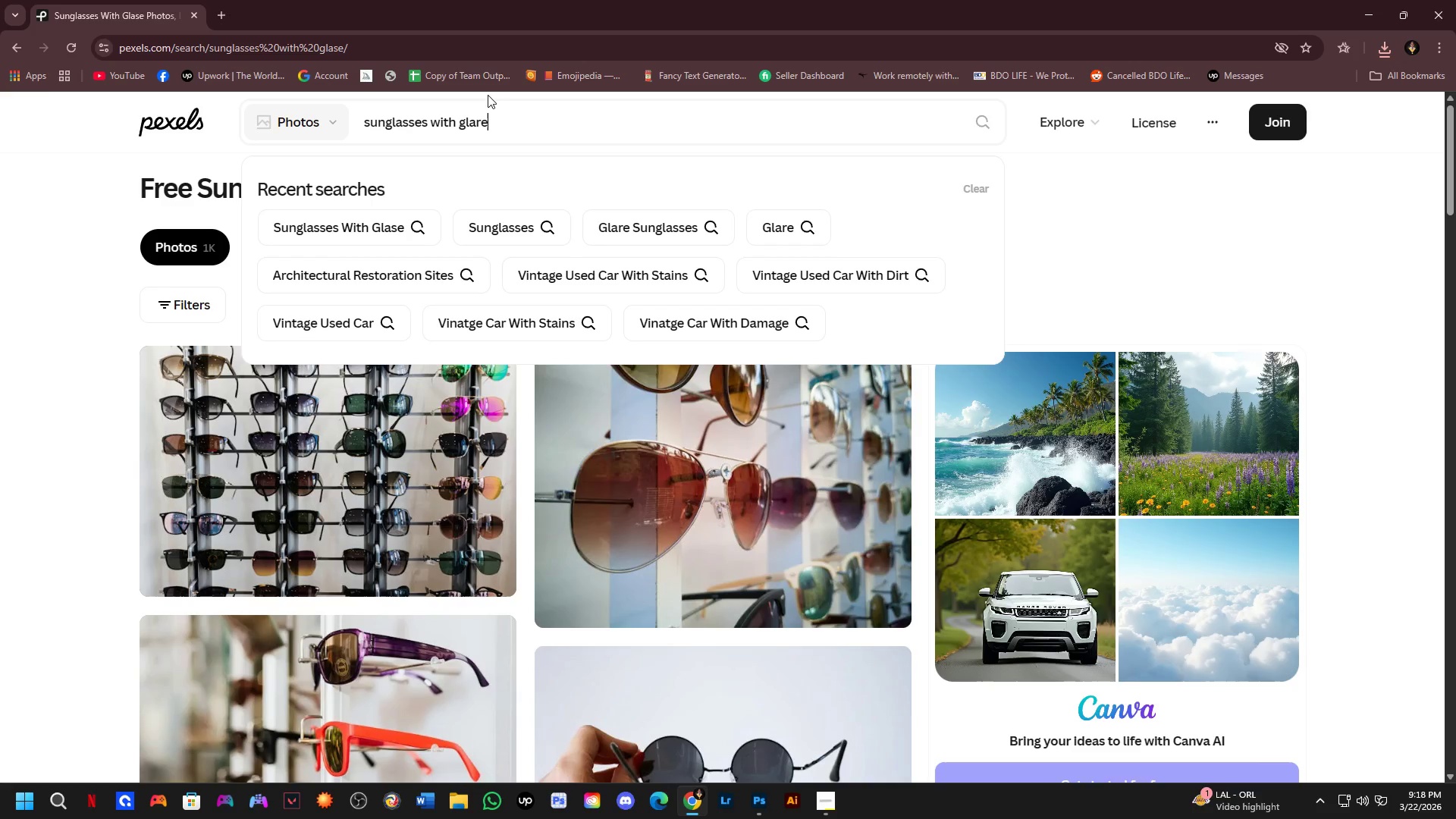 
key(Enter)
 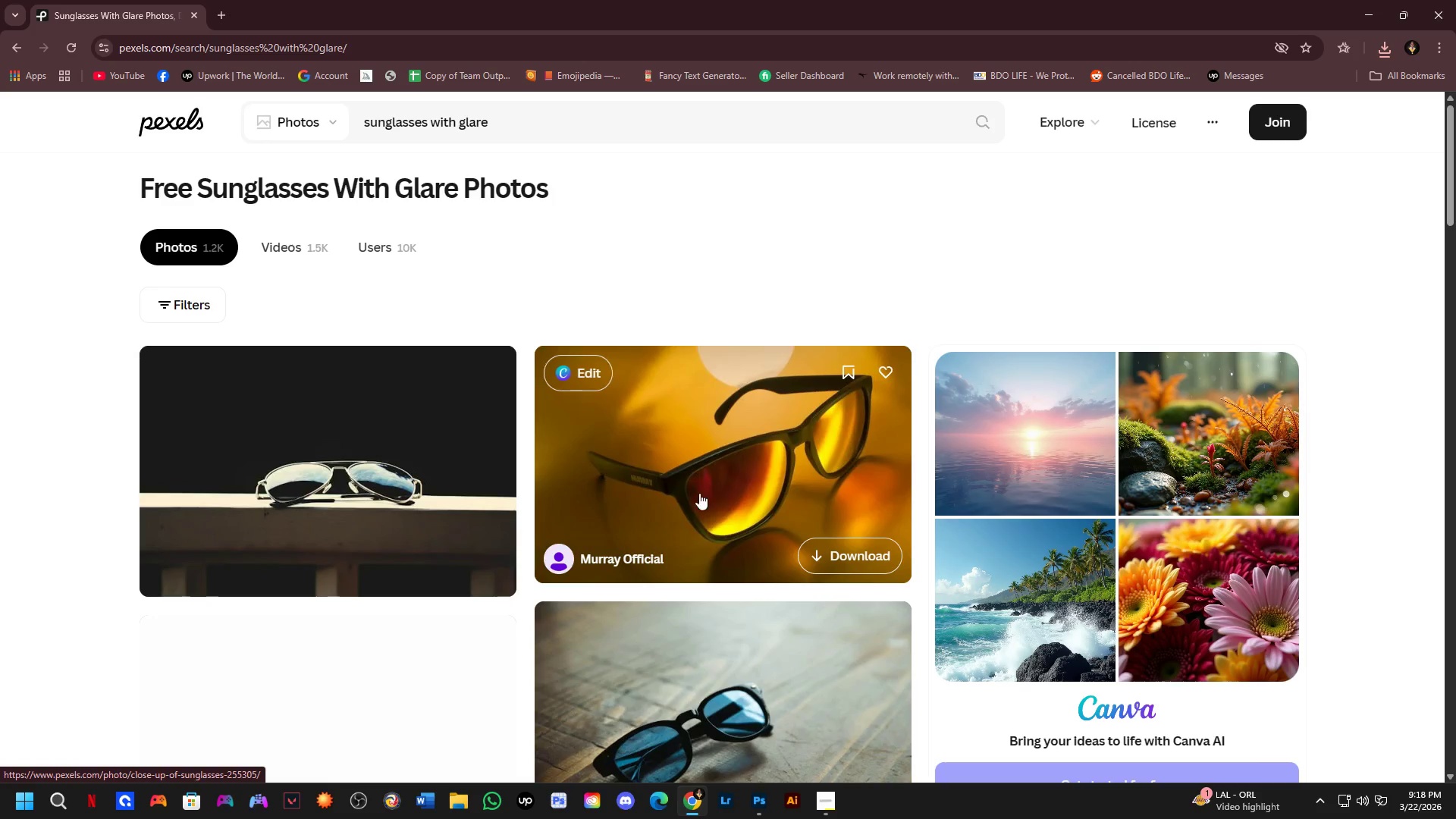 
wait(5.62)
 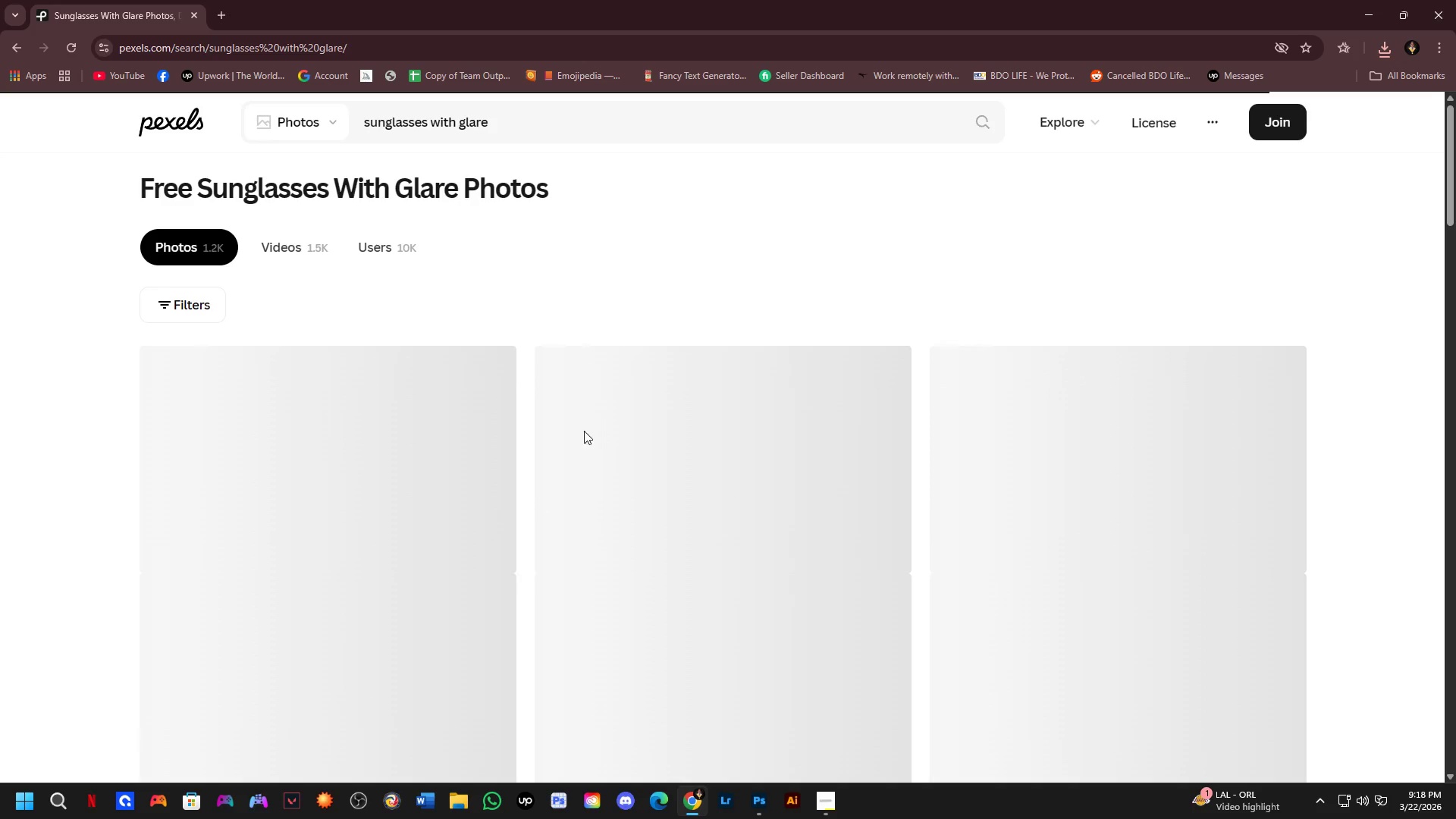 
left_click([697, 474])
 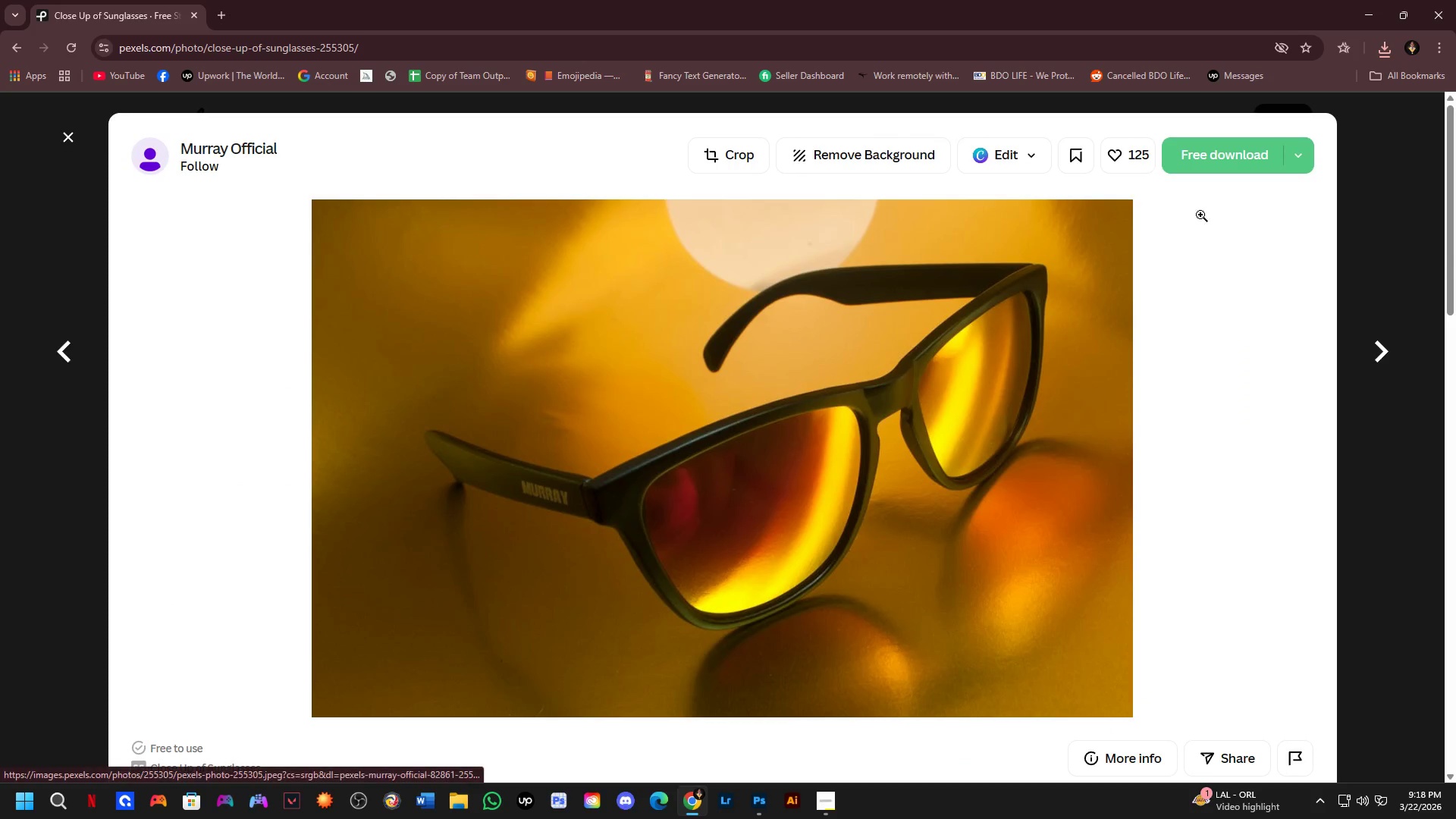 
scroll: coordinate [957, 427], scroll_direction: down, amount: 5.0
 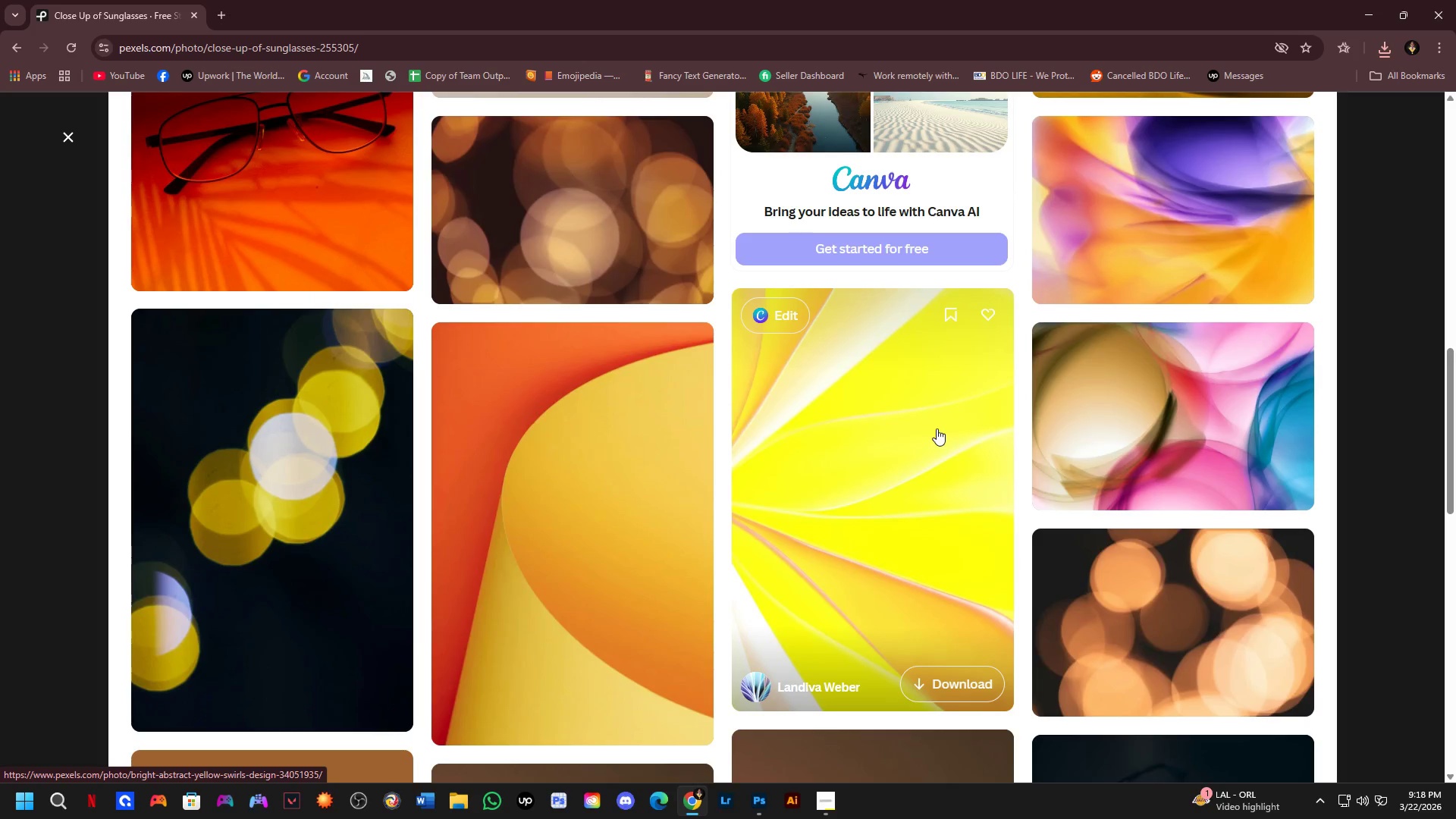 
scroll: coordinate [870, 430], scroll_direction: up, amount: 1.0
 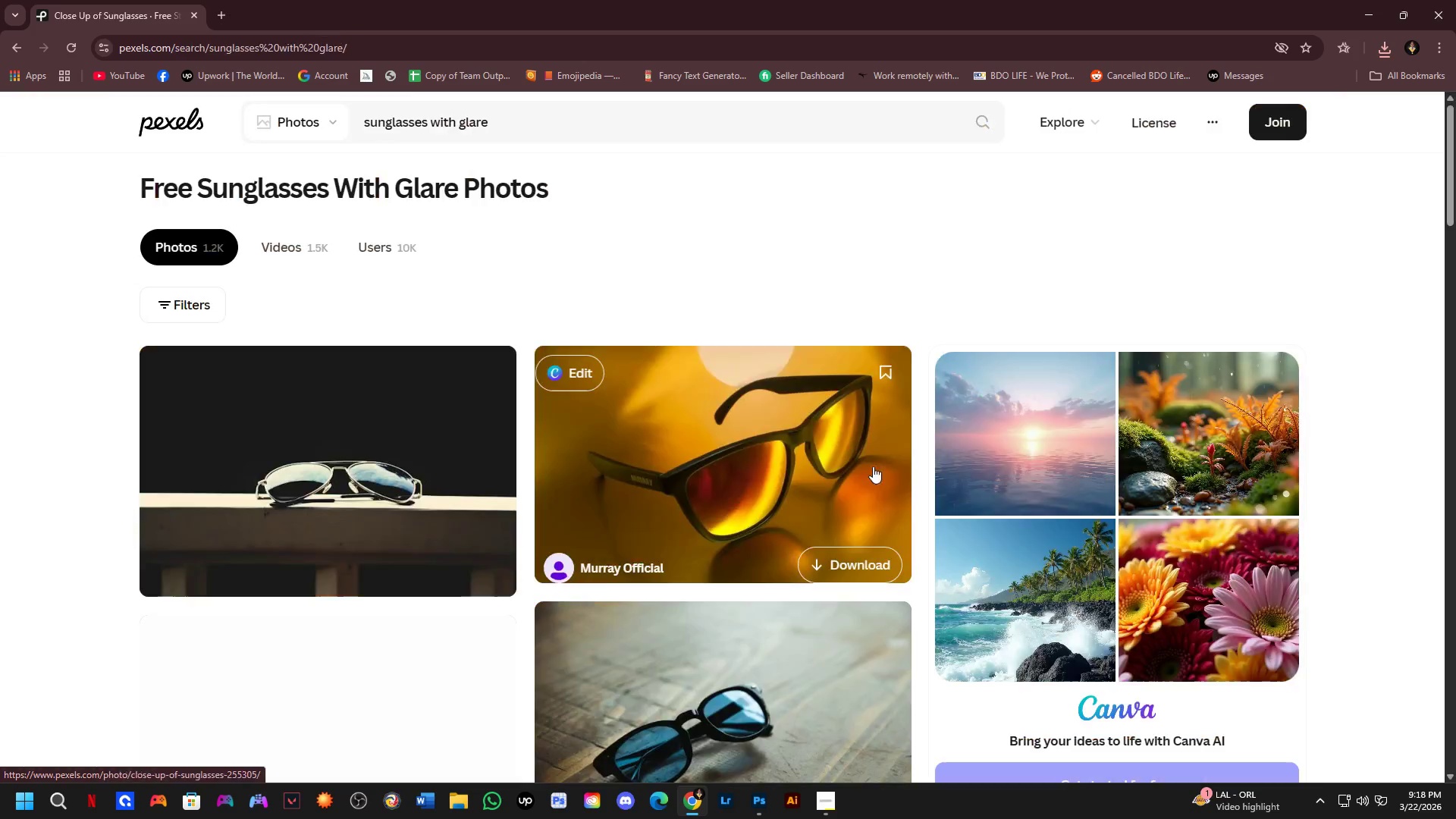 
scroll: coordinate [905, 472], scroll_direction: down, amount: 2.0
 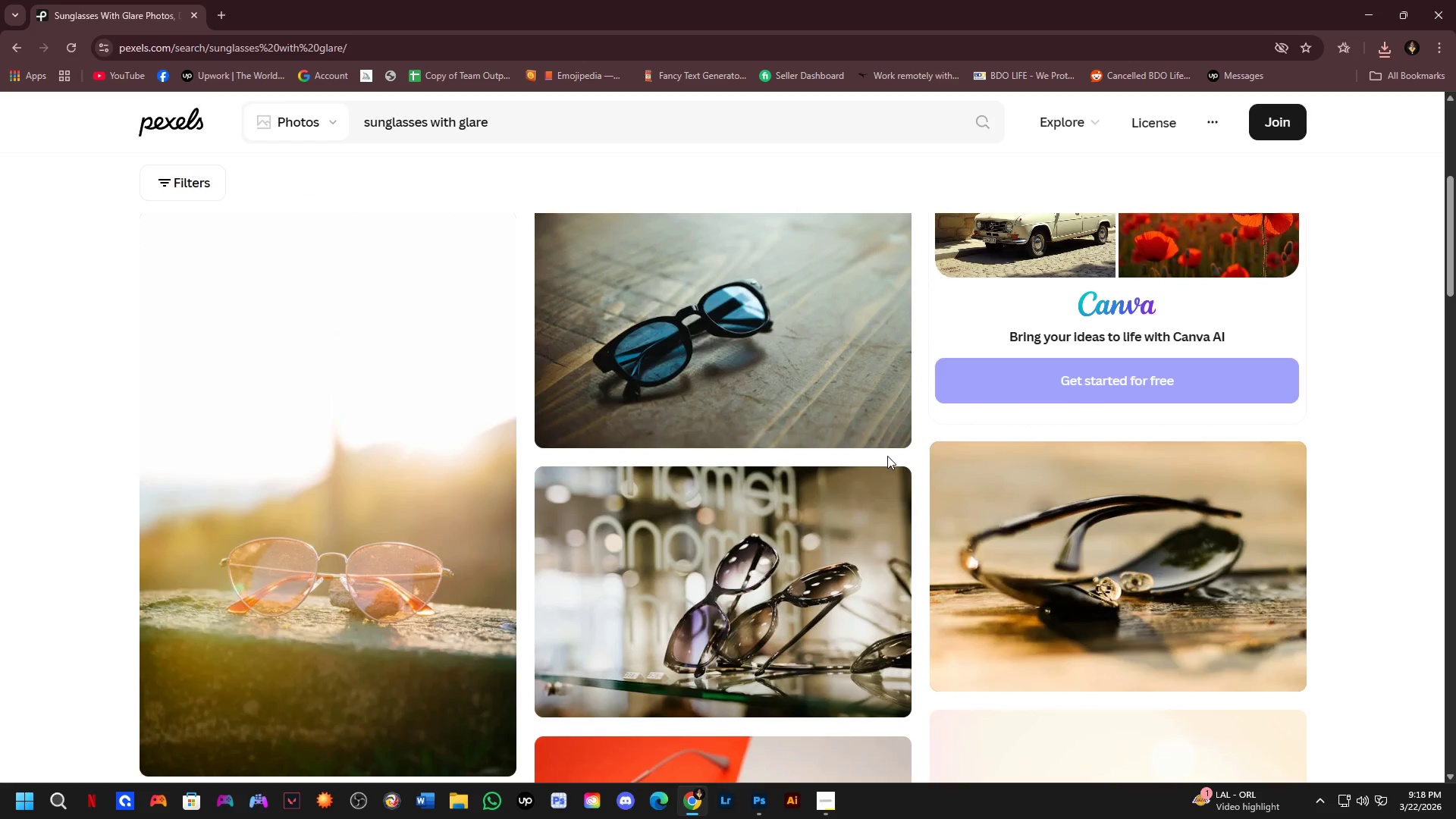 
left_click([830, 331])
 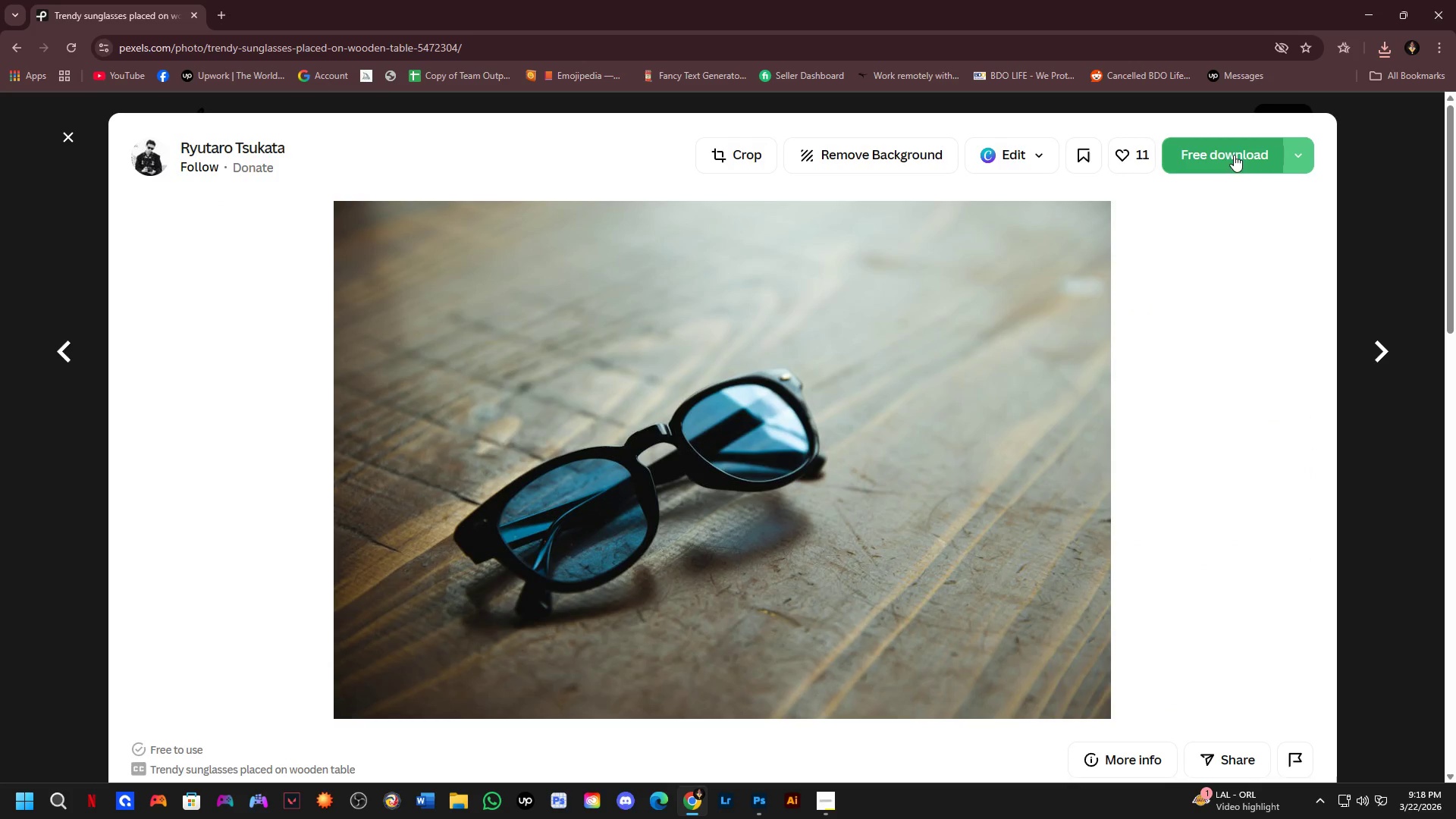 
left_click([1232, 146])
 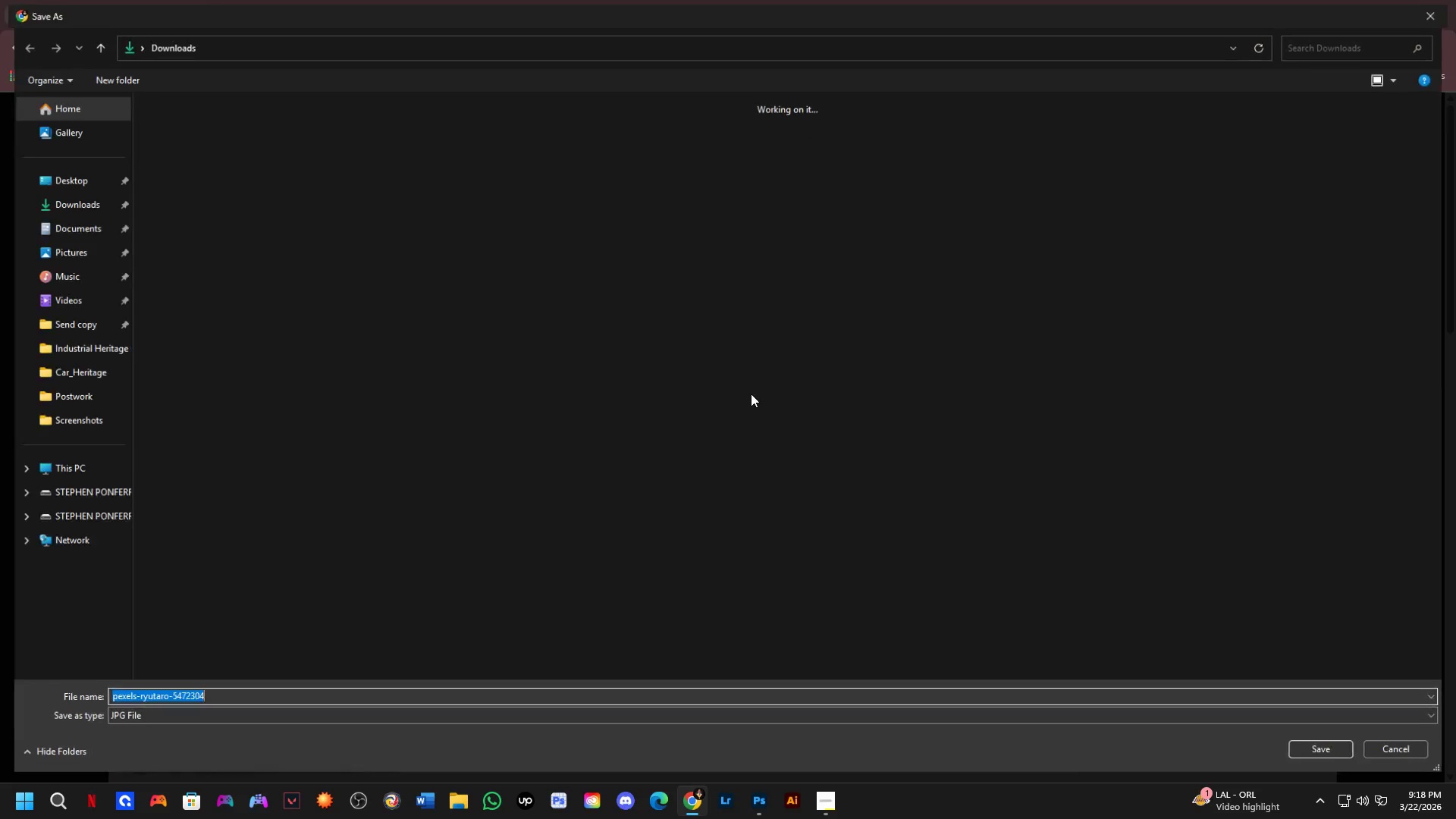 
key(NumpadEnter)
 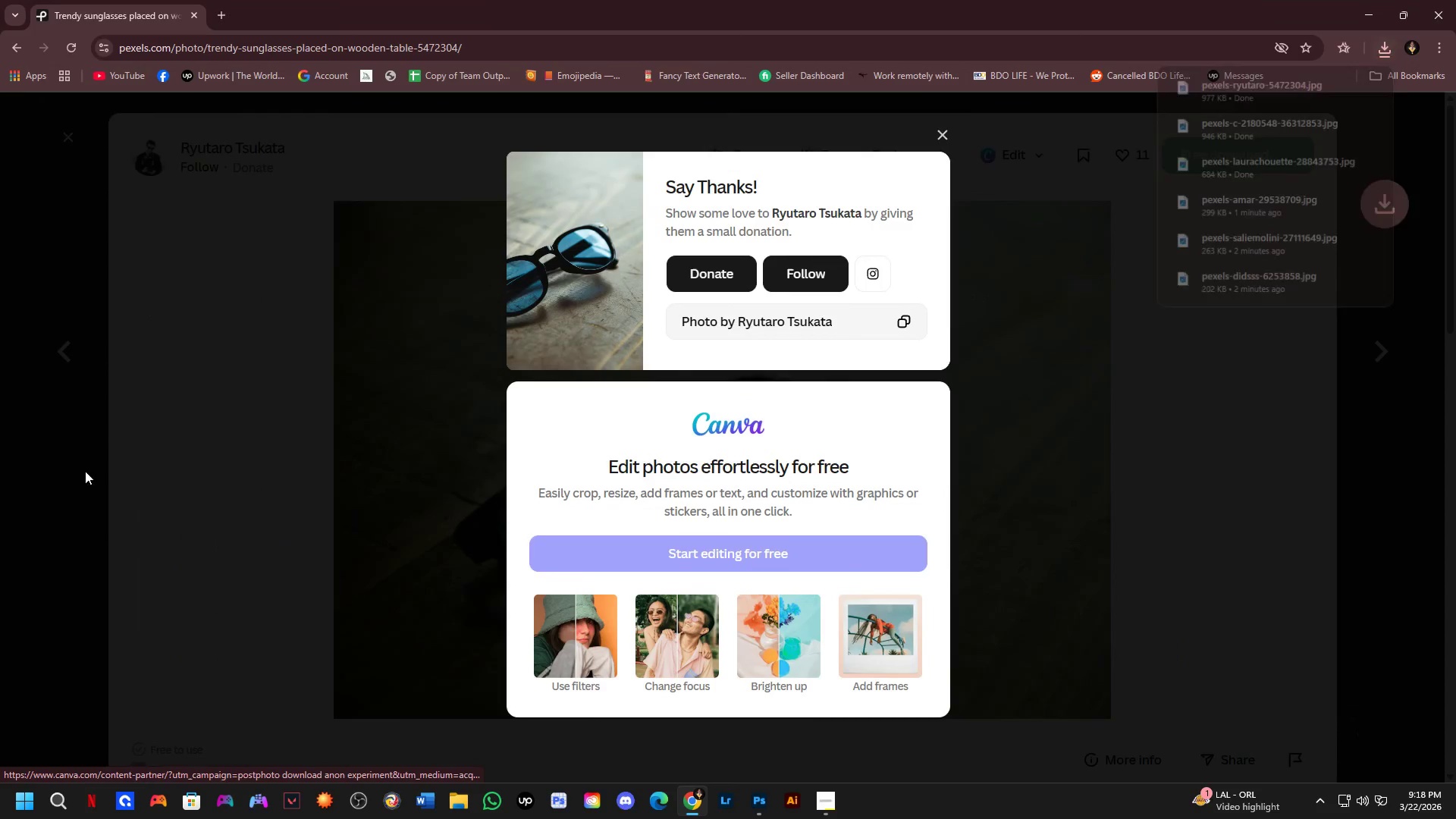 
left_click([0, 472])
 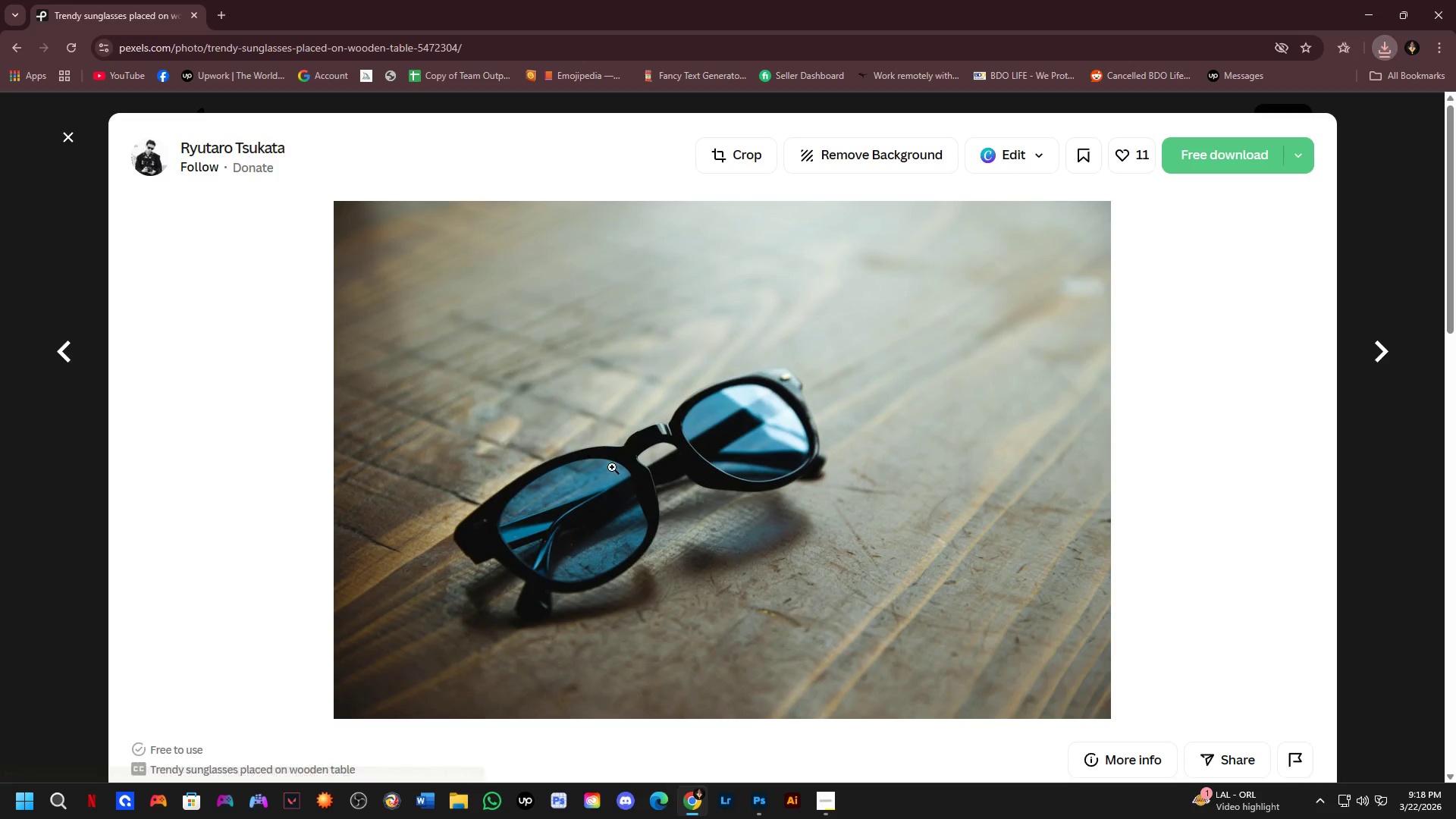 
scroll: coordinate [720, 329], scroll_direction: down, amount: 11.0
 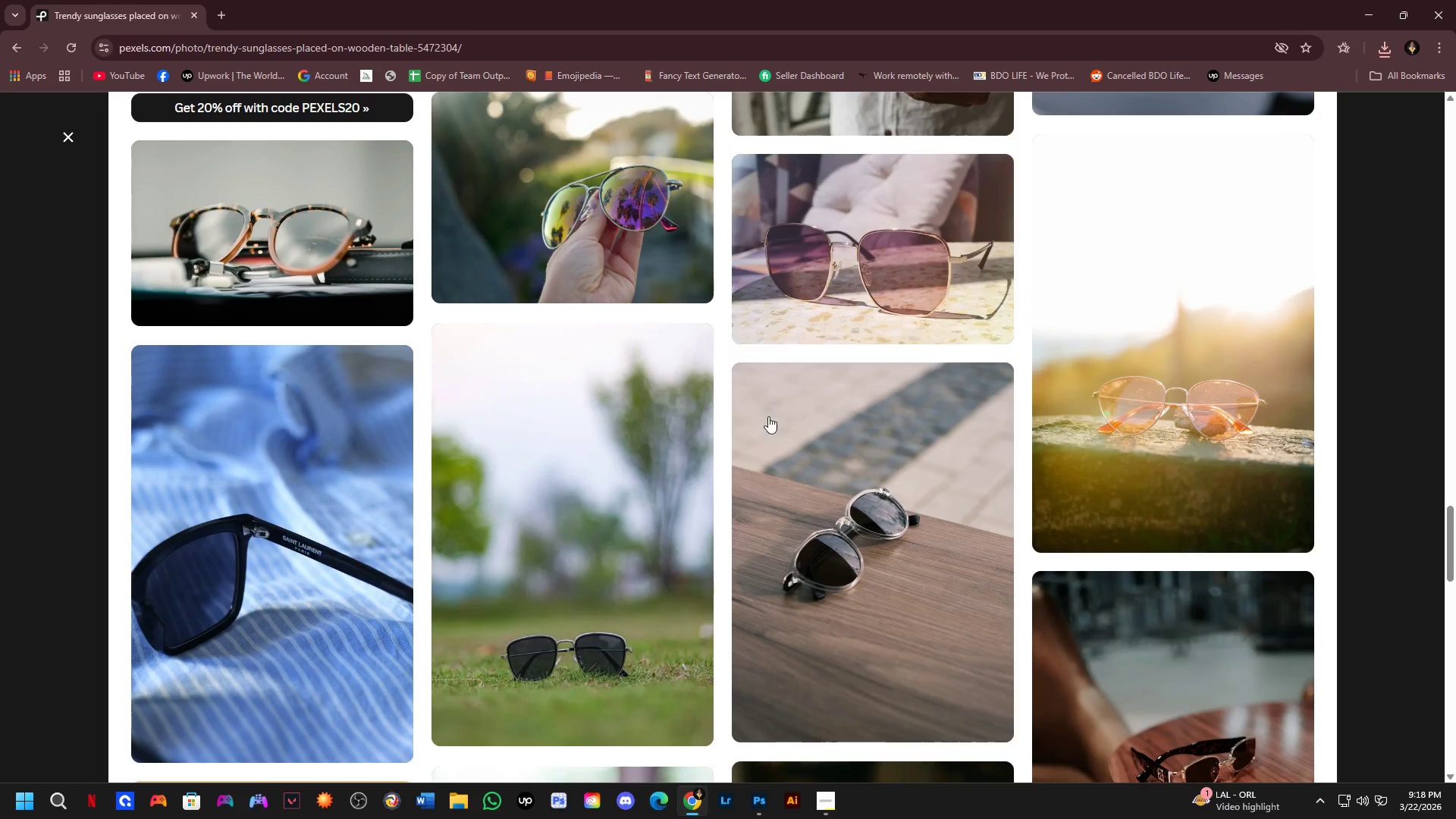 
left_click([900, 531])
 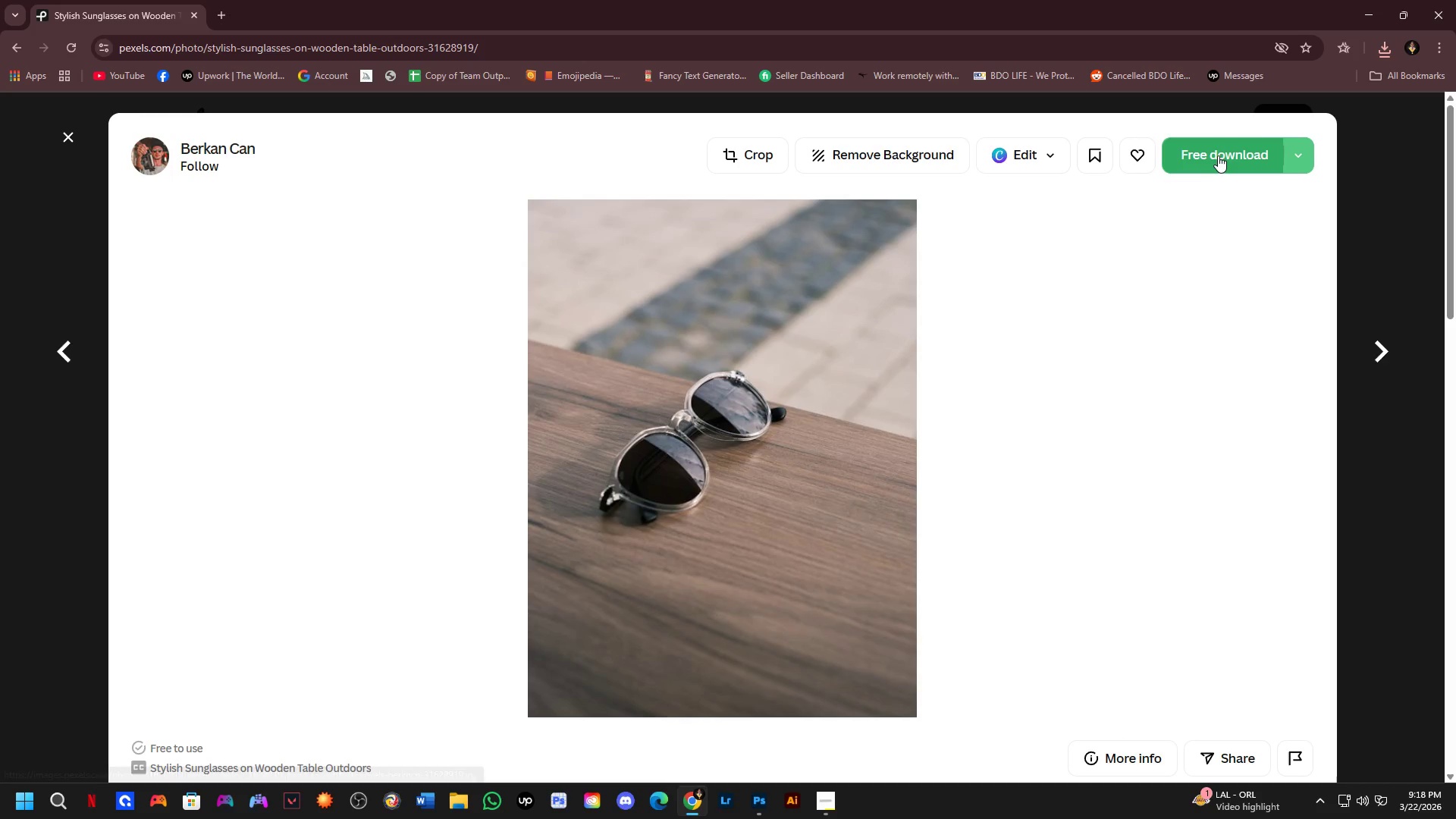 
key(NumpadEnter)
 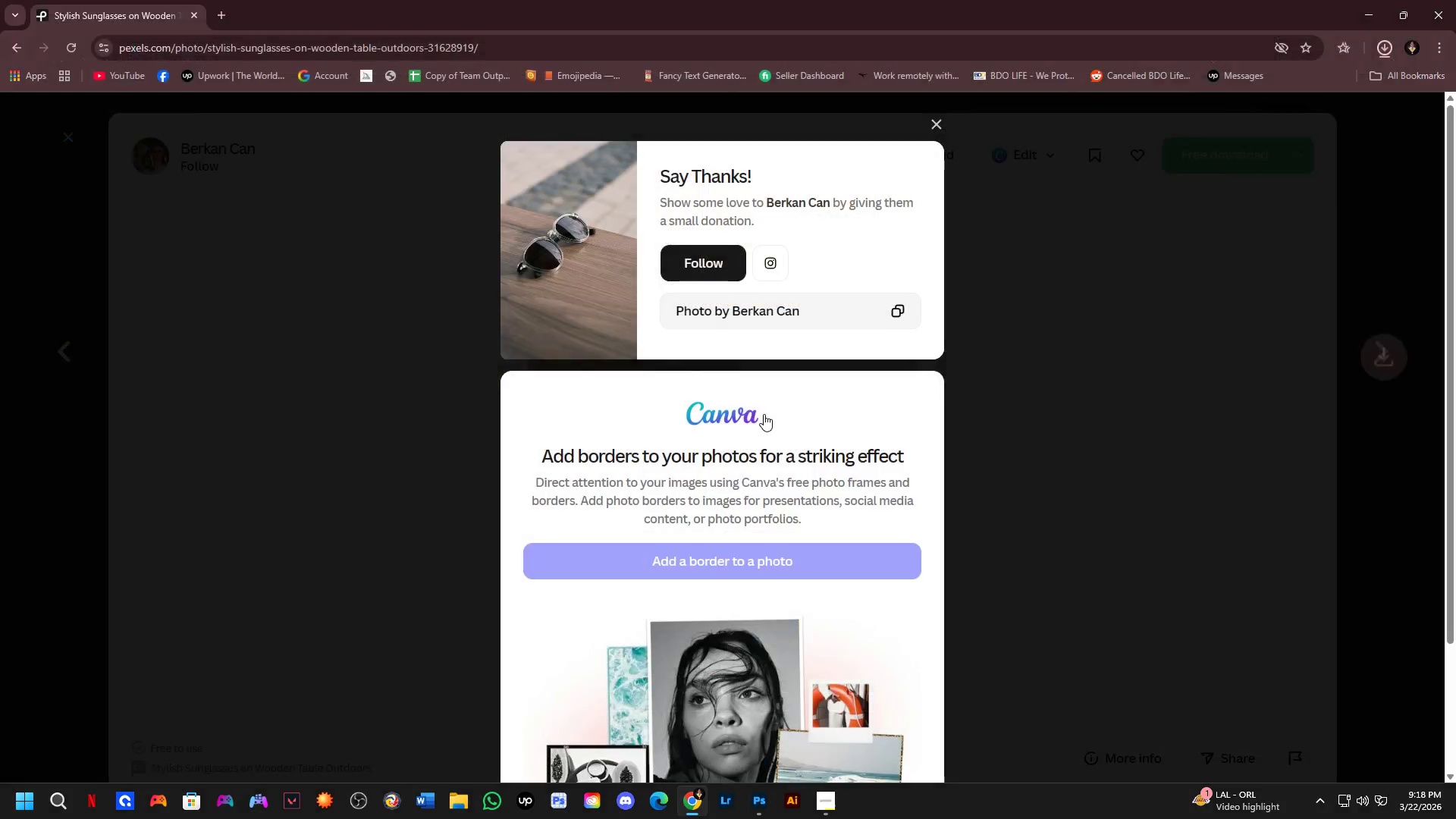 
scroll: coordinate [745, 504], scroll_direction: down, amount: 9.0
 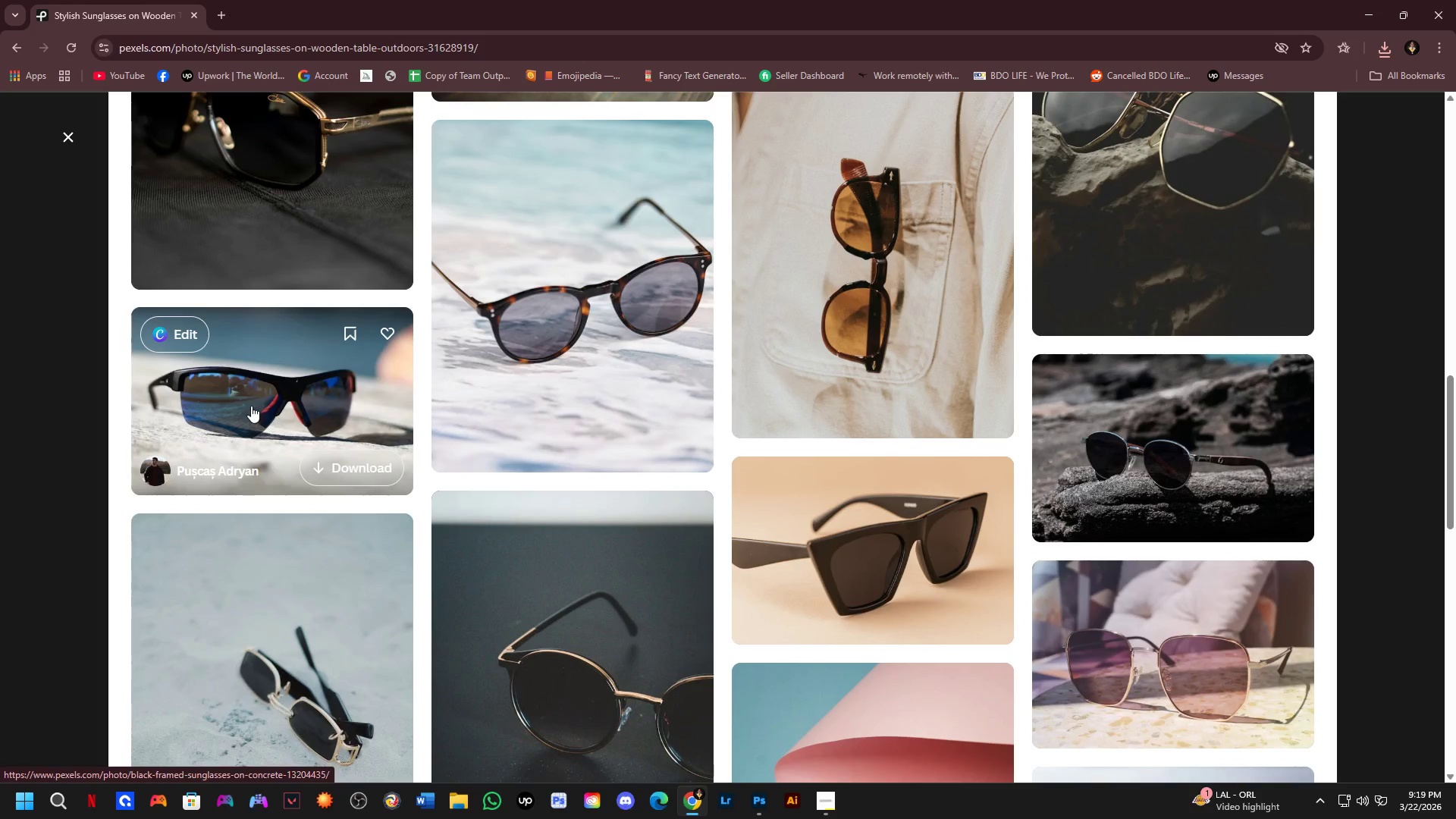 
left_click([251, 406])
 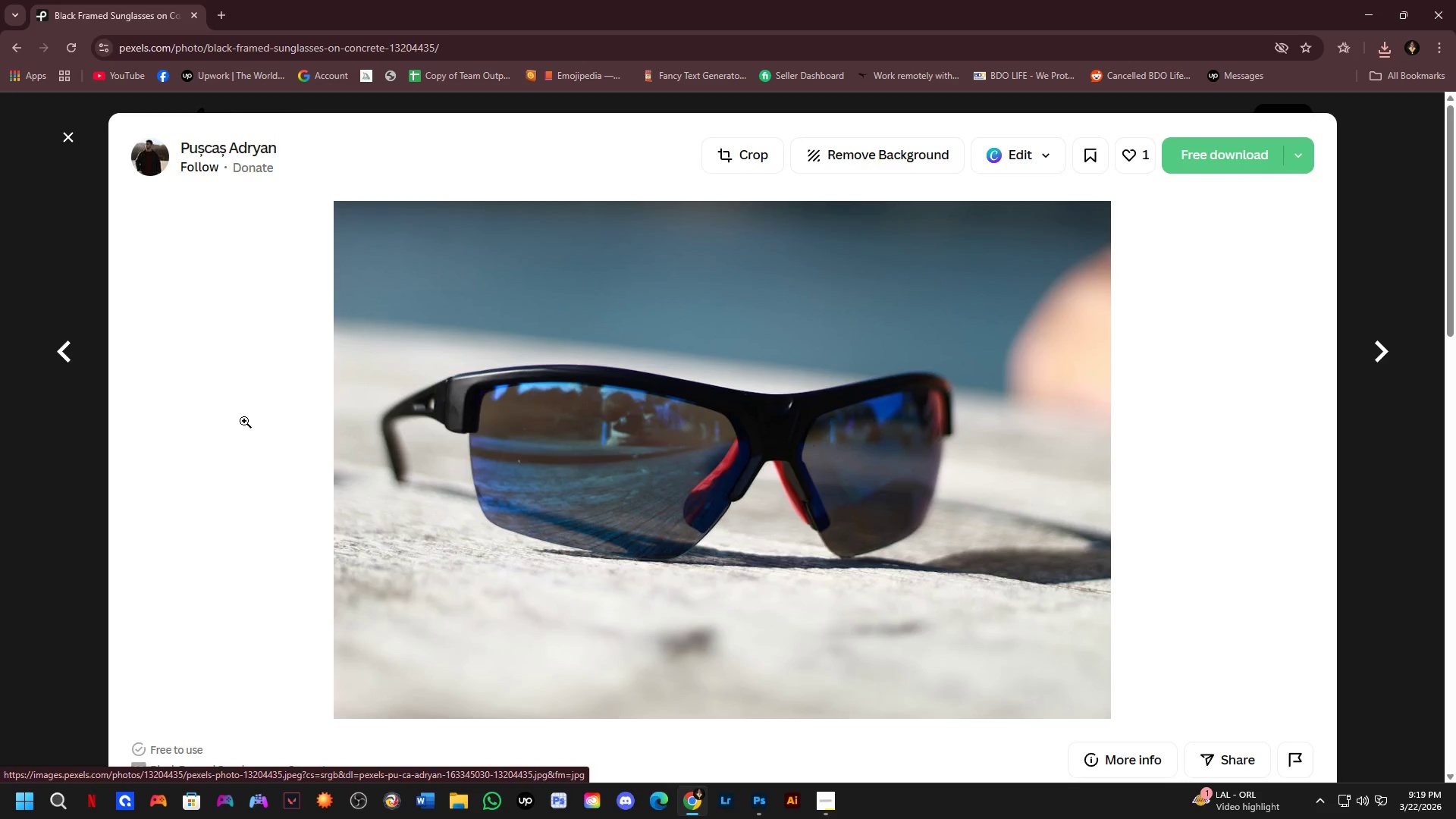 
wait(5.33)
 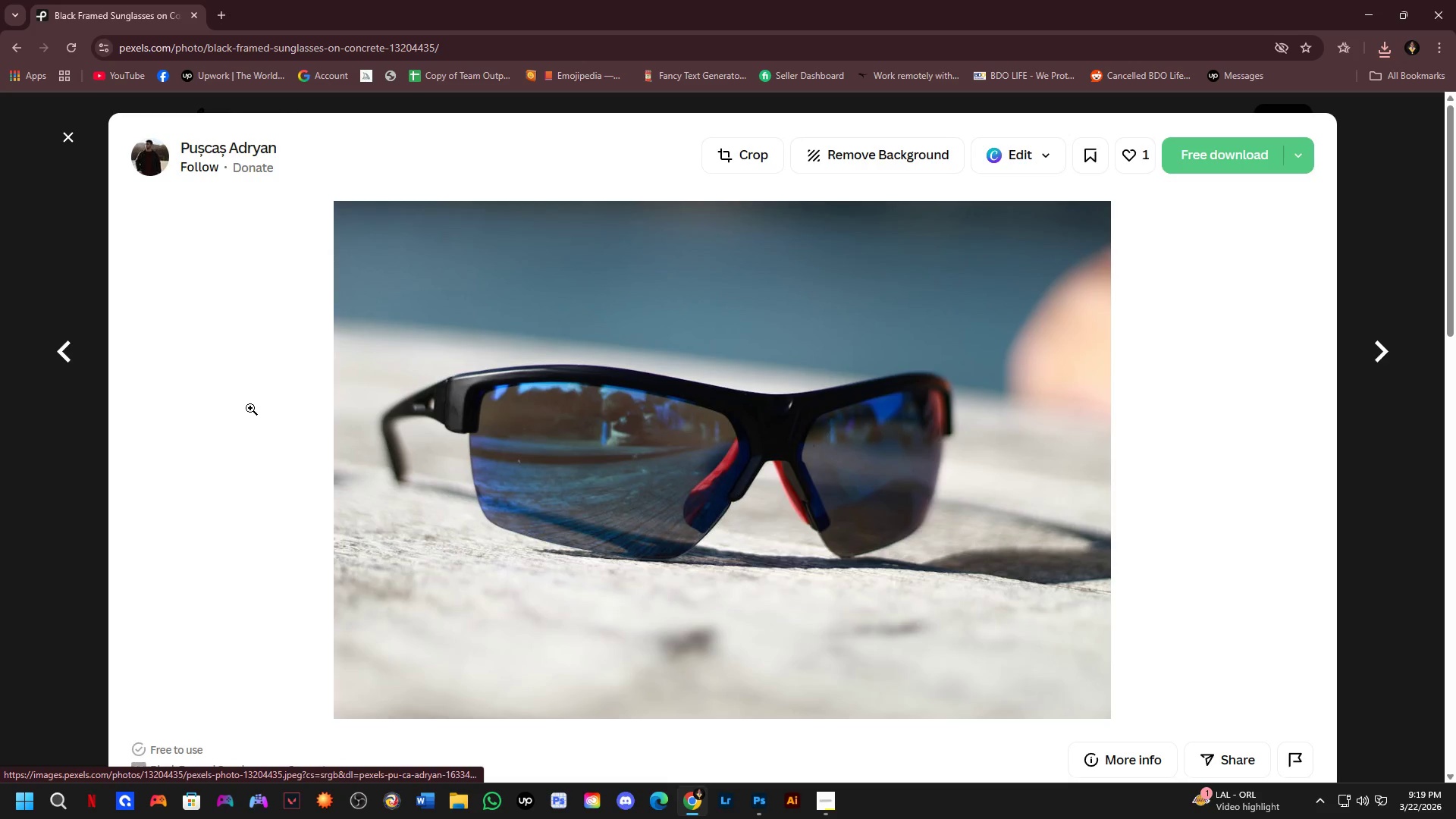 
left_click([1195, 164])
 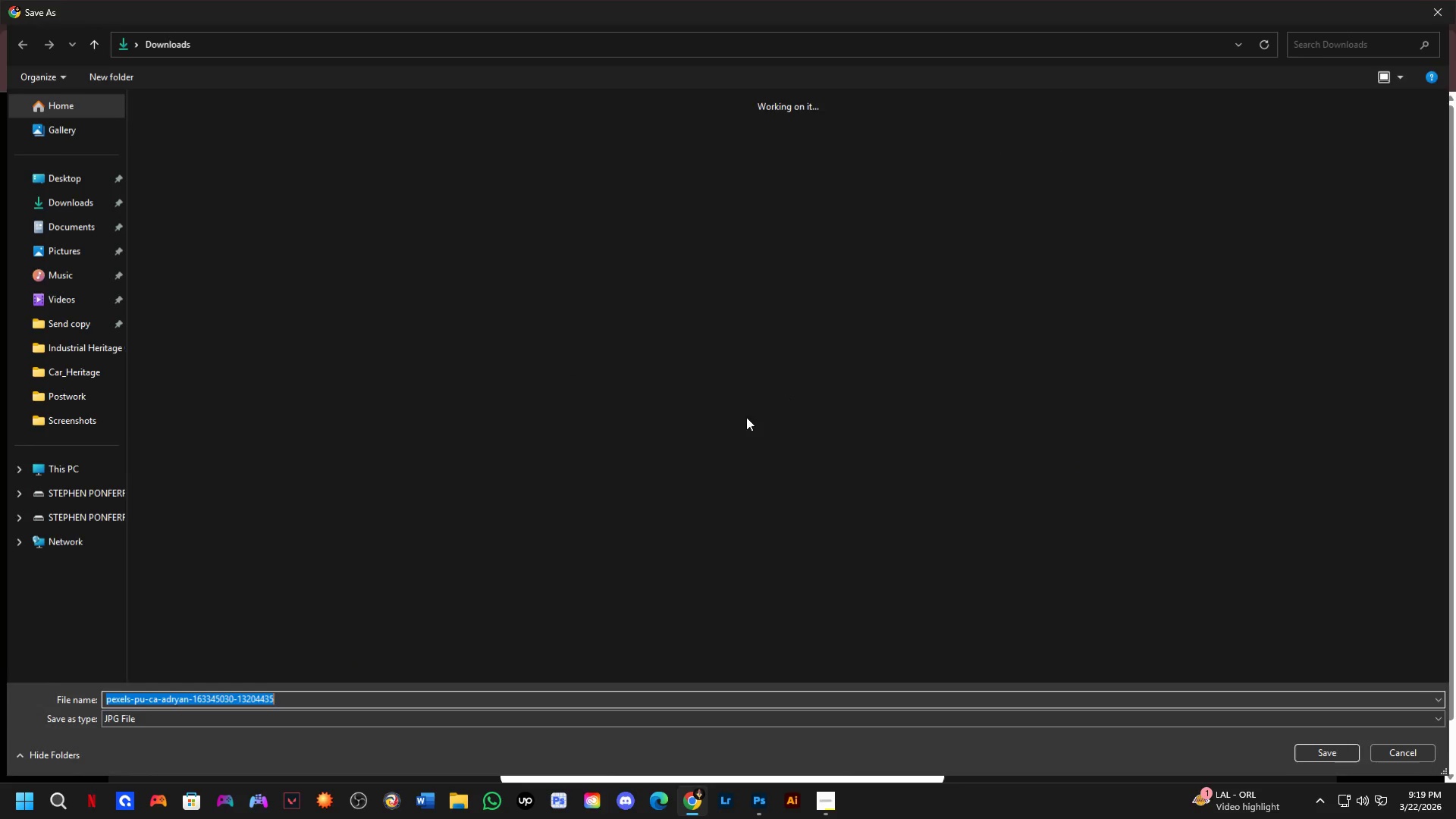 
key(NumpadEnter)
 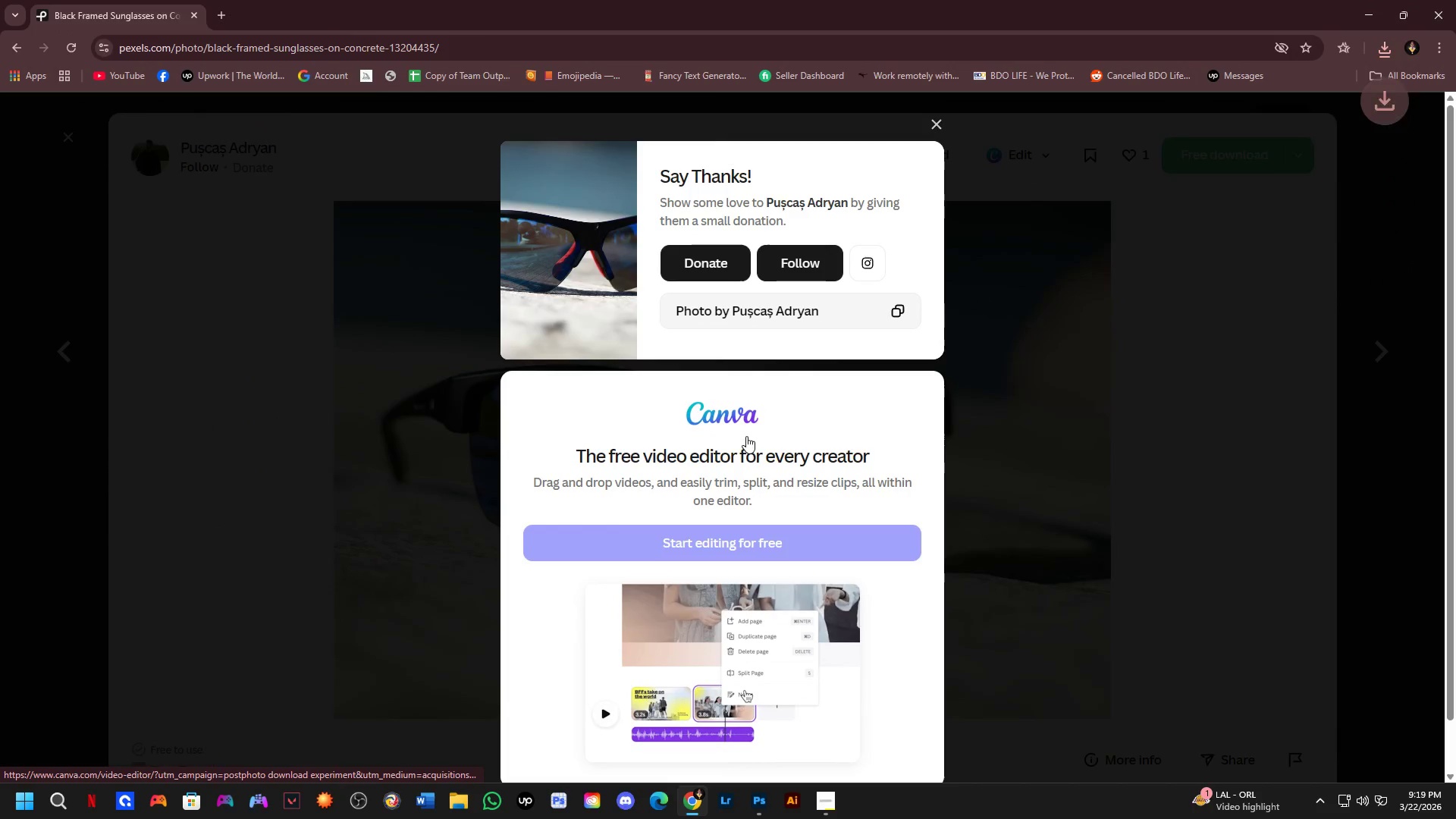 
left_click([969, 415])
 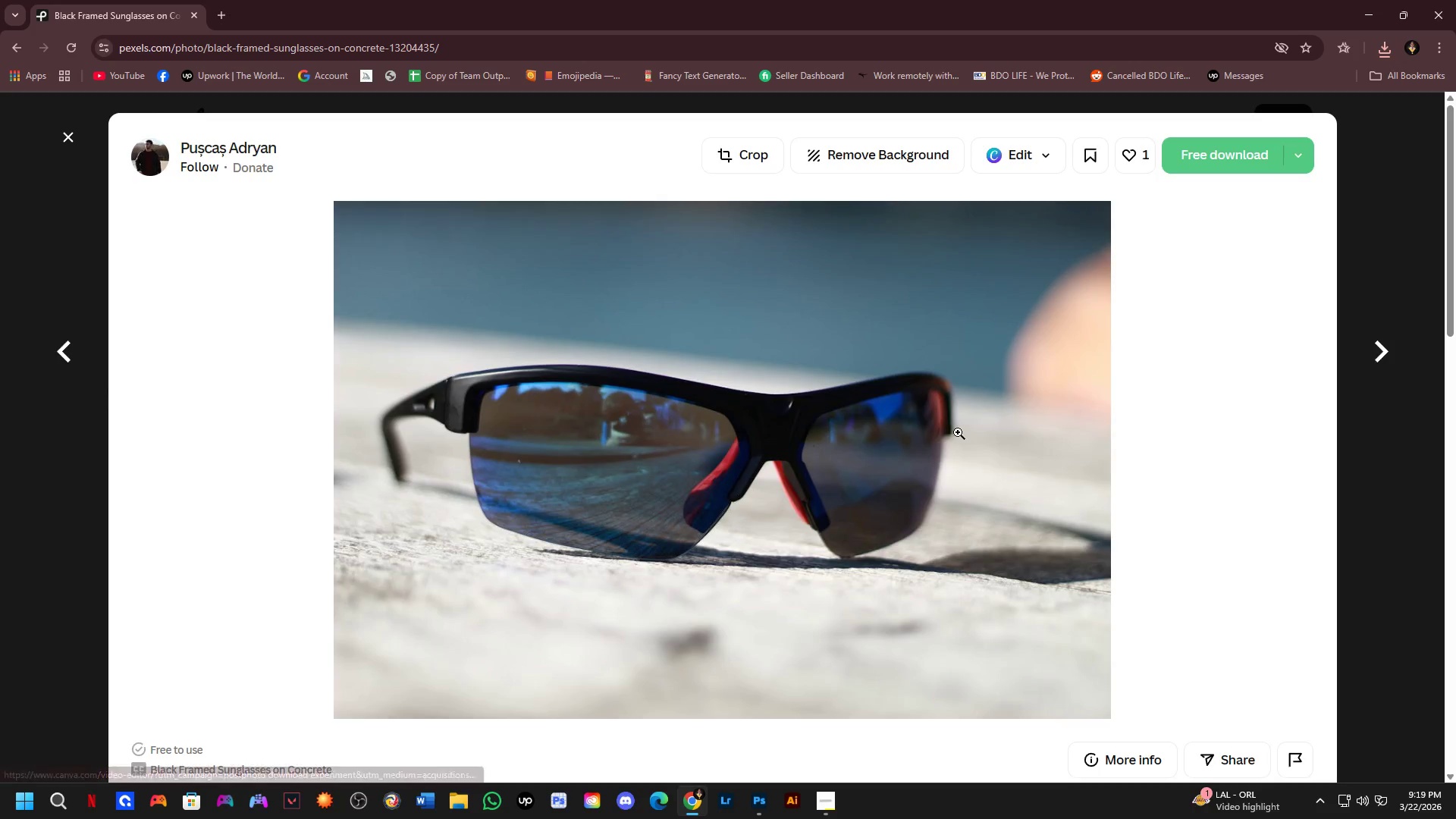 
scroll: coordinate [933, 464], scroll_direction: down, amount: 4.0
 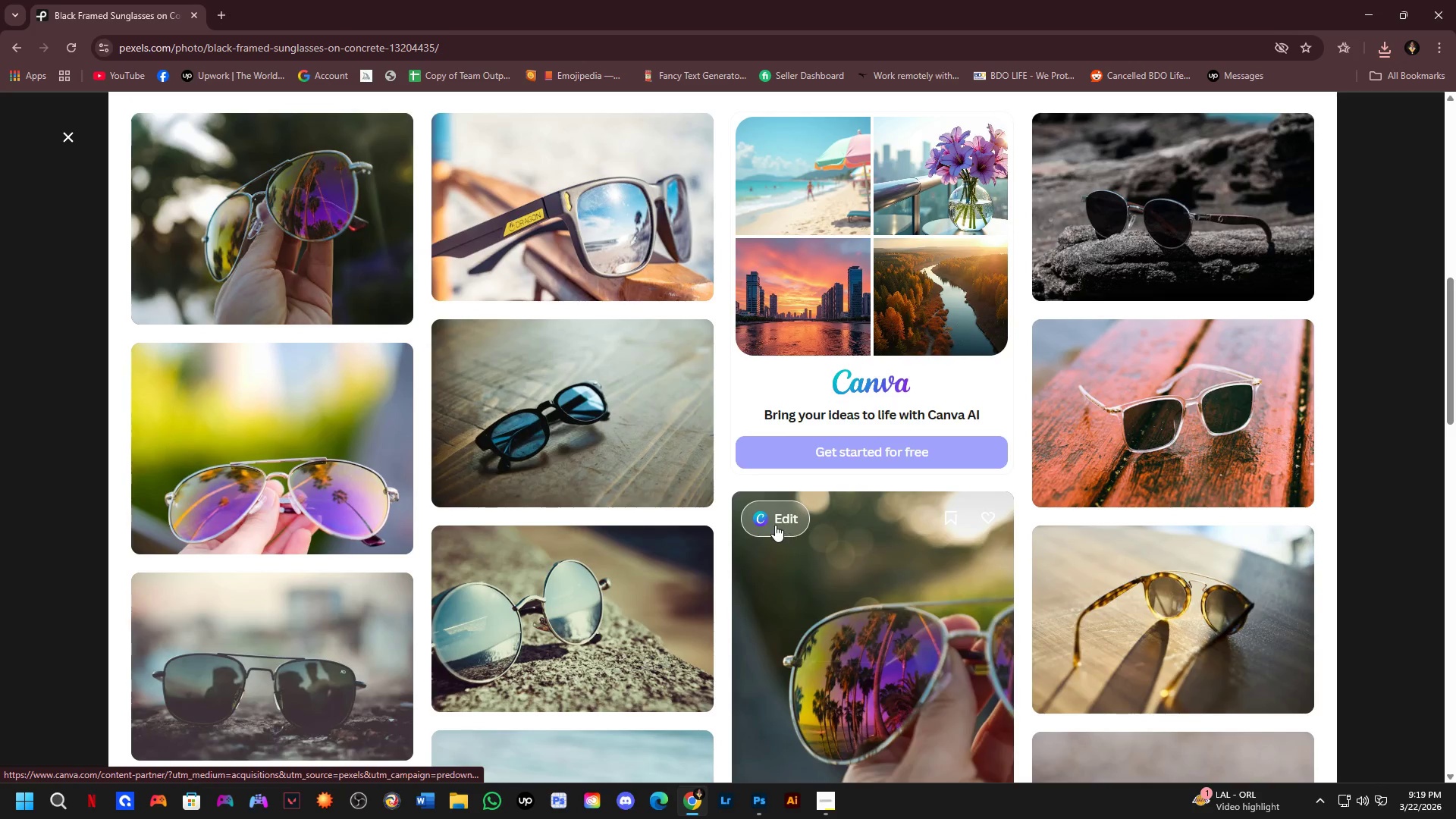 
mouse_move([657, 303])
 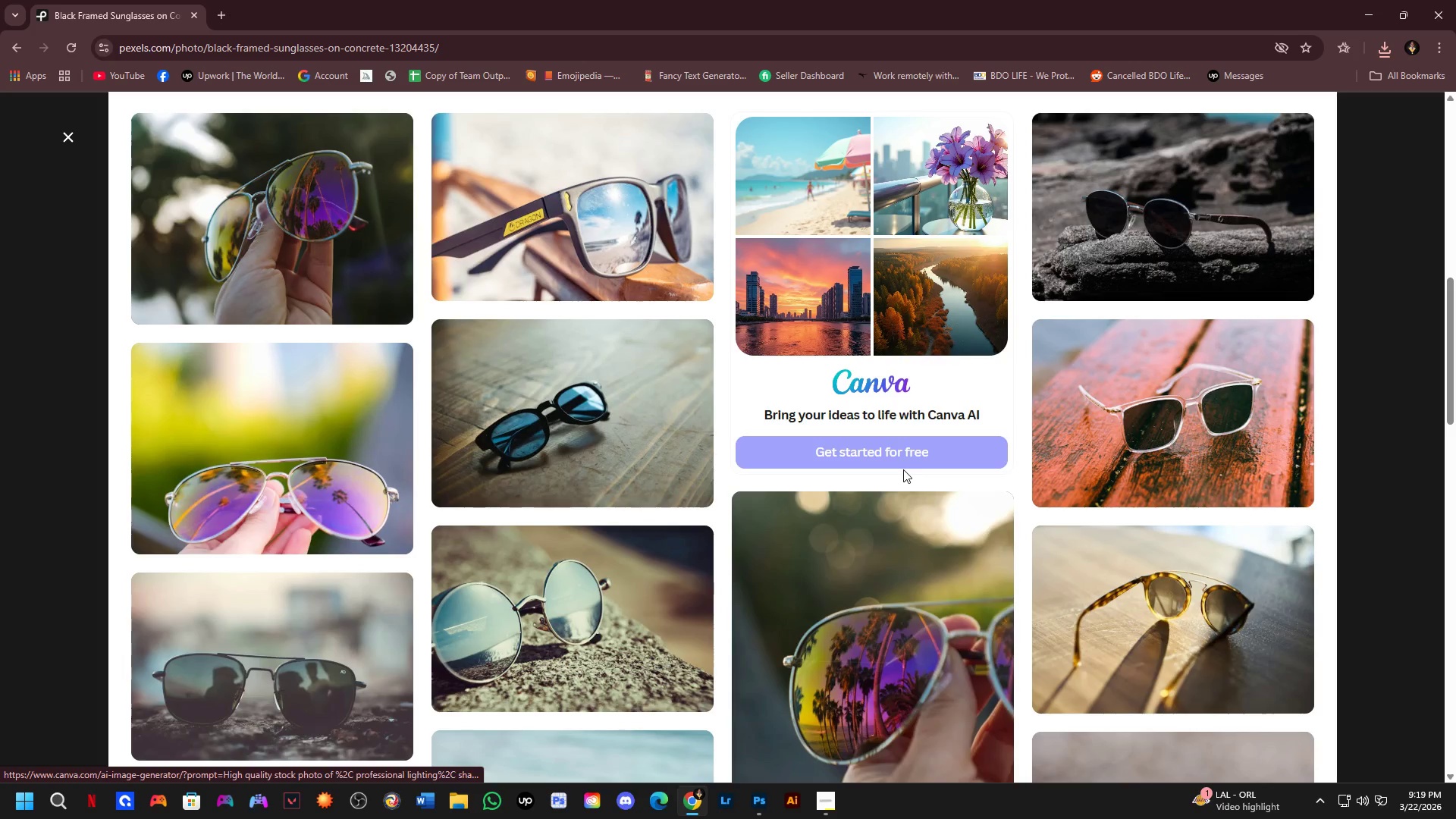 
scroll: coordinate [750, 390], scroll_direction: down, amount: 3.0
 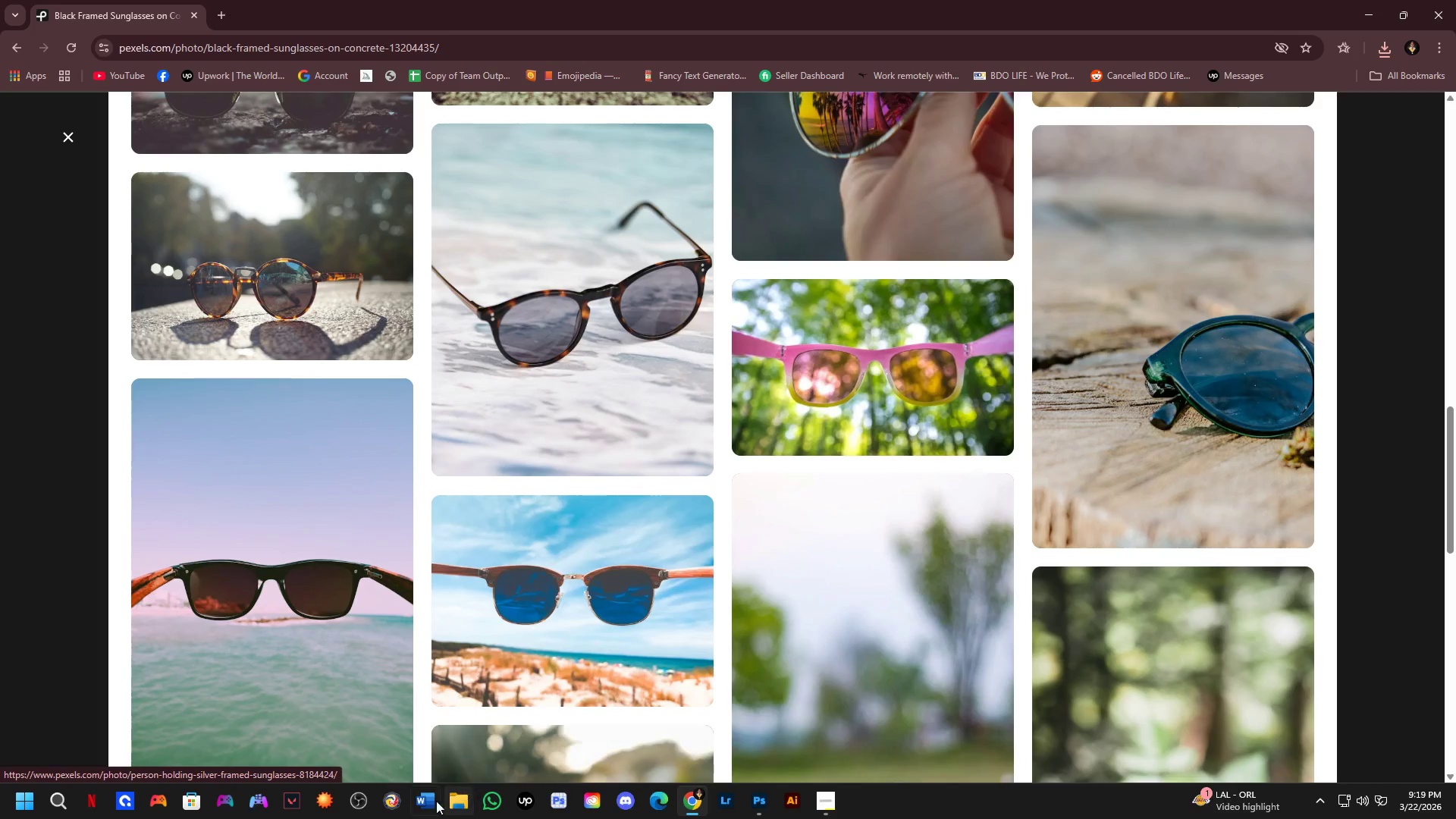 
left_click([457, 806])
 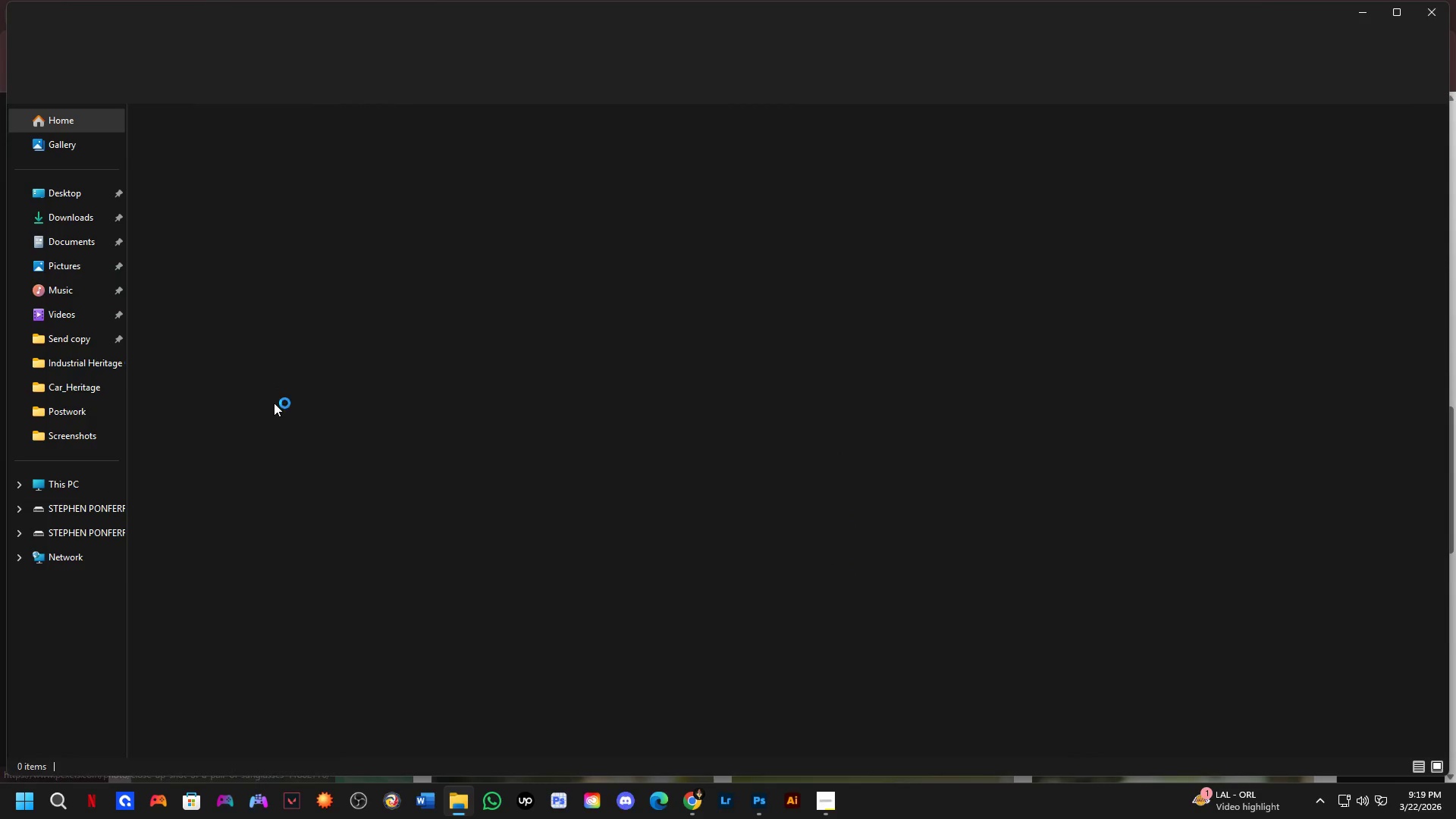 
left_click([61, 207])
 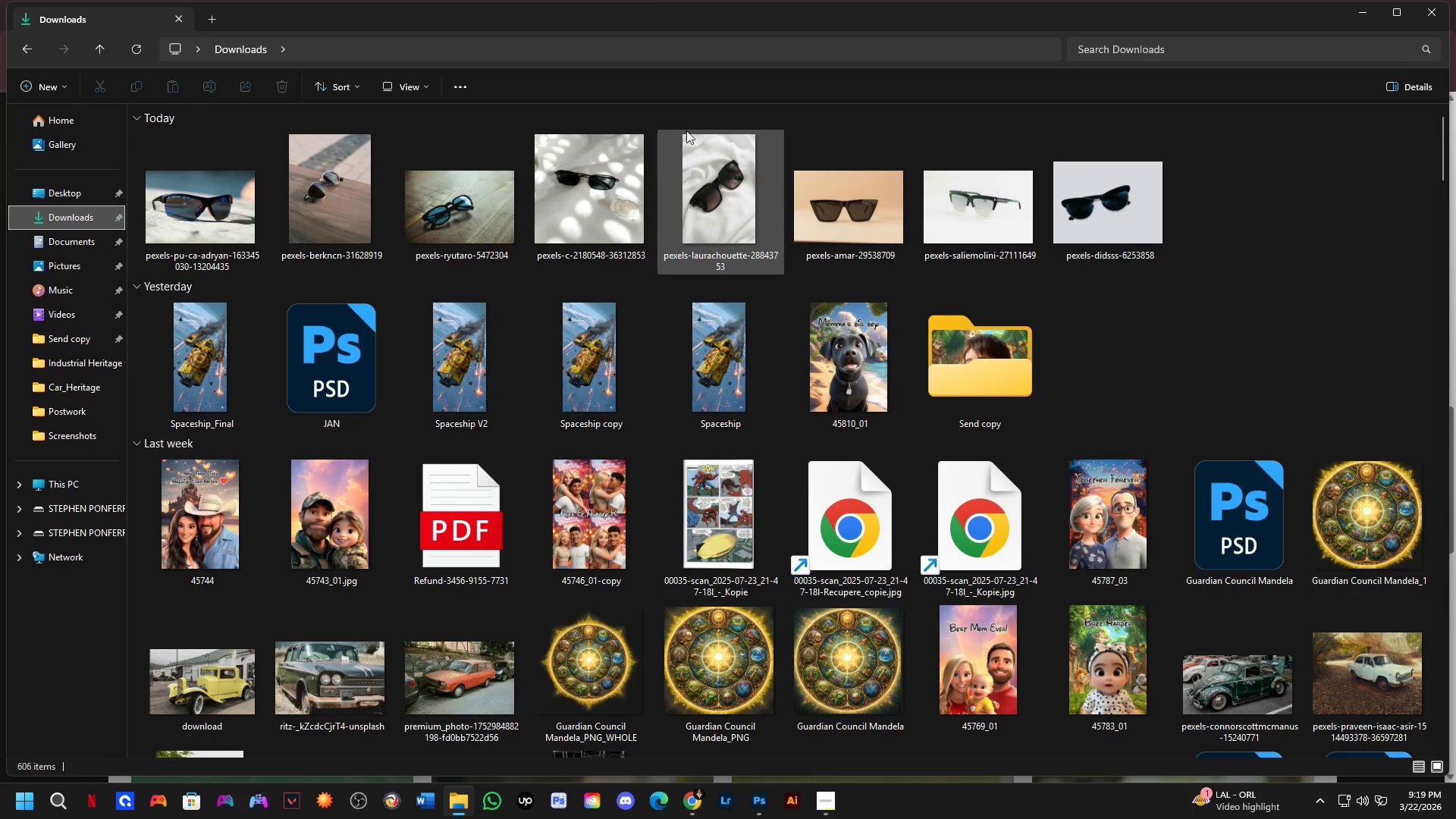 
left_click([1144, 228])
 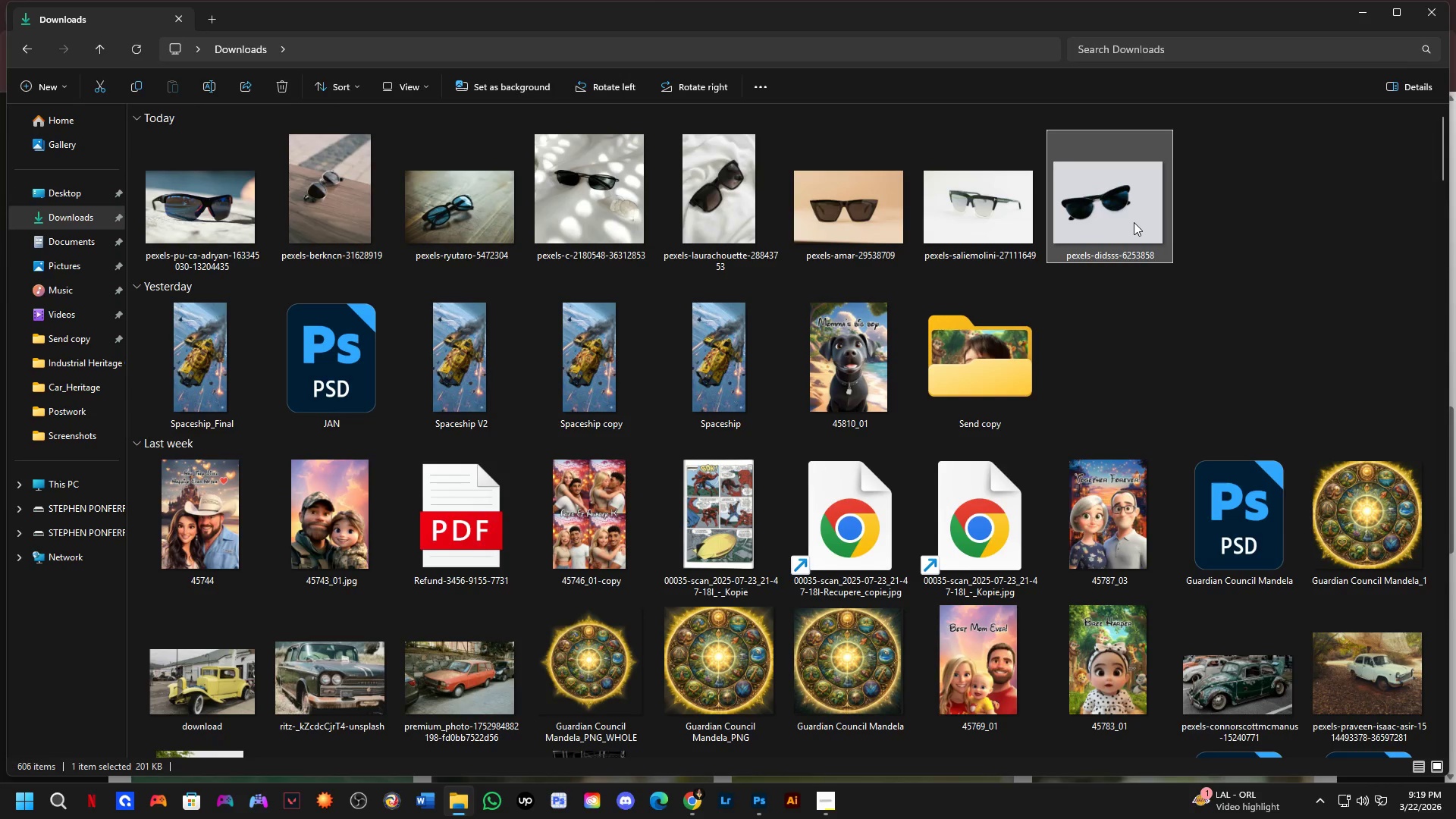 
double_click([1134, 222])
 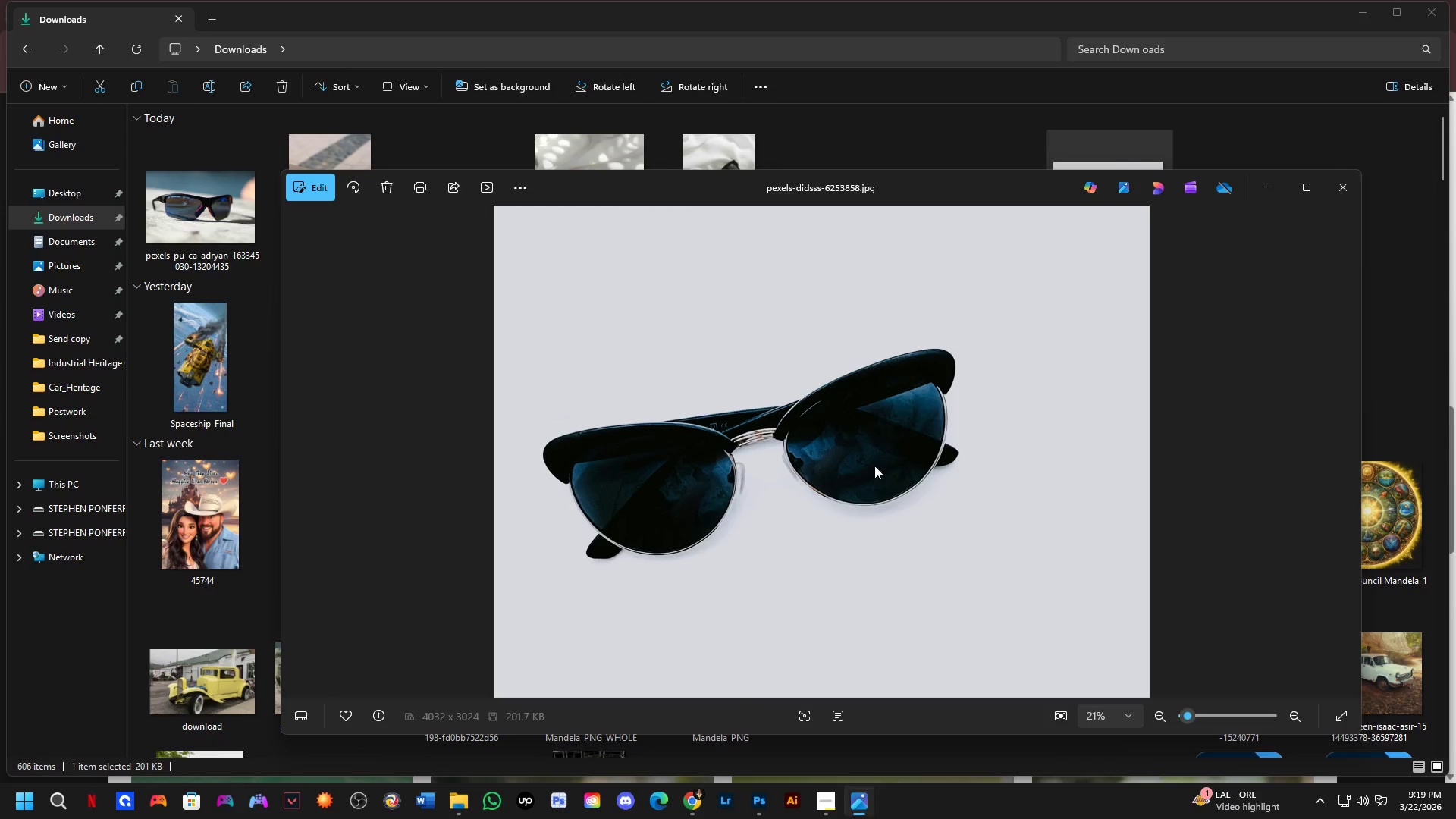 
key(ArrowLeft)
 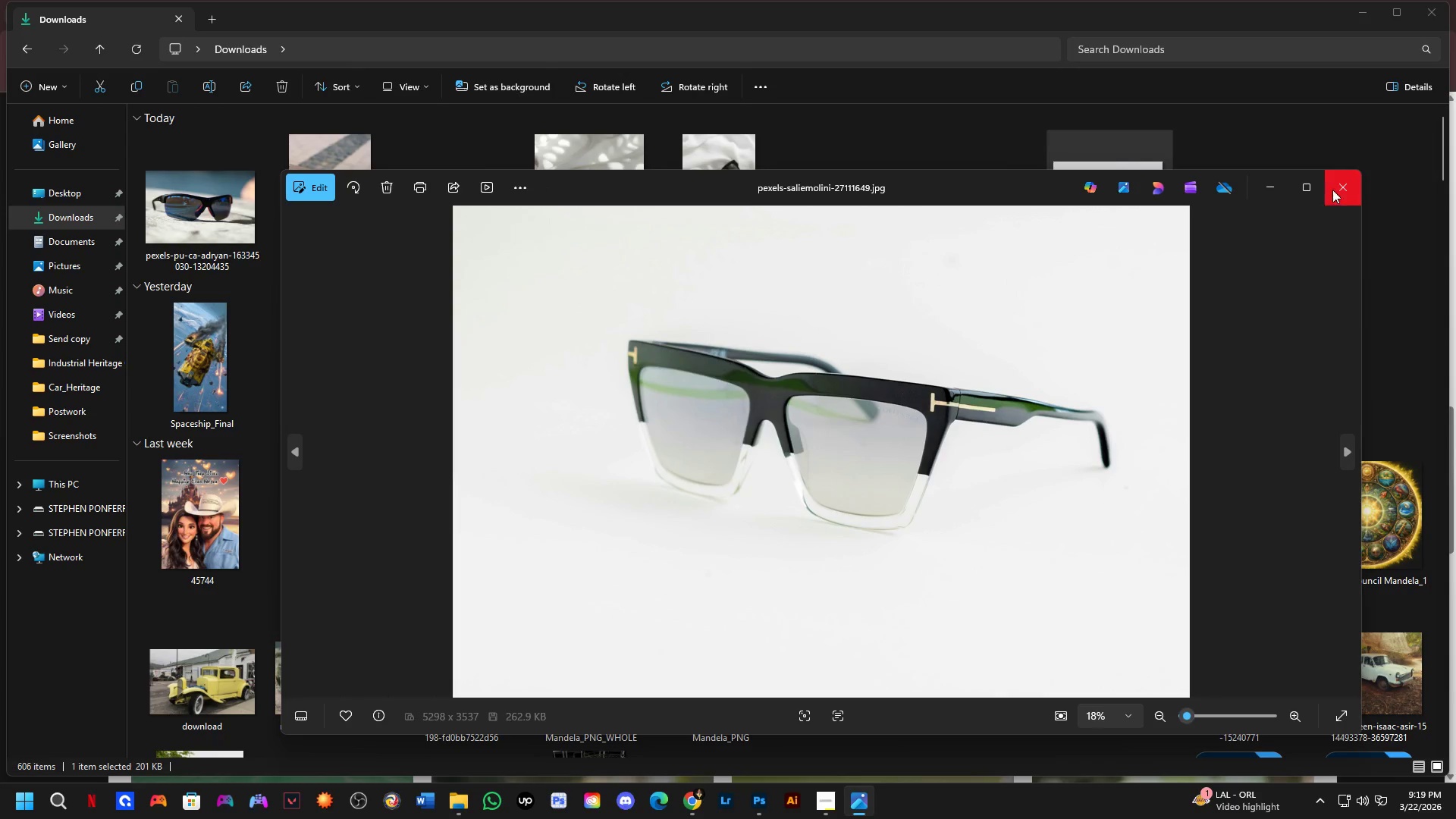 
left_click([1341, 186])
 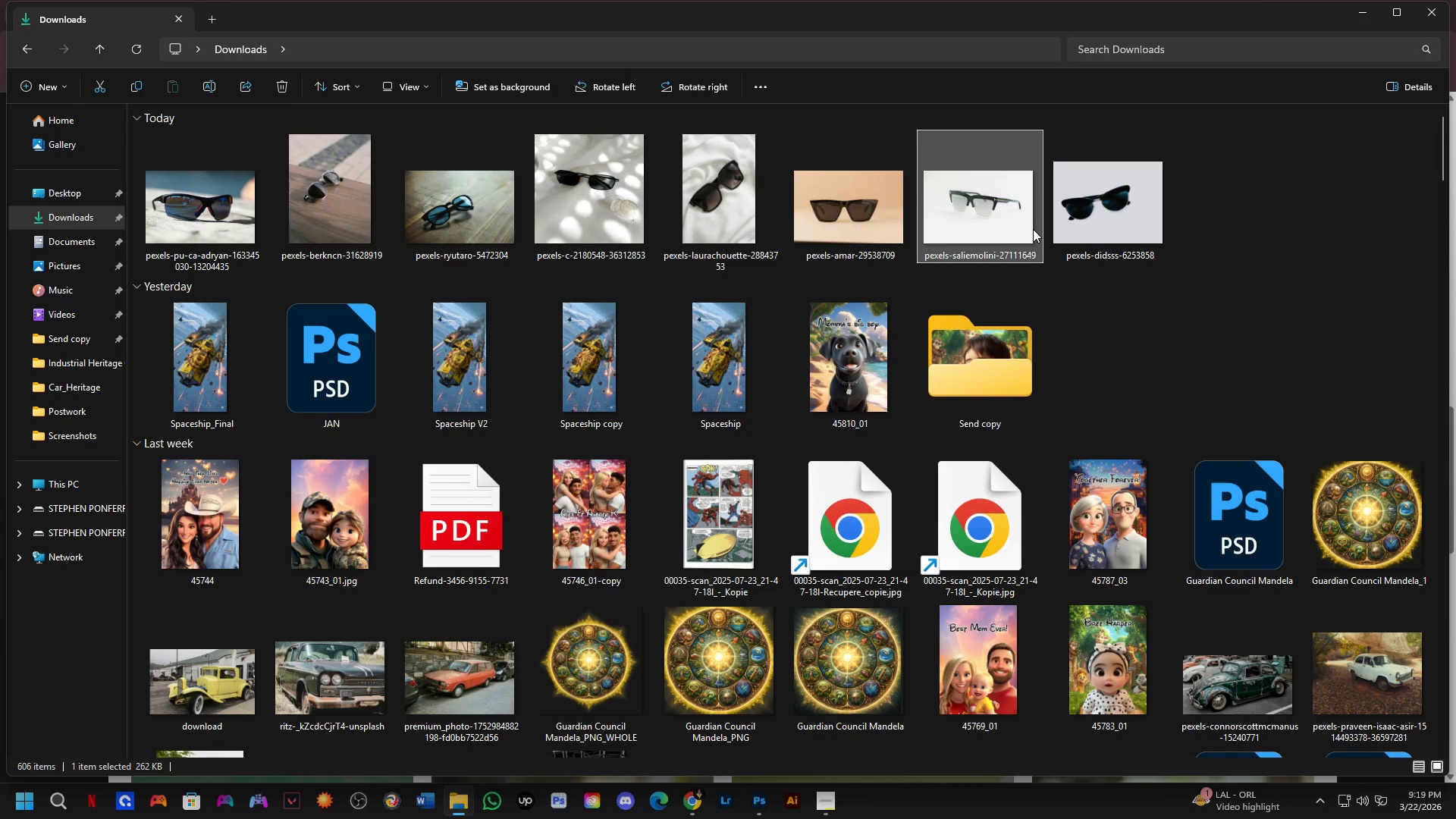 
key(Control+D)
 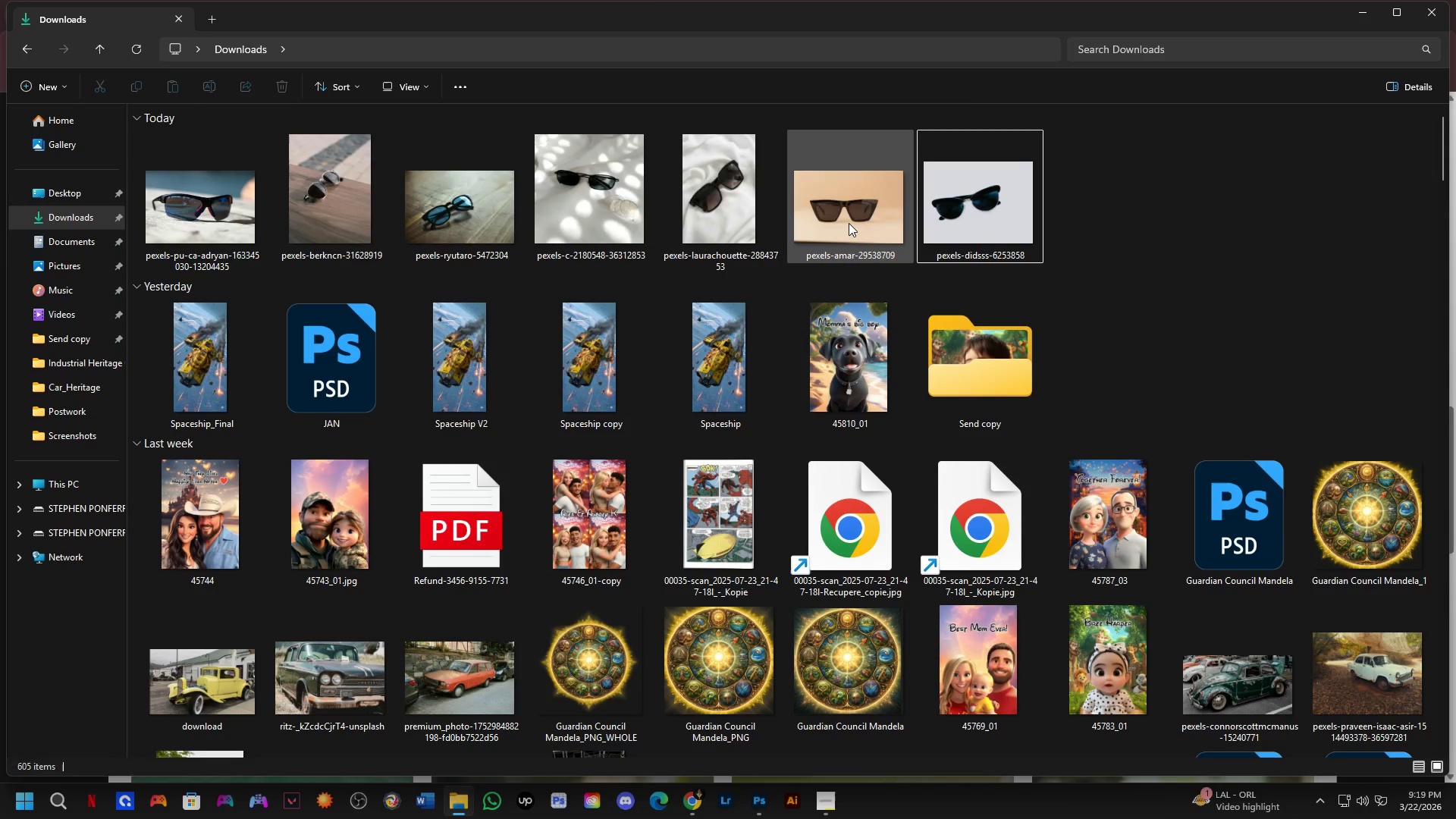 
double_click([849, 223])
 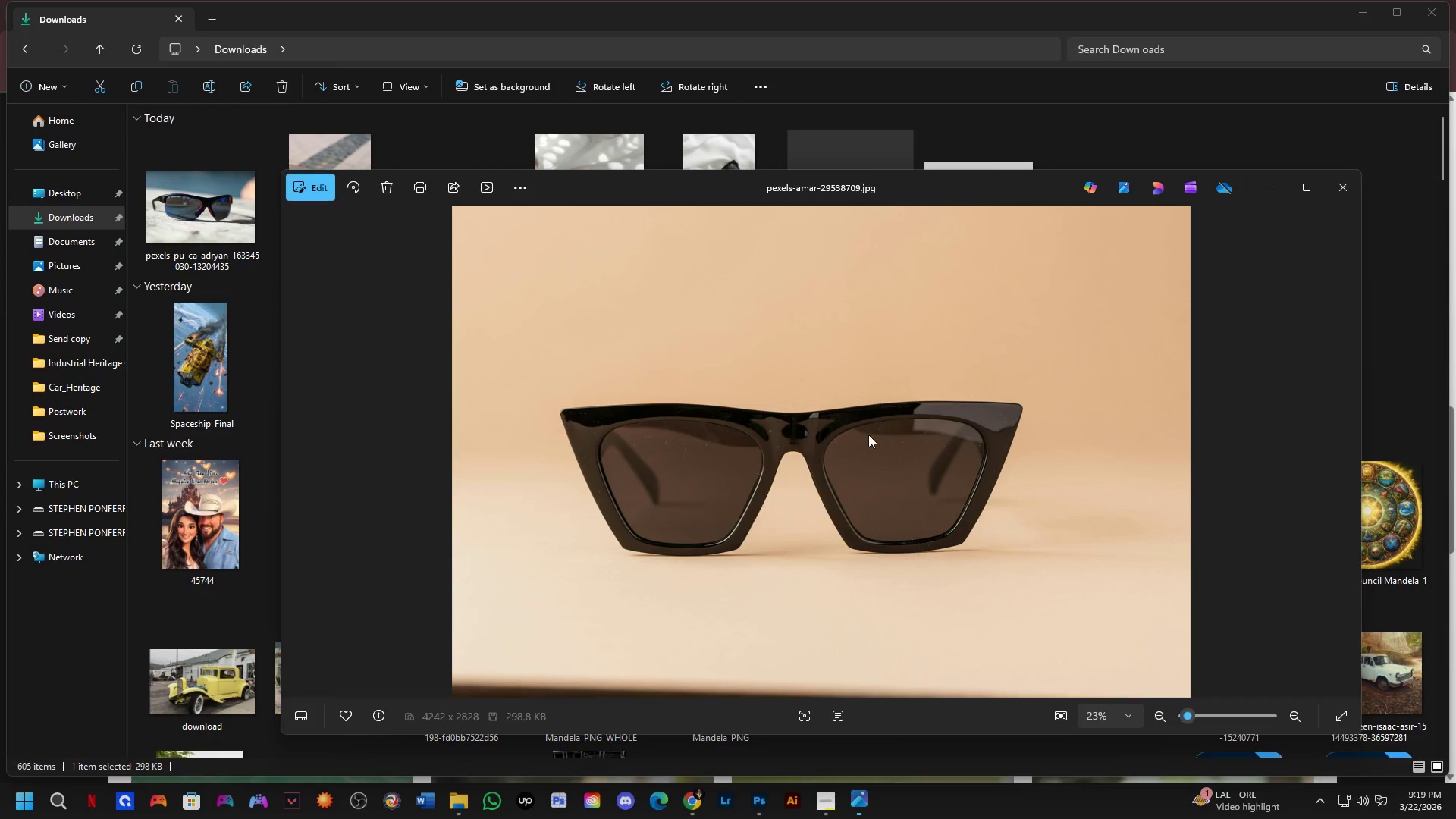 
scroll: coordinate [863, 461], scroll_direction: up, amount: 4.0
 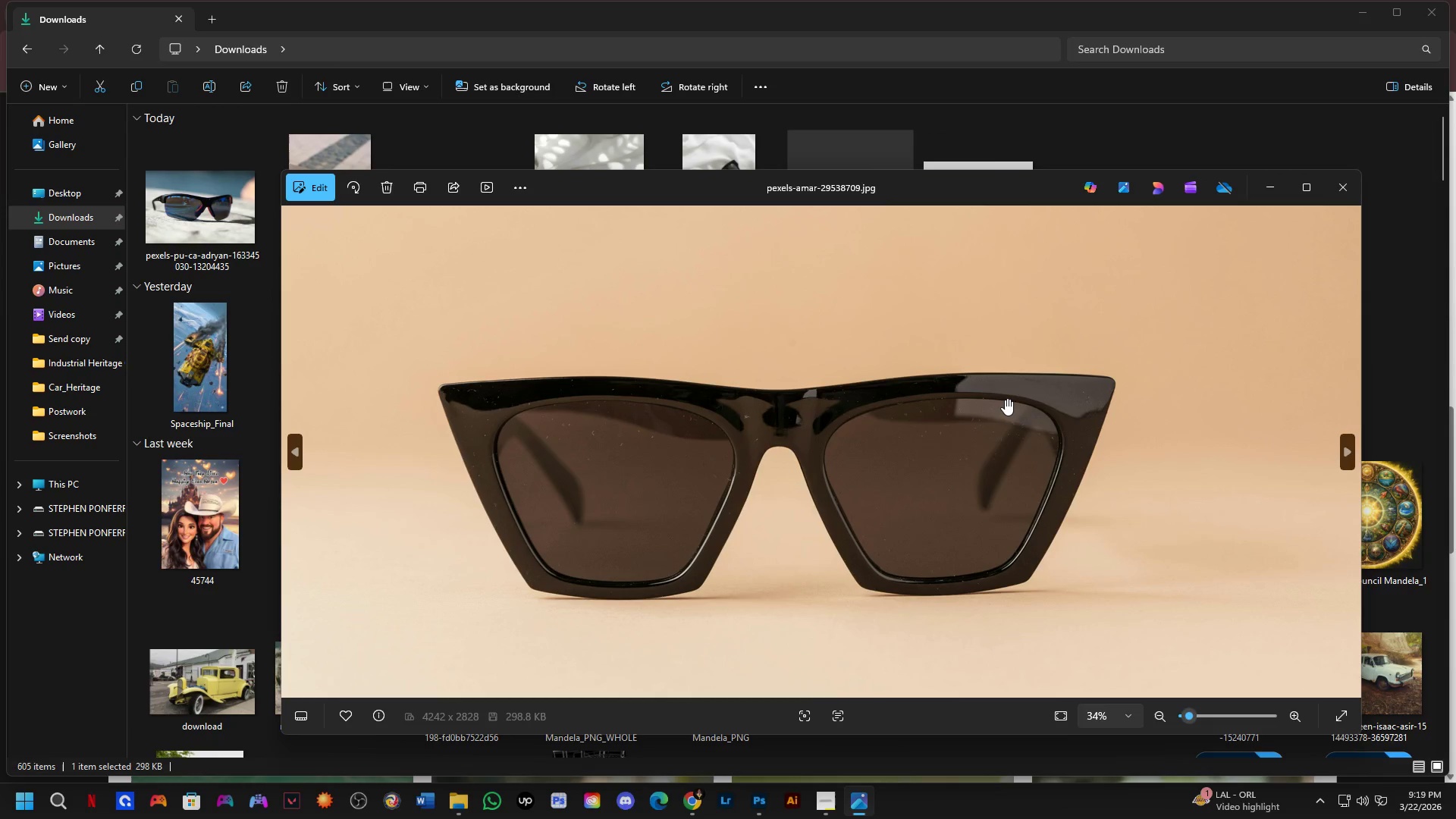 
scroll: coordinate [993, 413], scroll_direction: down, amount: 8.0
 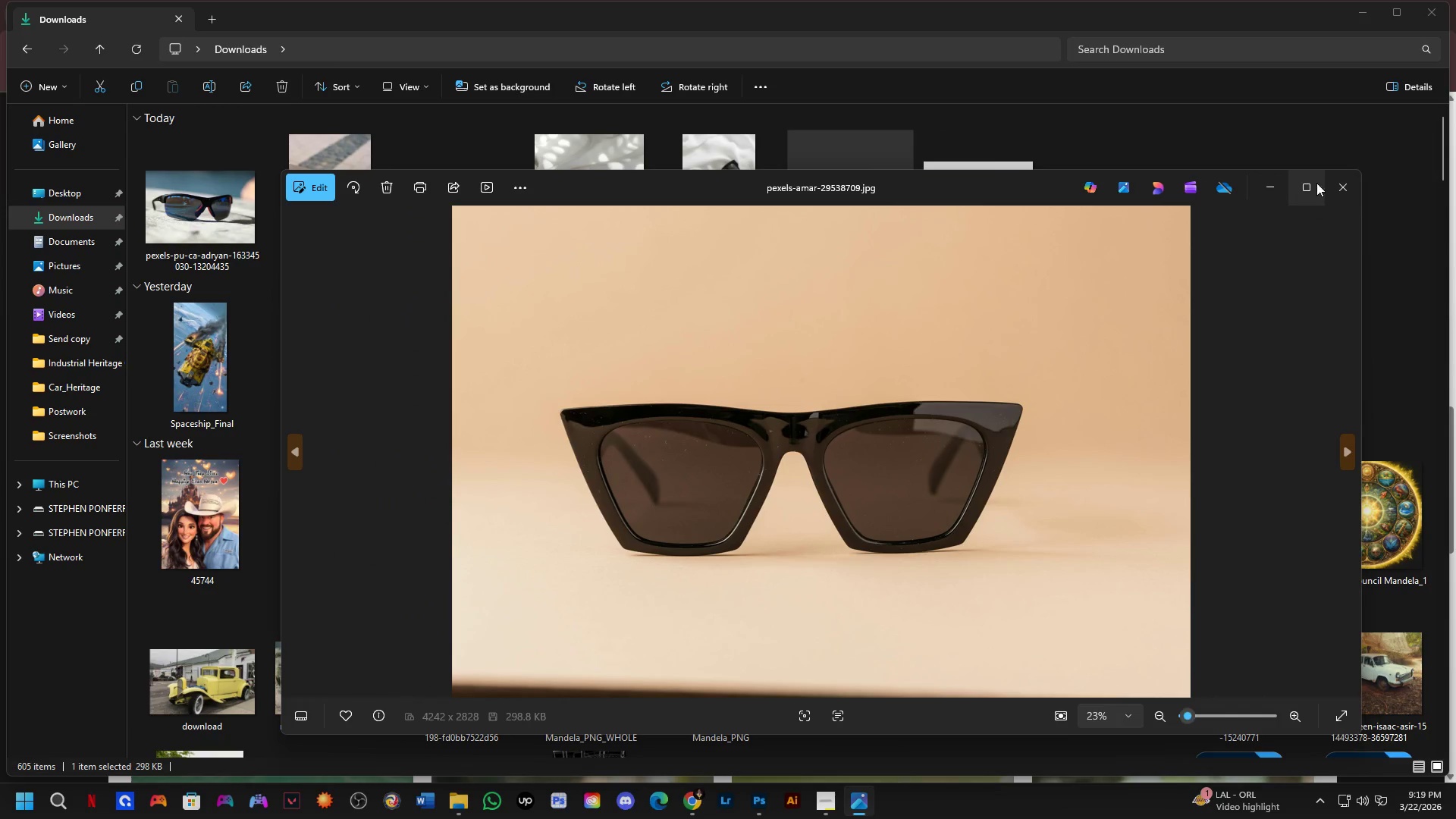 
left_click([1335, 187])
 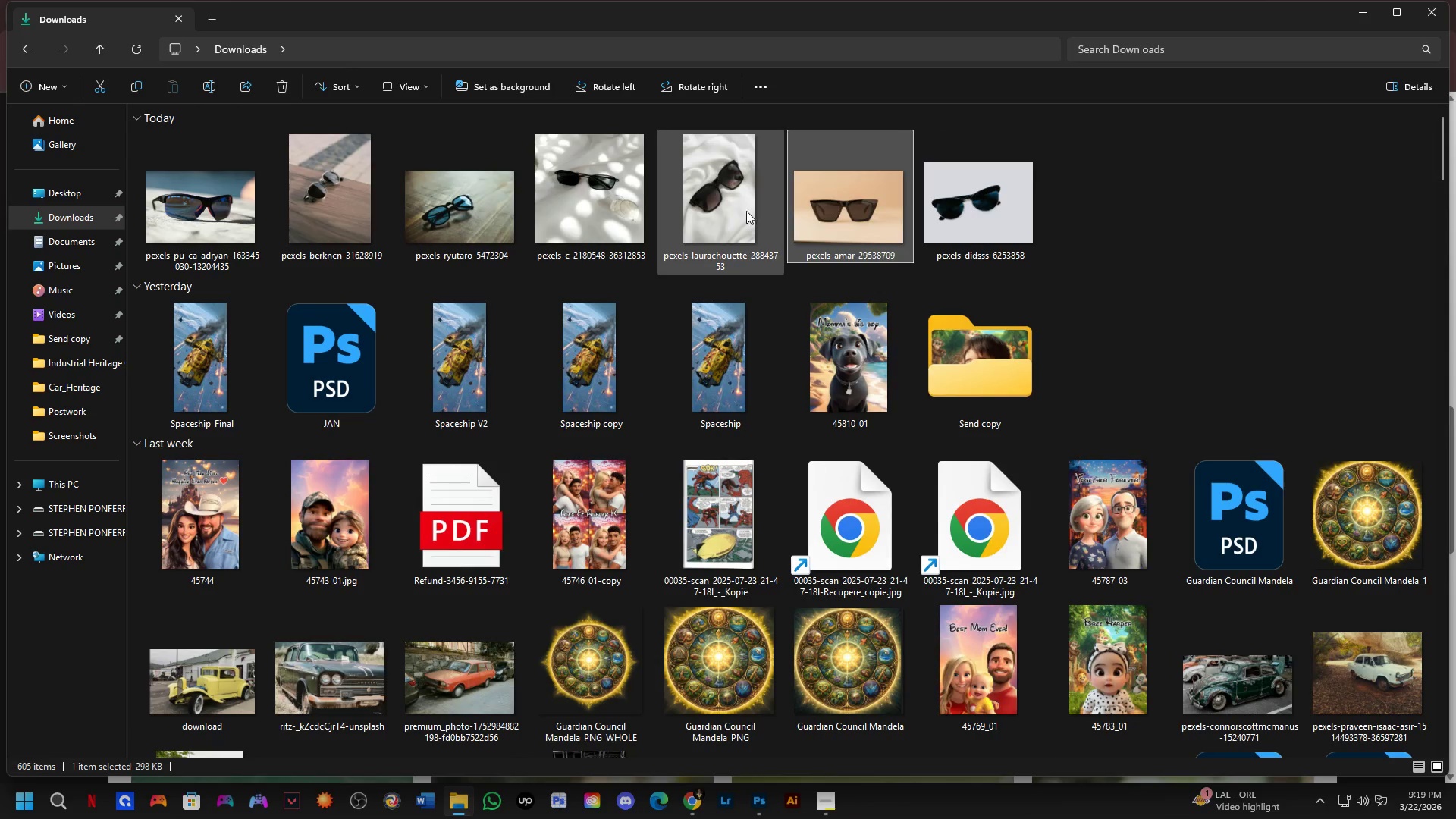 
double_click([745, 209])
 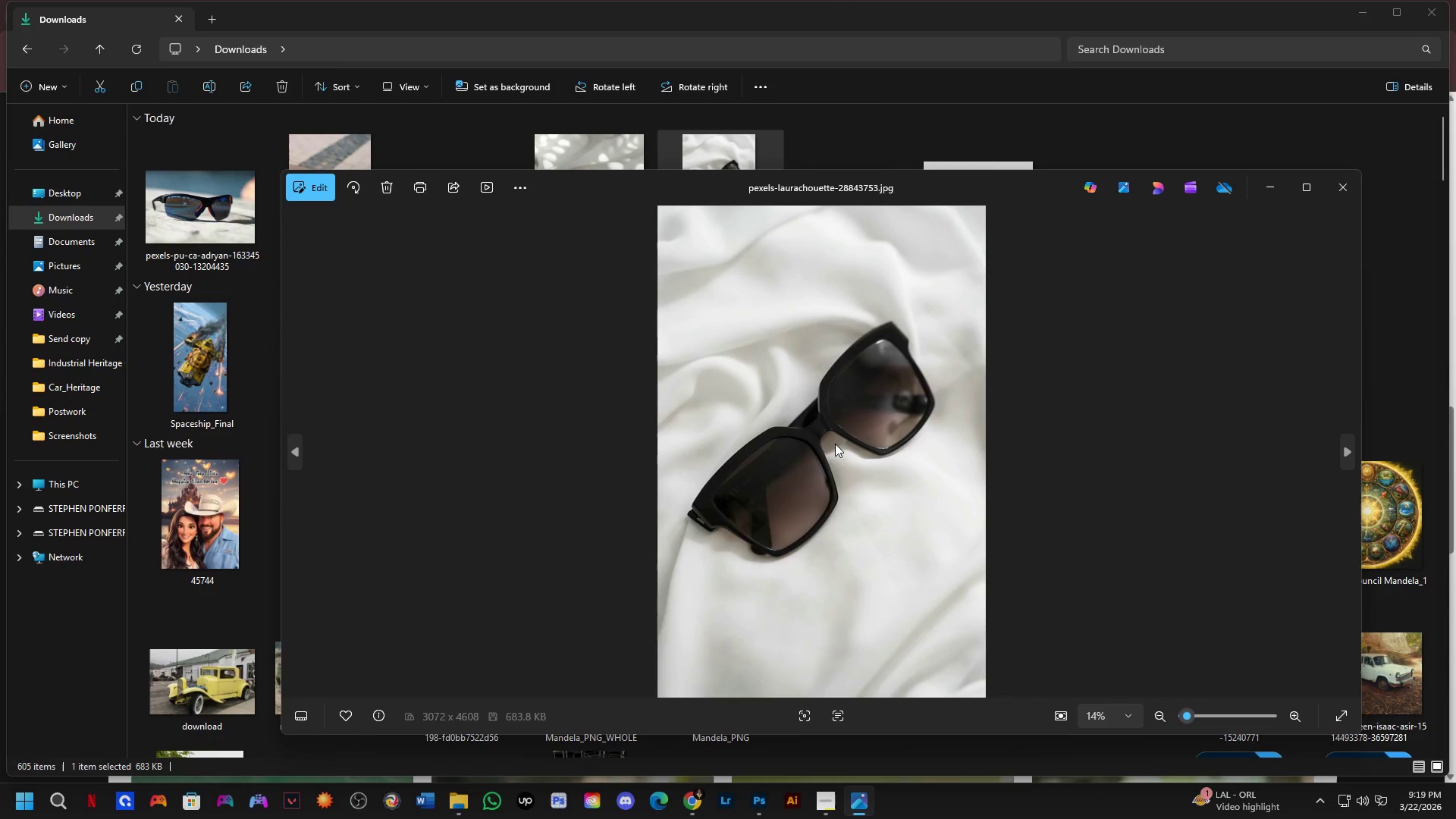 
key(ArrowLeft)
 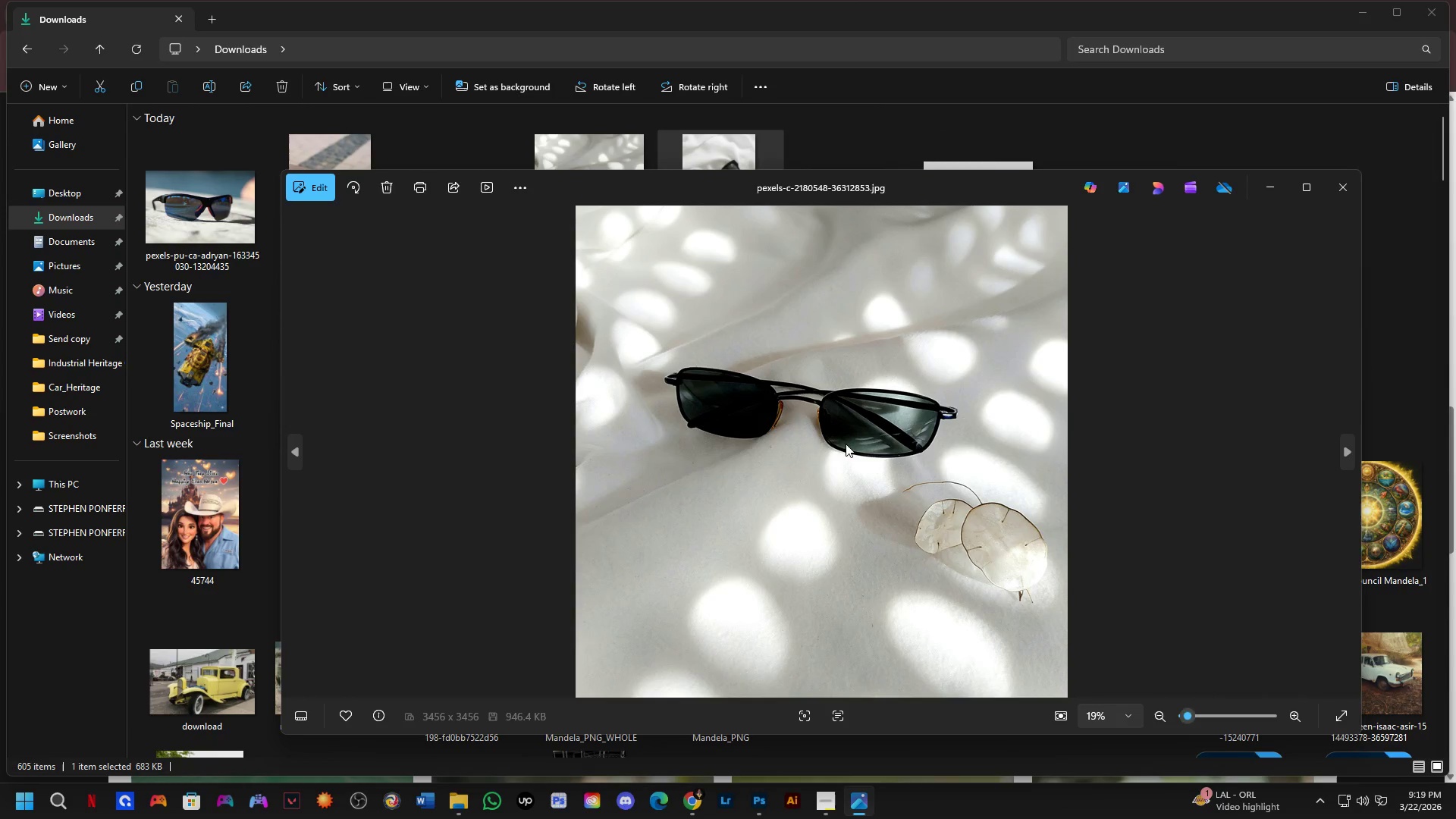 
key(ArrowLeft)
 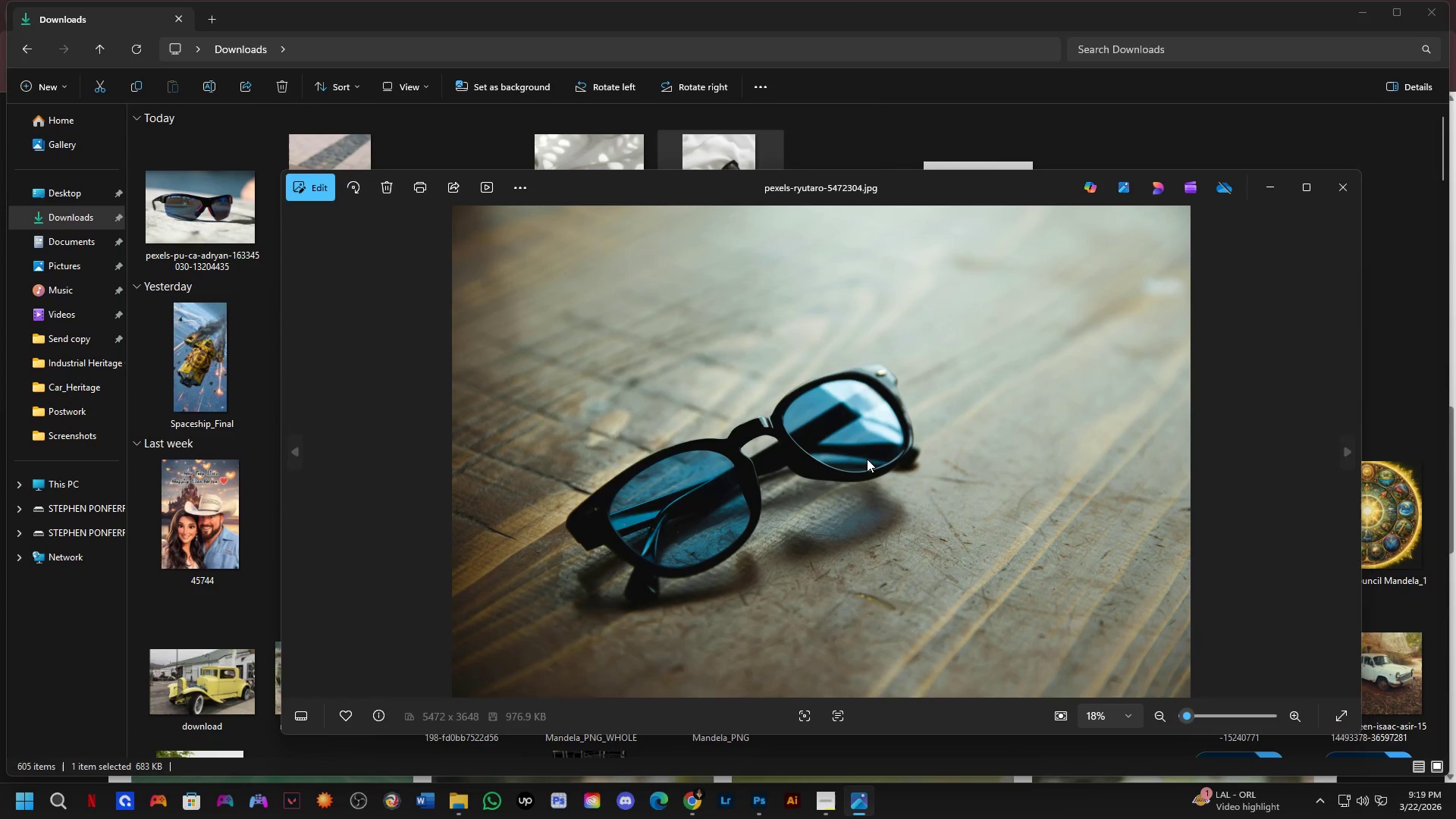 
key(ArrowLeft)
 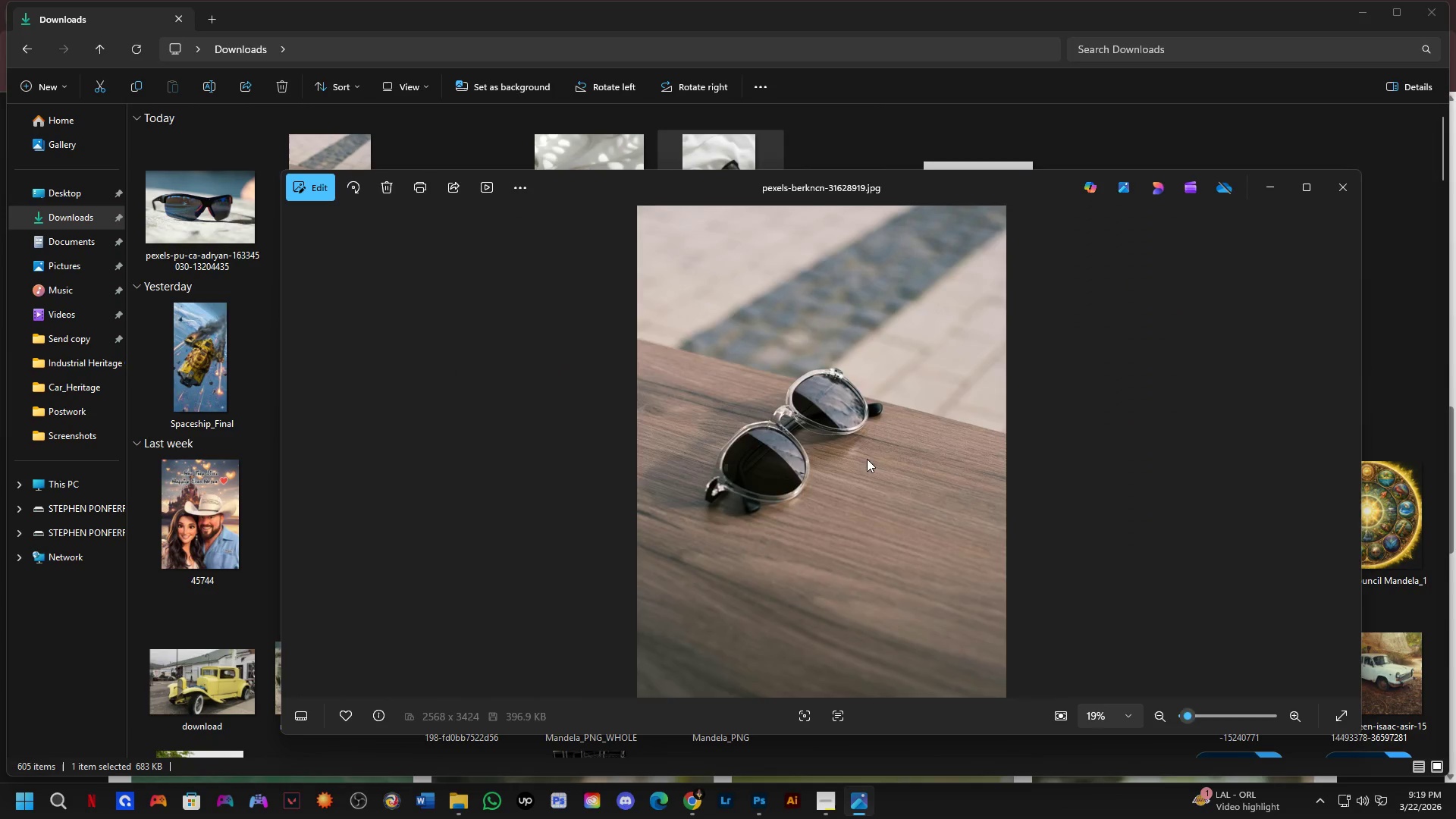 
key(ArrowLeft)
 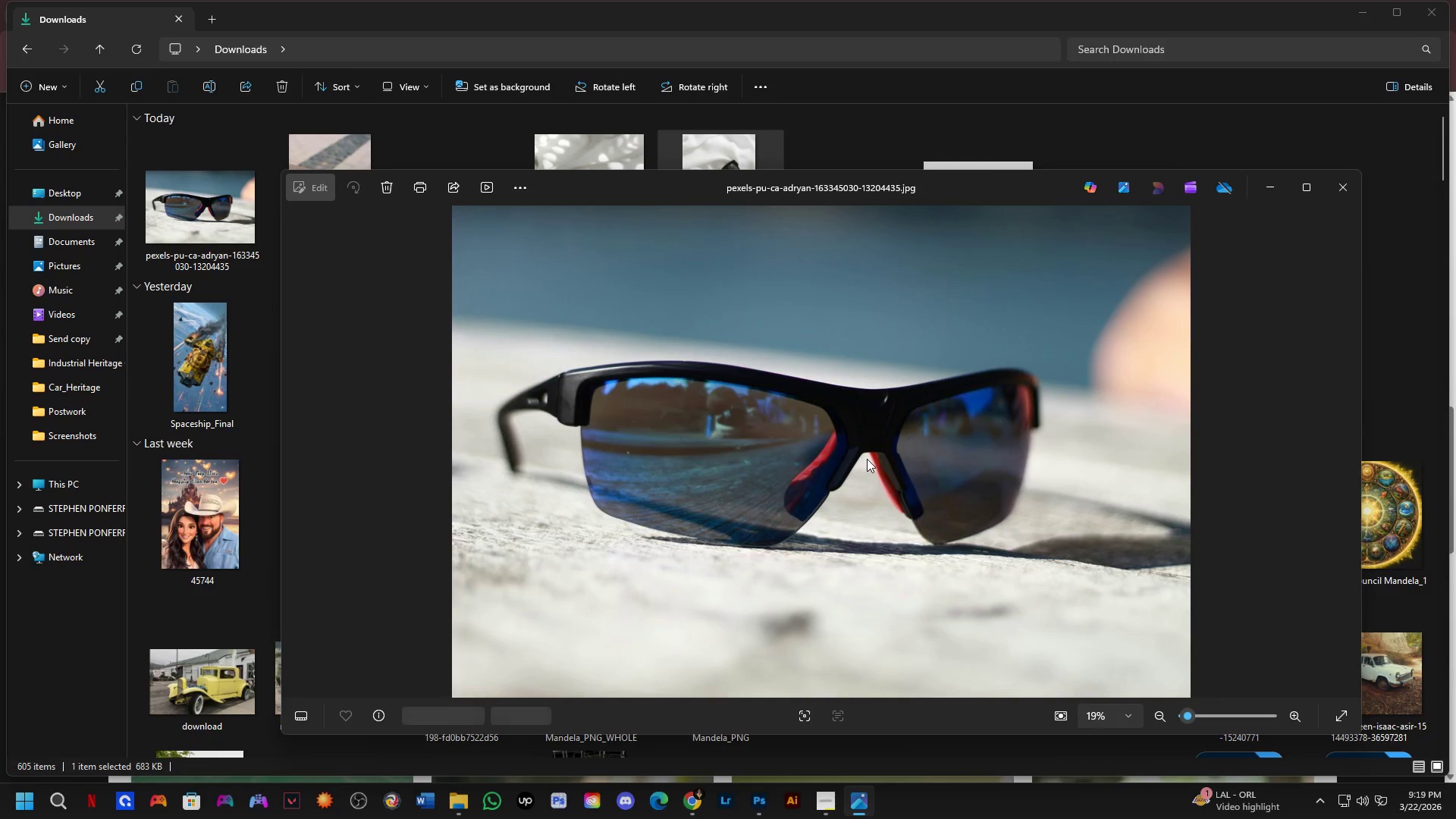 
key(ArrowLeft)
 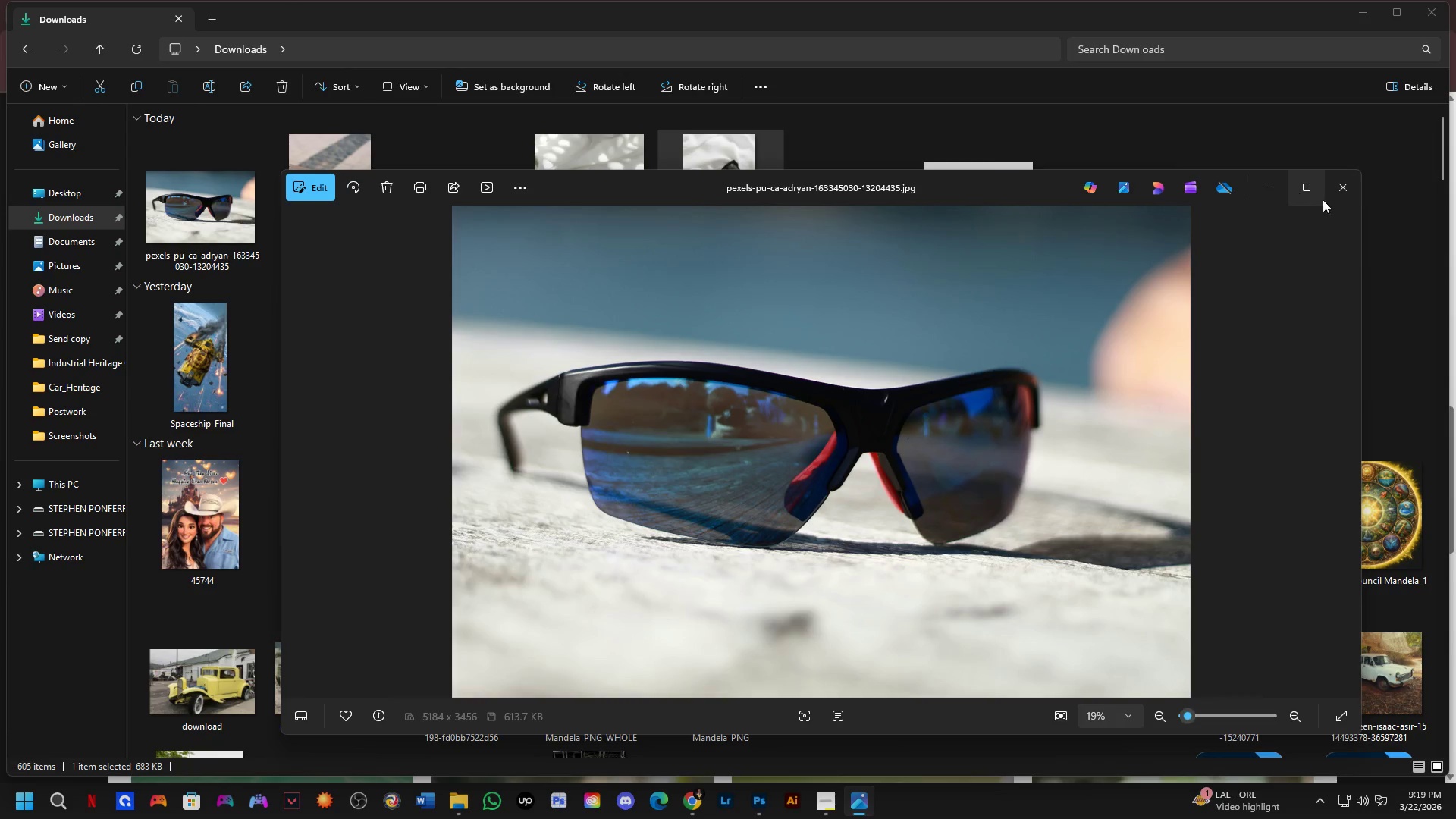 
left_click([1349, 193])
 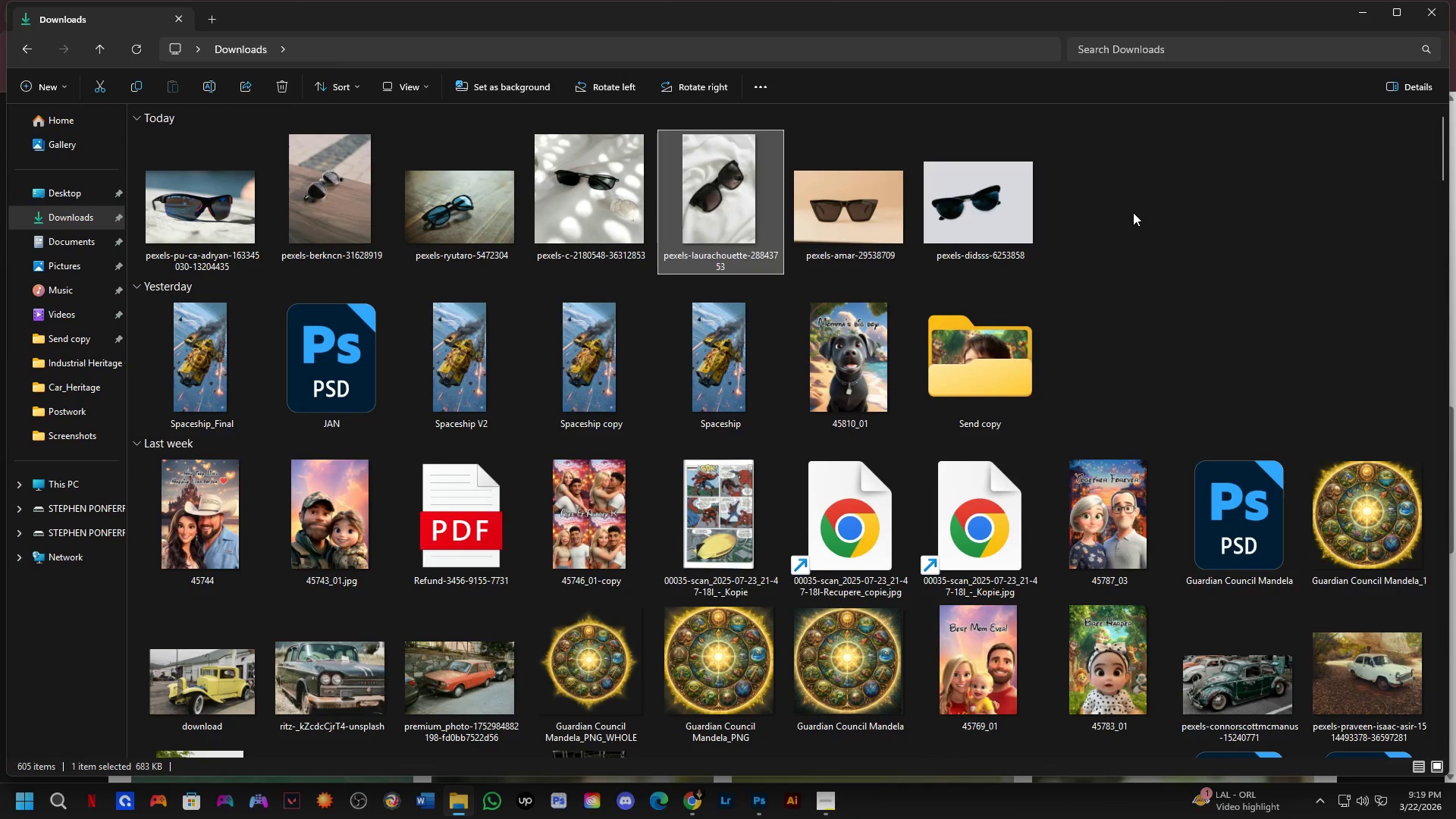 
left_click_drag(start_coordinate=[1114, 208], to_coordinate=[1032, 265])
 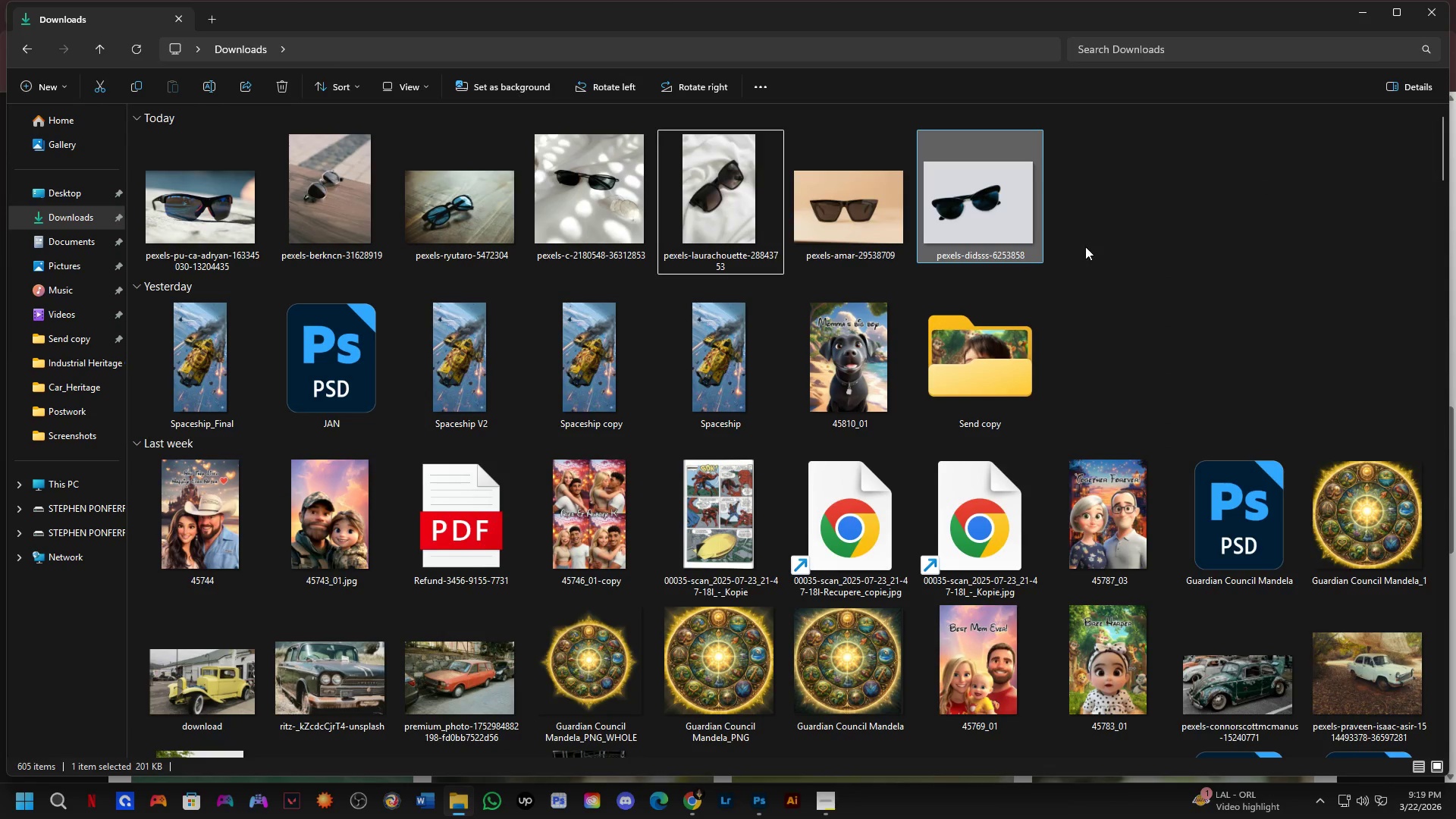 
left_click([1090, 243])
 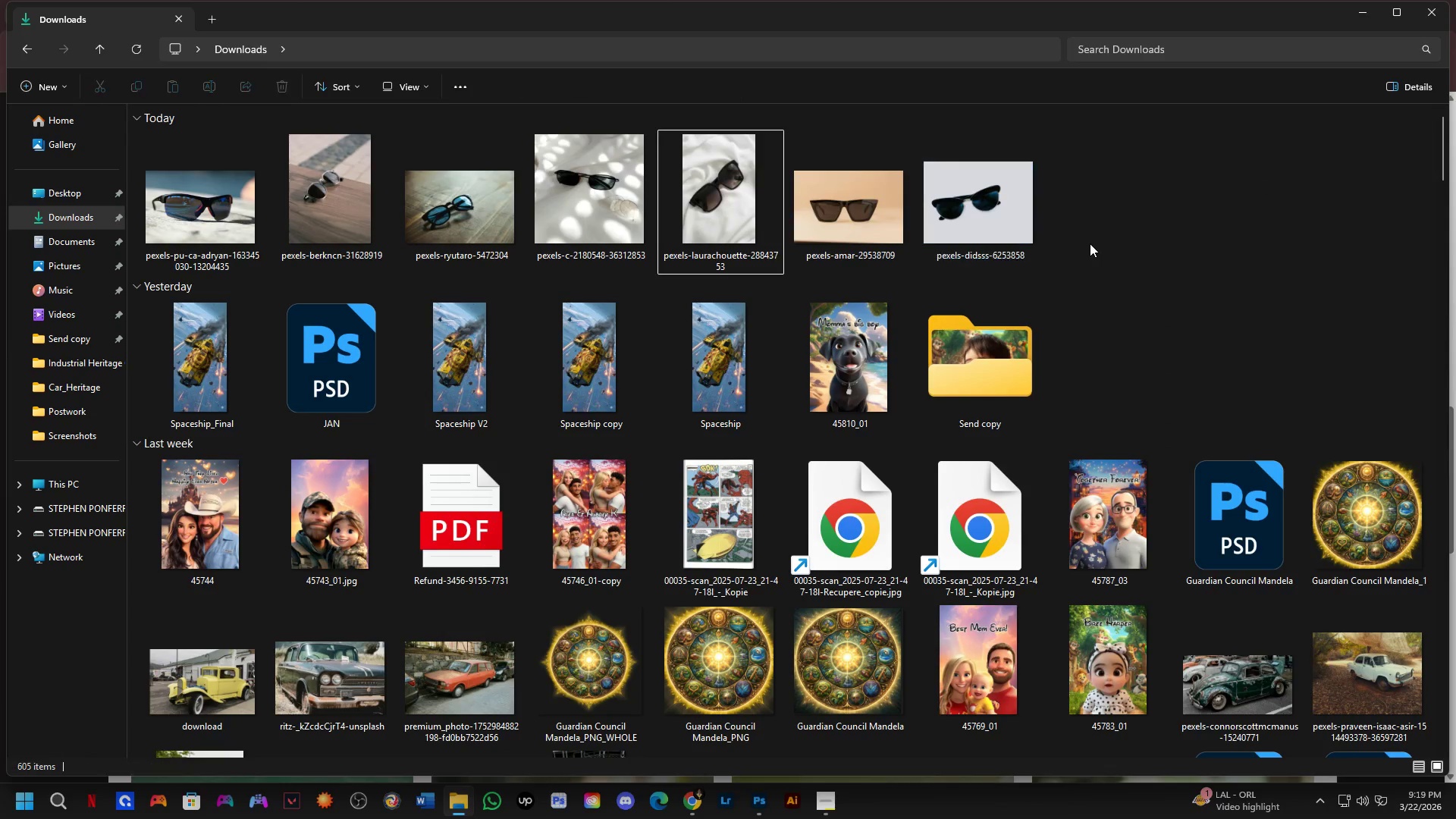 
key(Alt+AltLeft)
 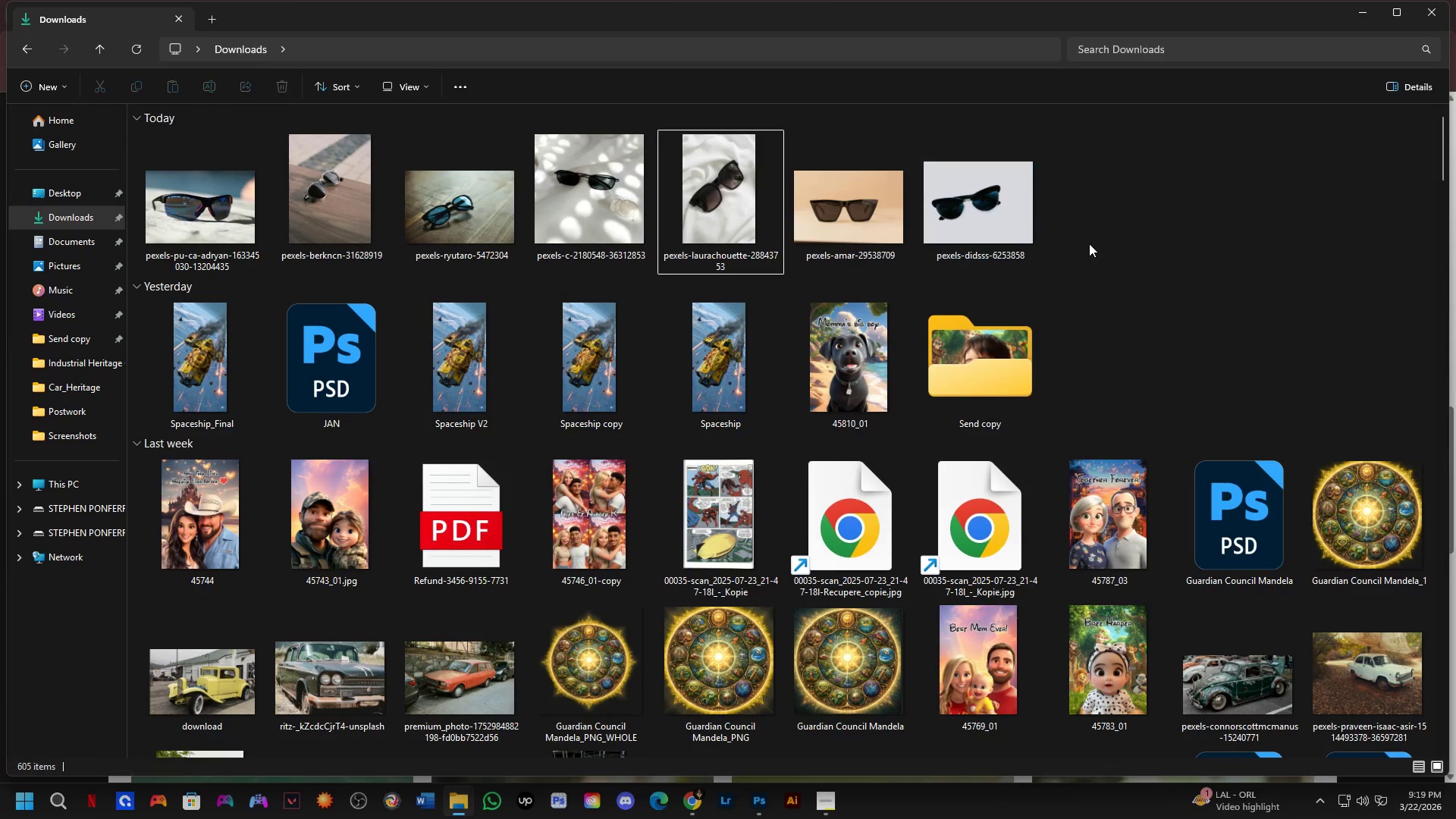 
key(Alt+Tab)
 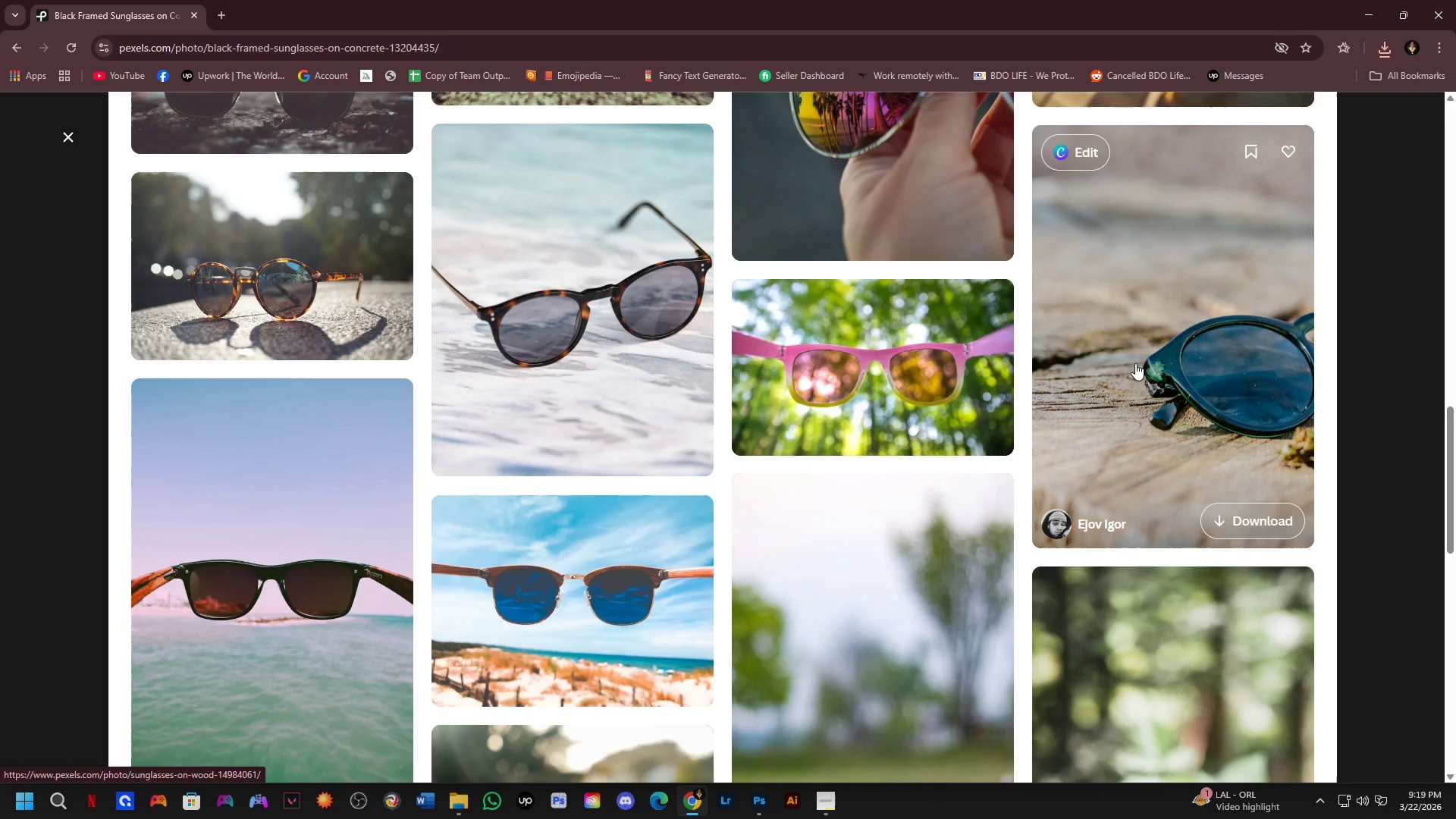 
scroll: coordinate [1072, 324], scroll_direction: down, amount: 8.0
 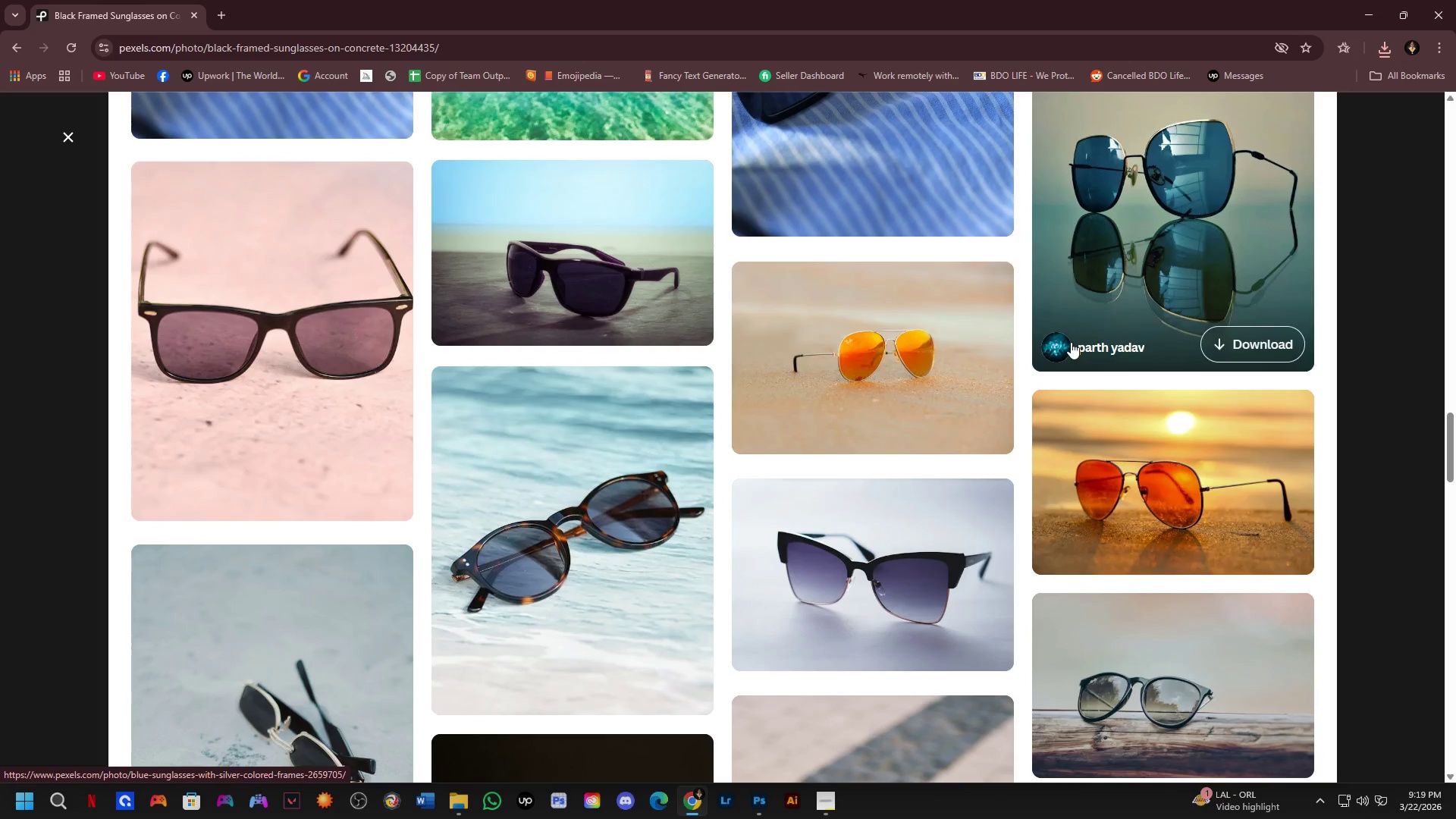 
mouse_move([957, 445])
 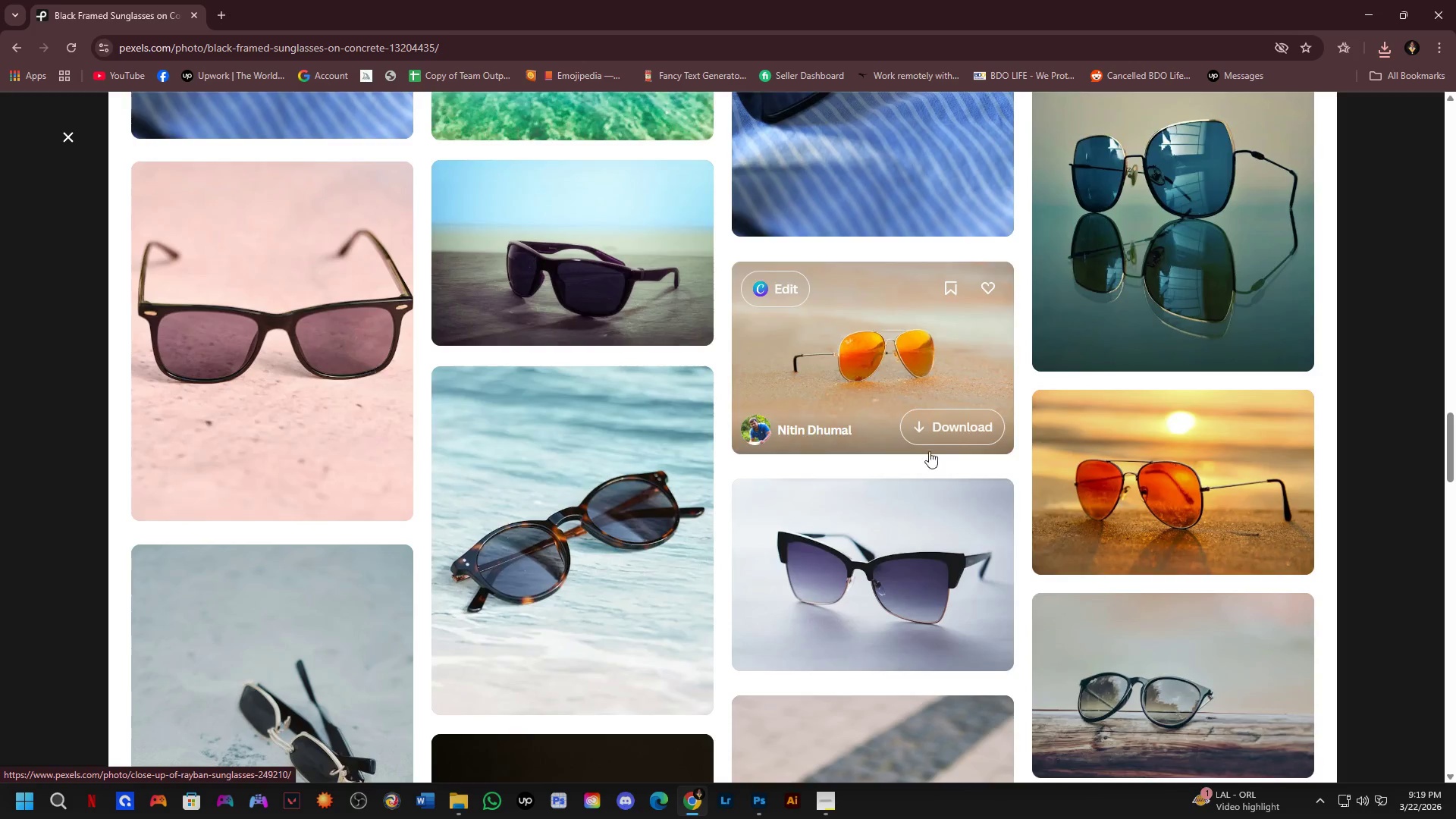 
scroll: coordinate [928, 452], scroll_direction: down, amount: 2.0
 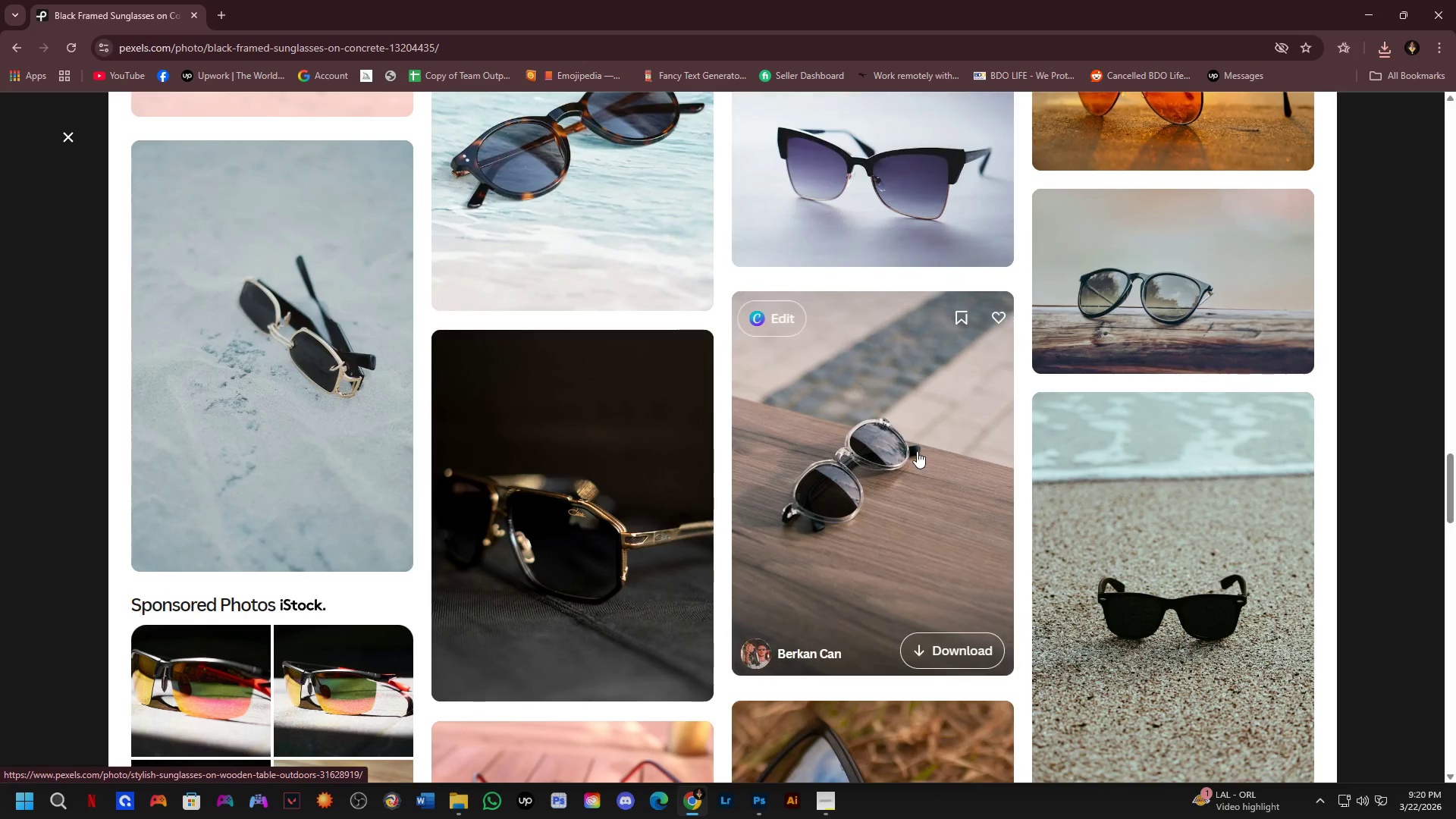 
scroll: coordinate [817, 453], scroll_direction: up, amount: 1.0
 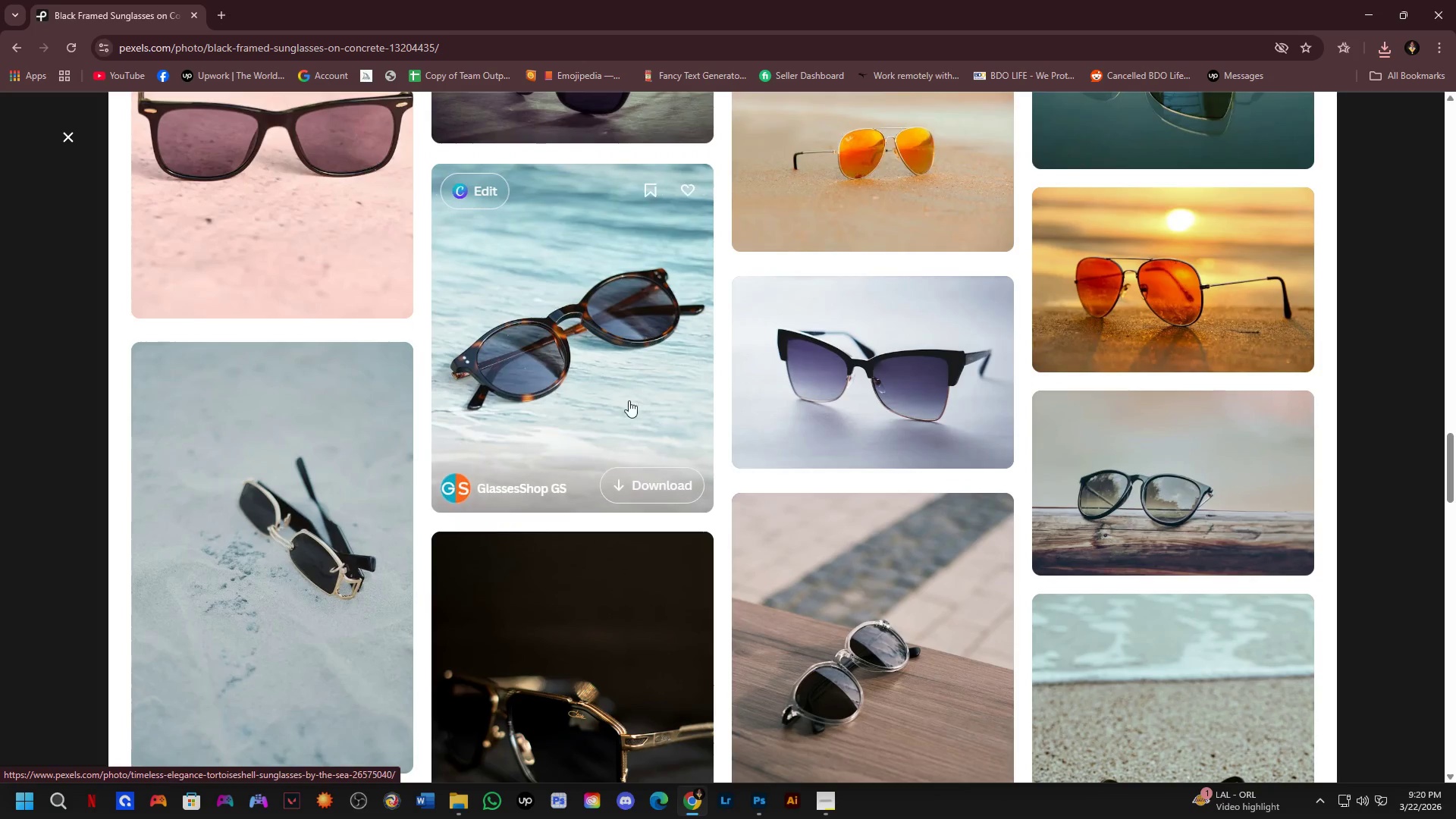 
left_click([616, 391])
 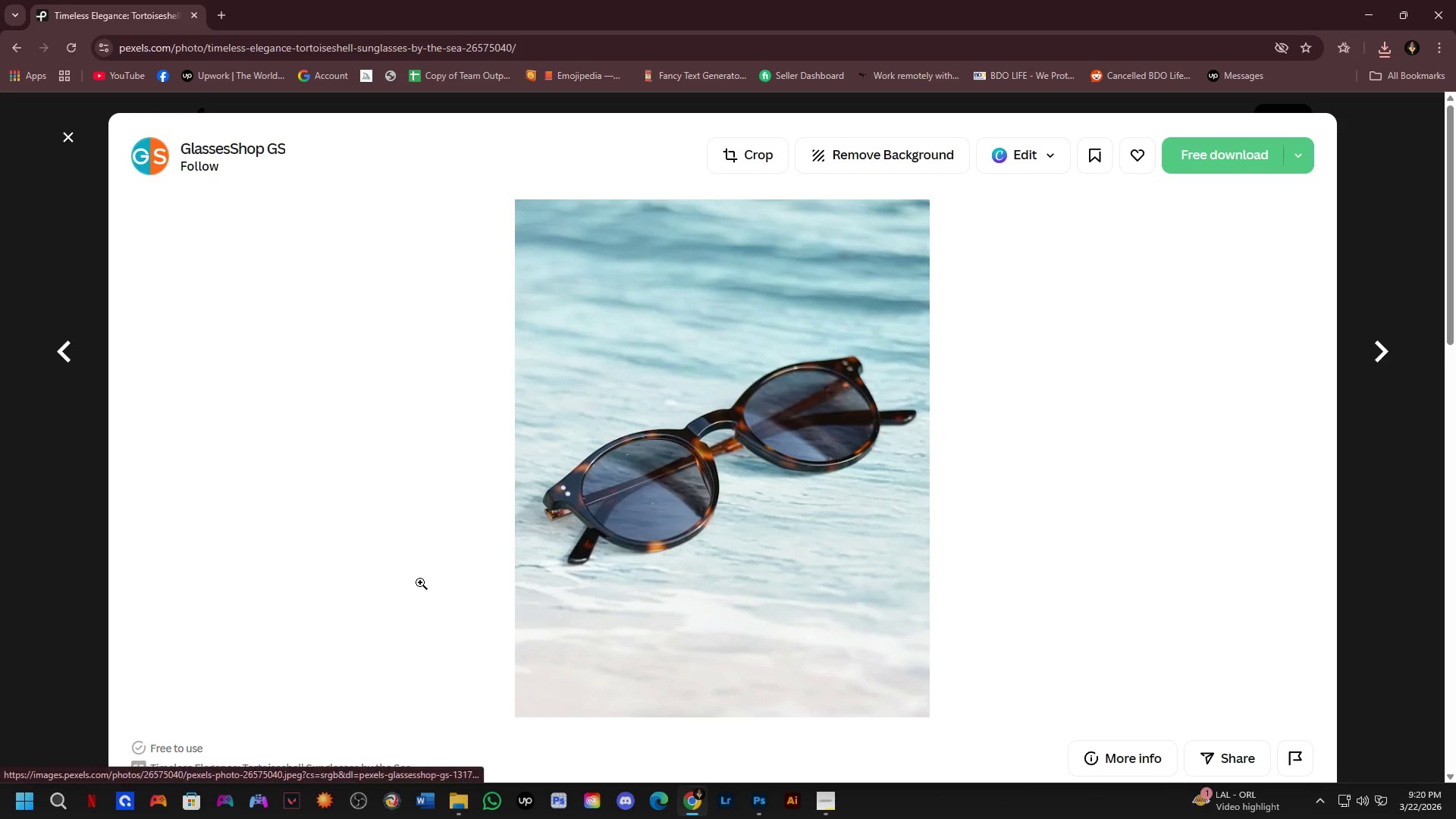 
scroll: coordinate [530, 511], scroll_direction: down, amount: 6.0
 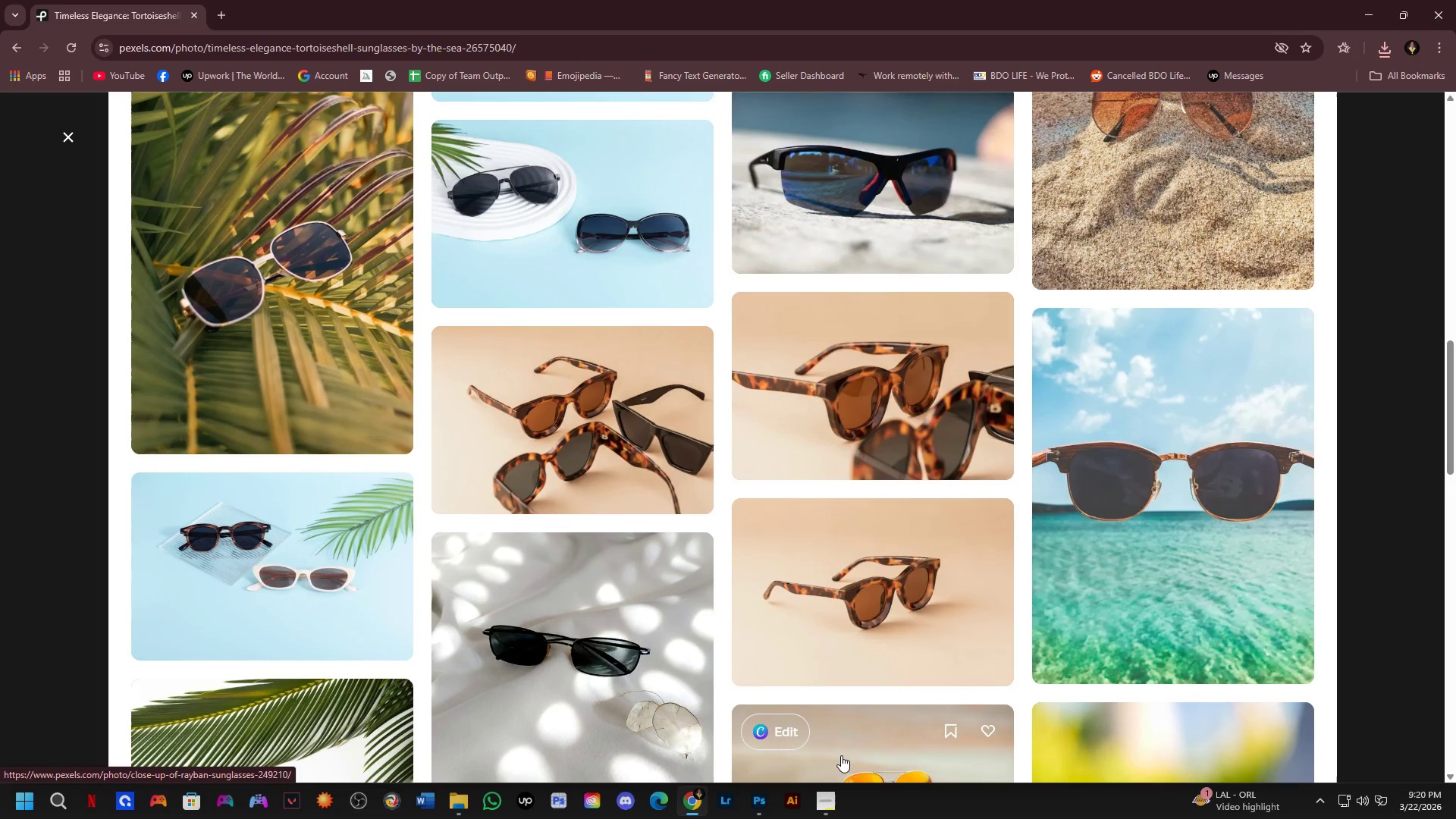 
mouse_move([726, 512])
 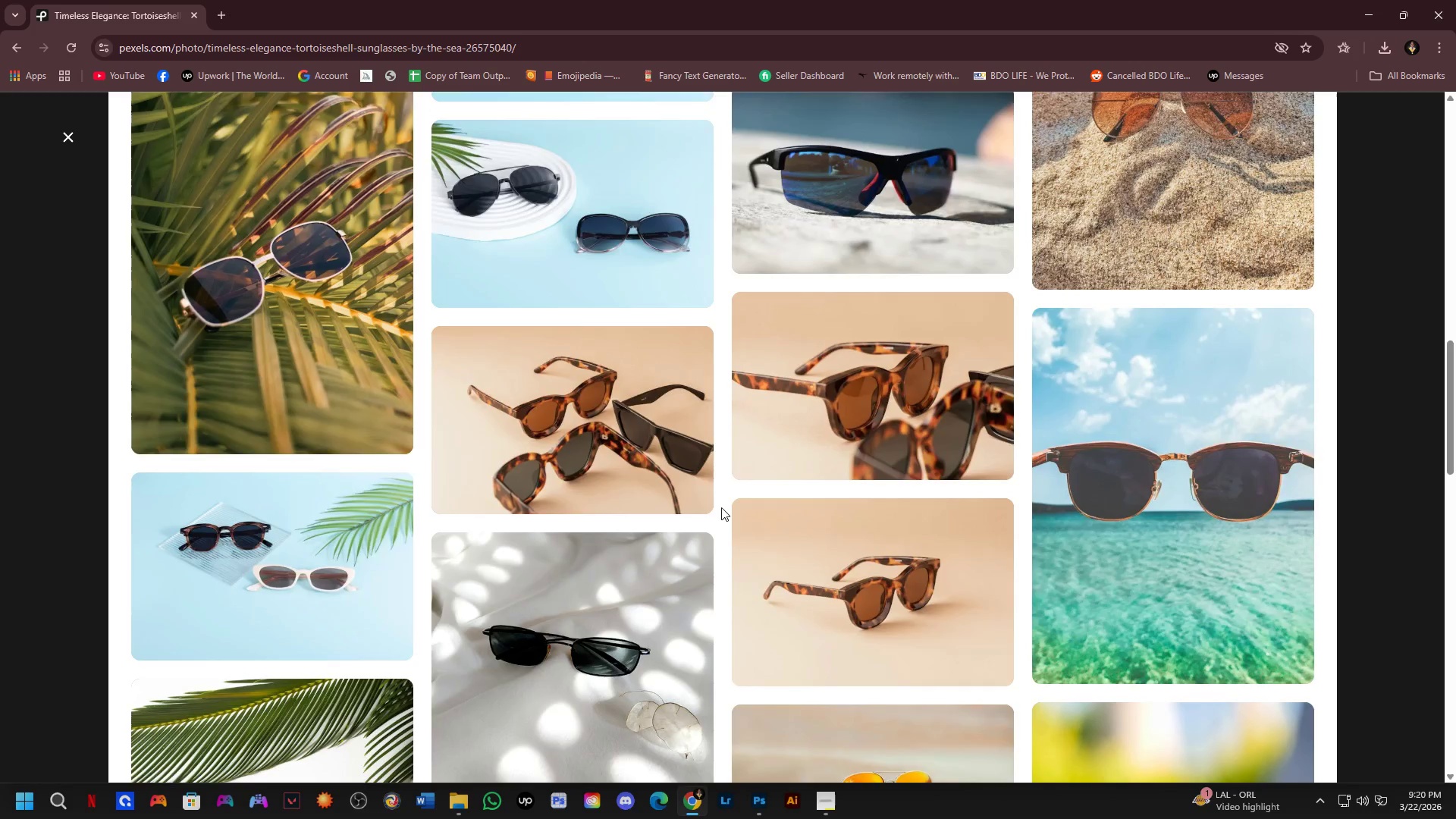 
scroll: coordinate [703, 510], scroll_direction: down, amount: 11.0
 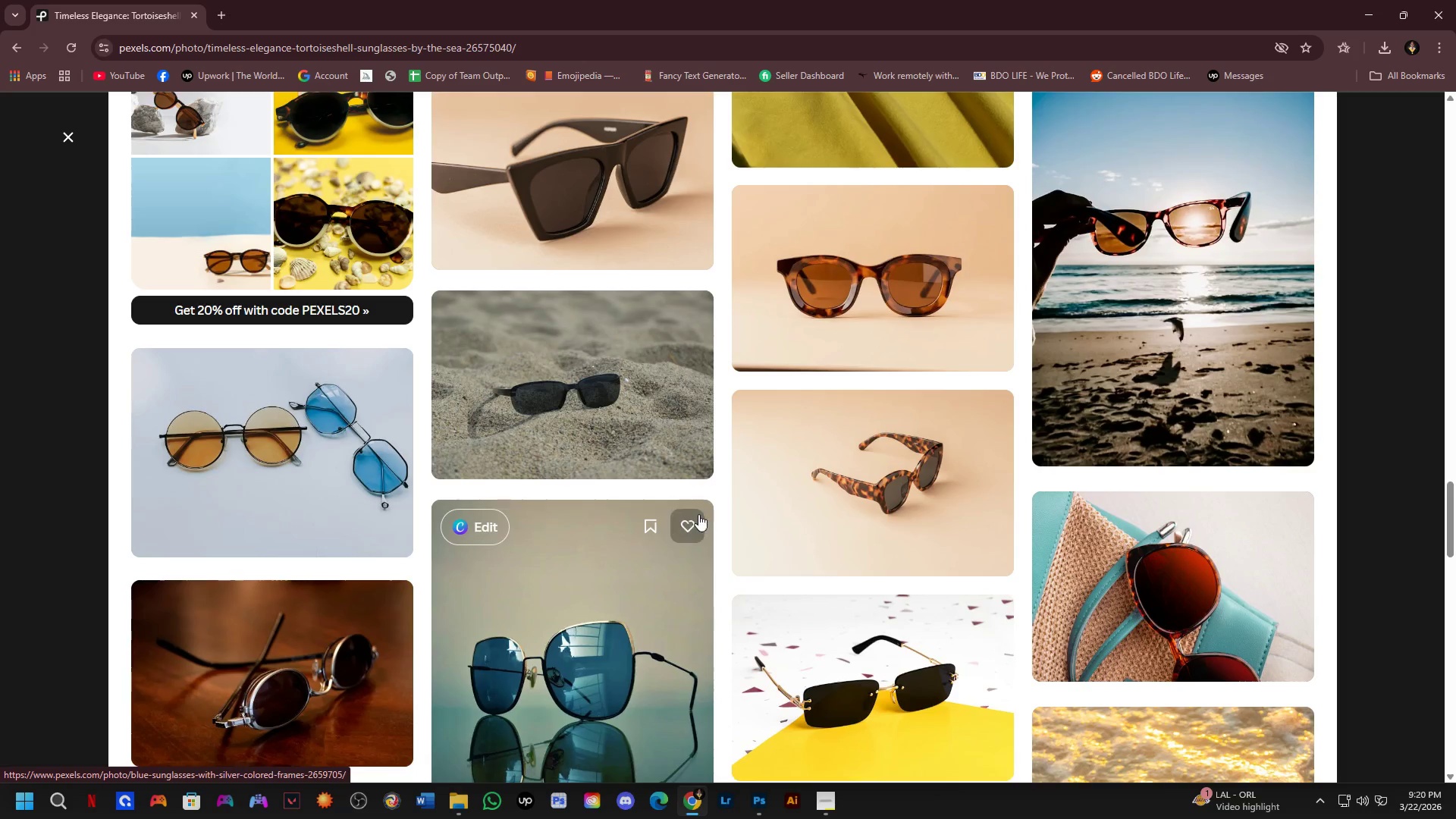 
scroll: coordinate [695, 509], scroll_direction: down, amount: 2.0
 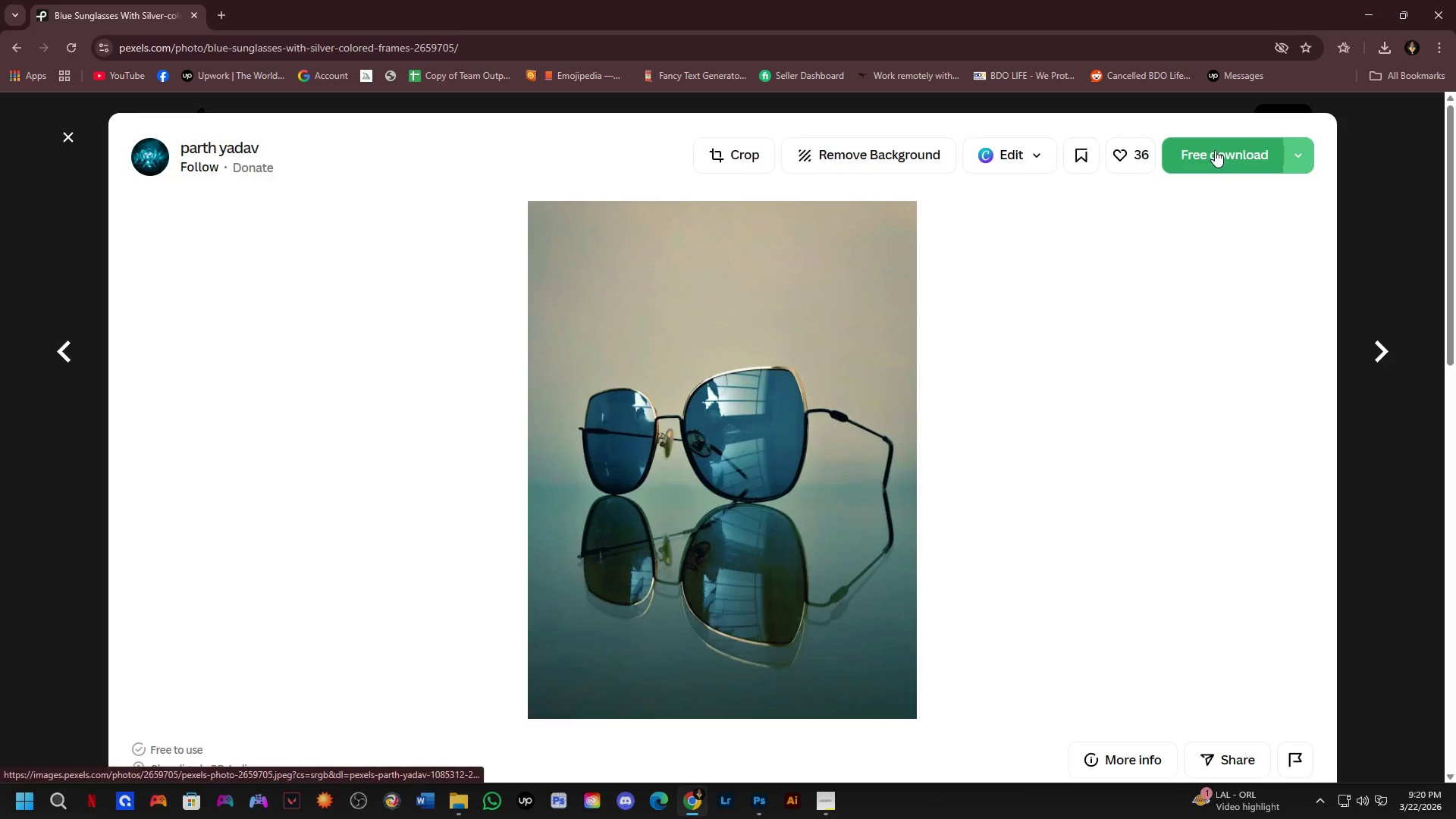 
key(NumpadEnter)
 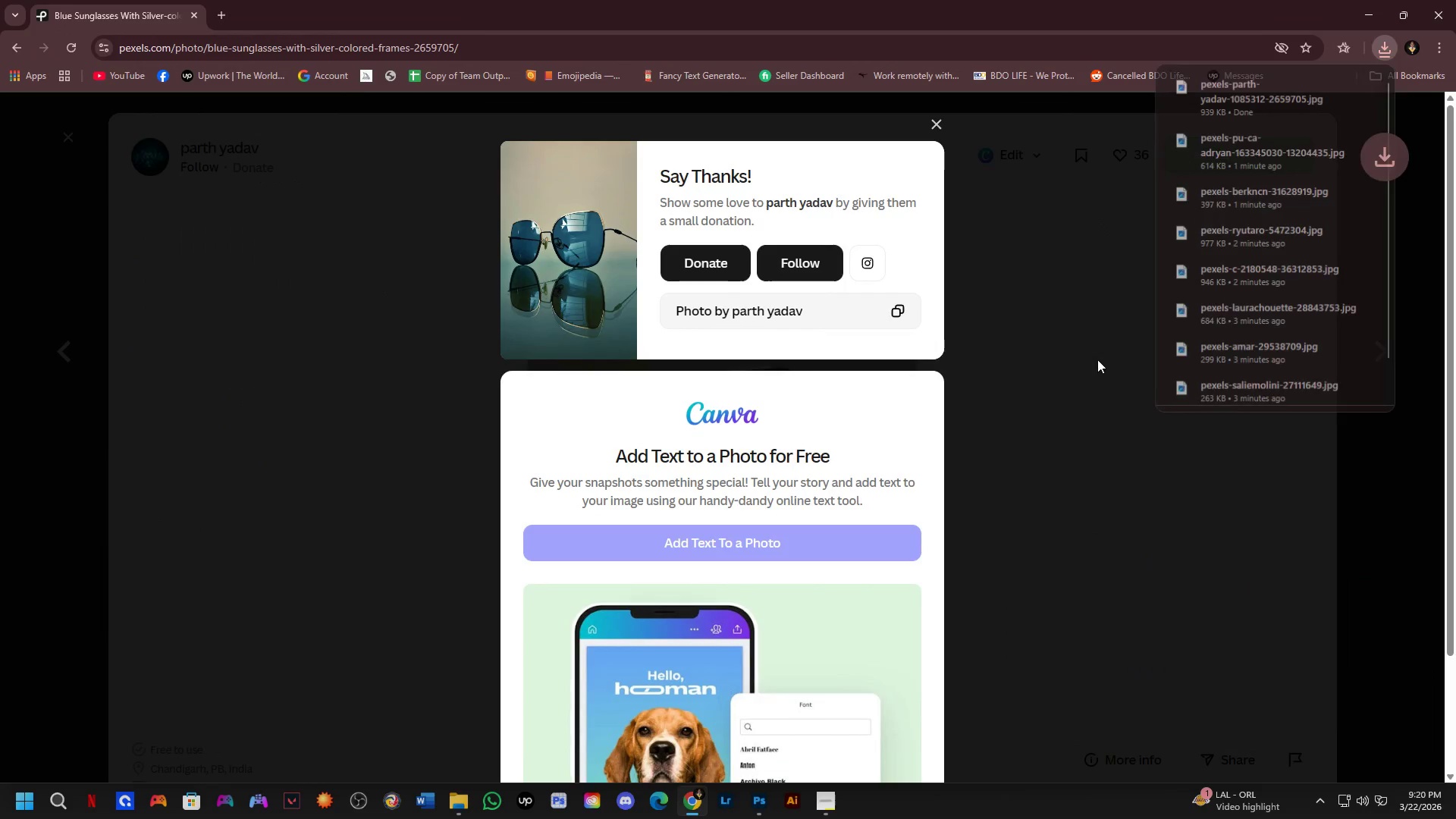 
left_click([1112, 402])
 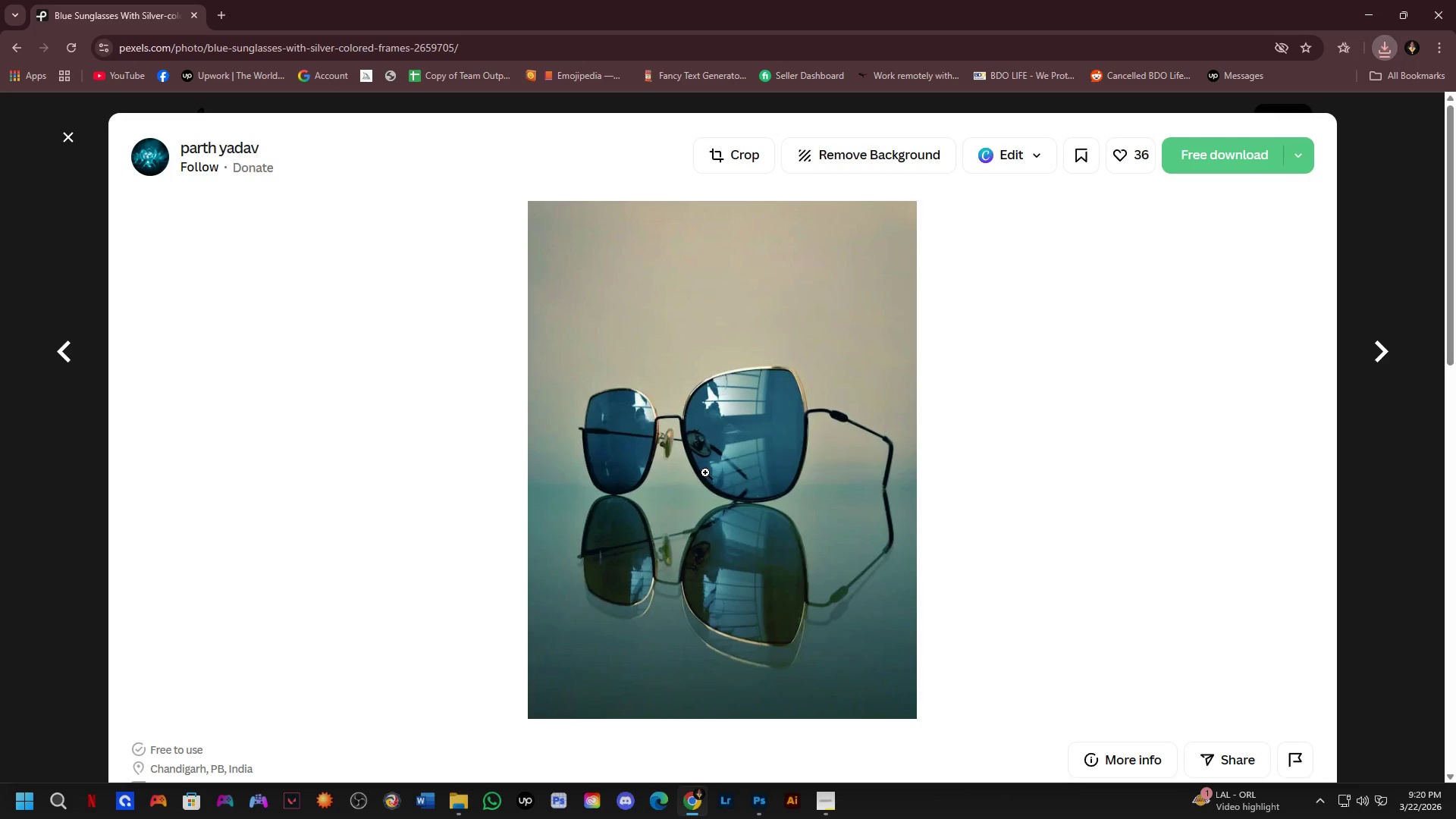 
scroll: coordinate [764, 409], scroll_direction: down, amount: 5.0
 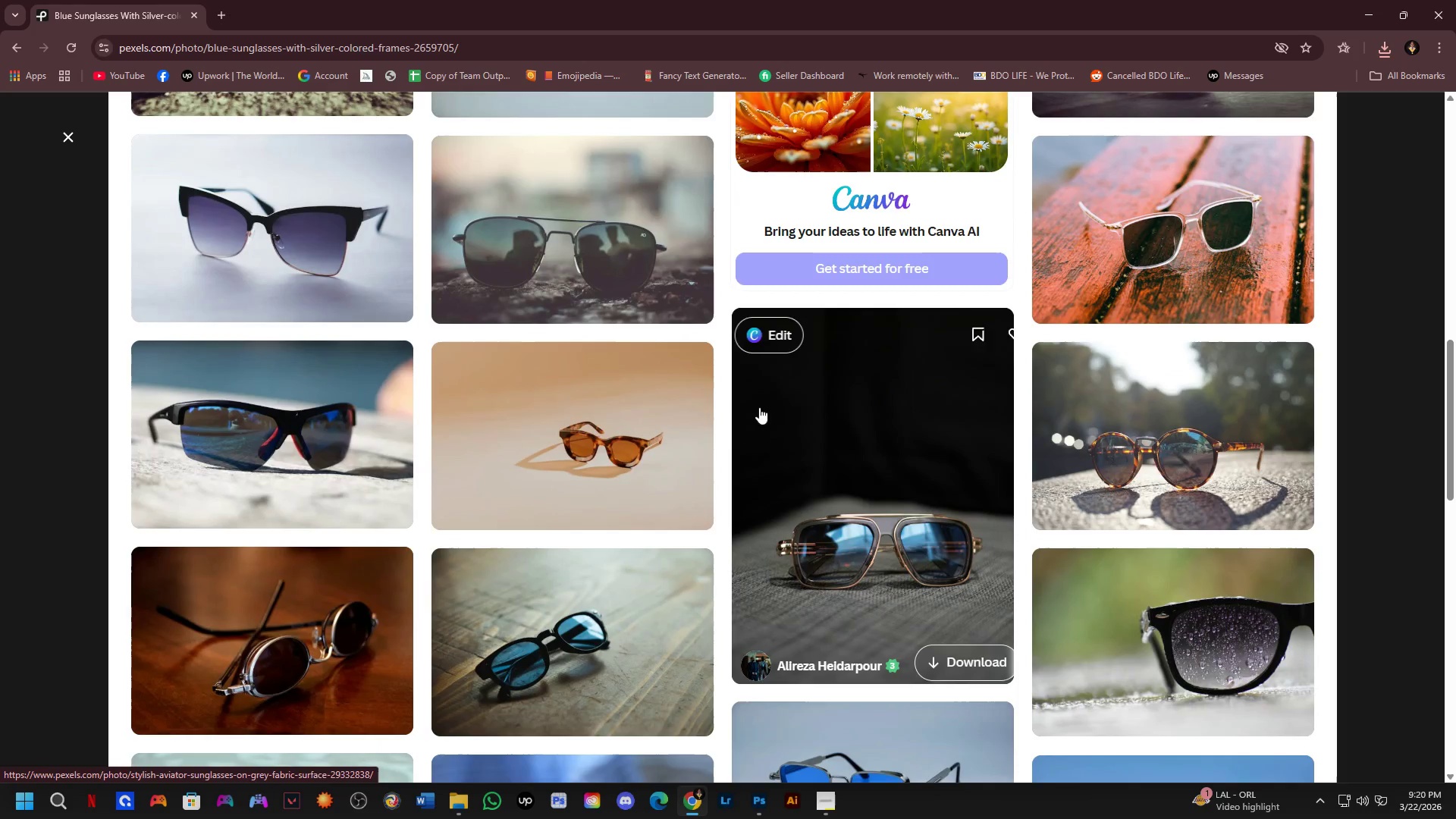 
mouse_move([742, 412])
 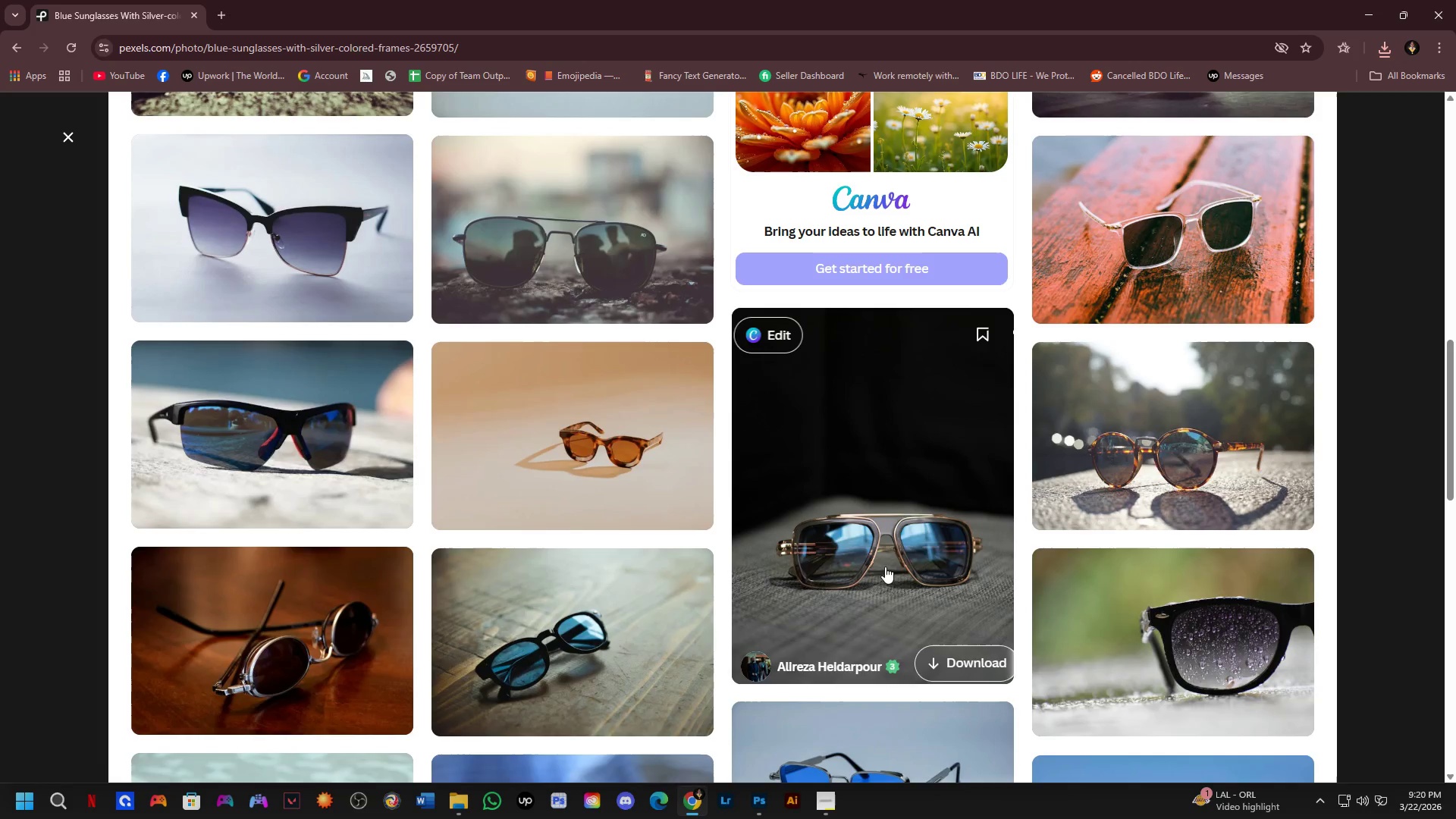 
left_click([897, 579])
 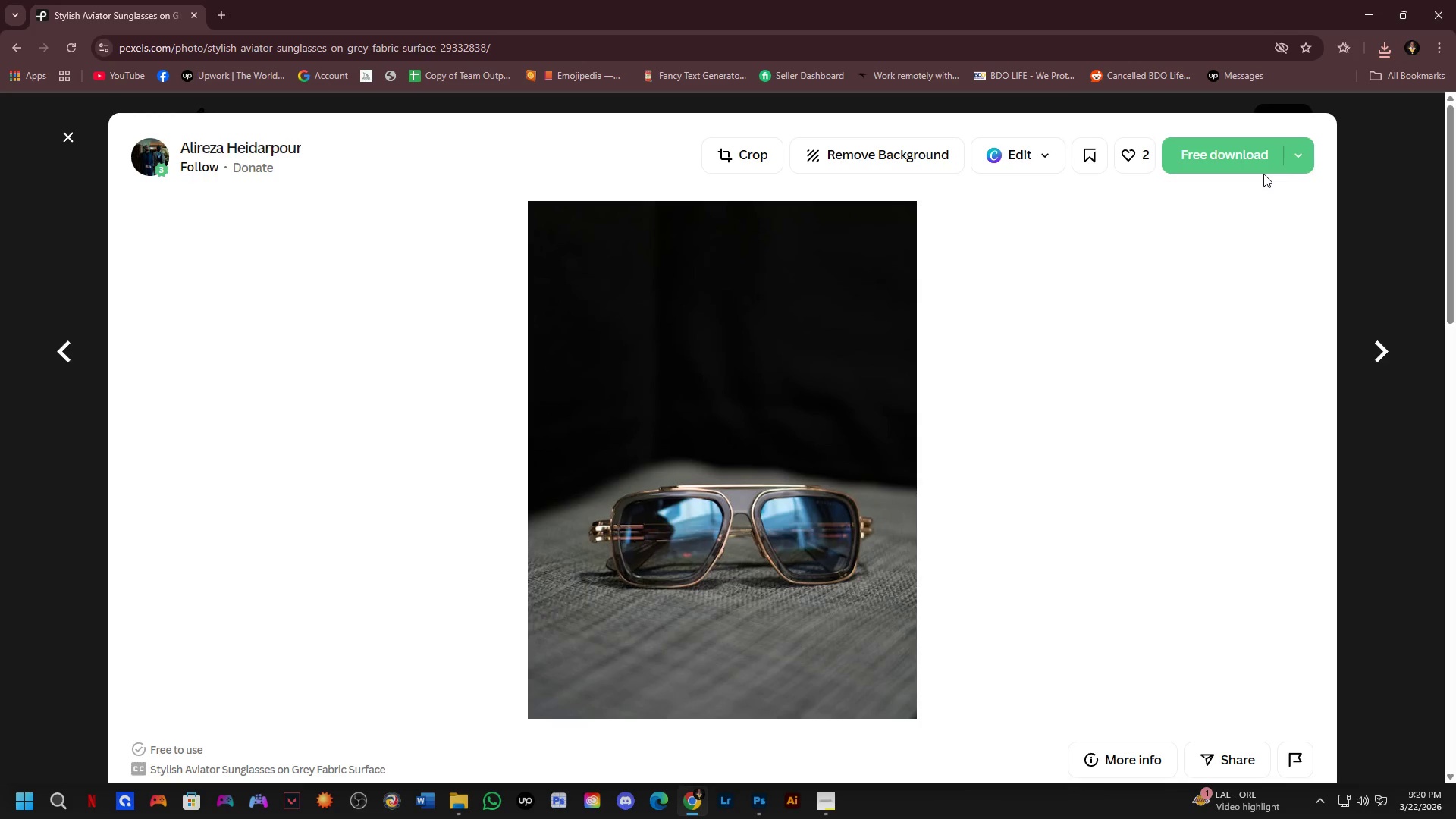 
left_click([1235, 158])
 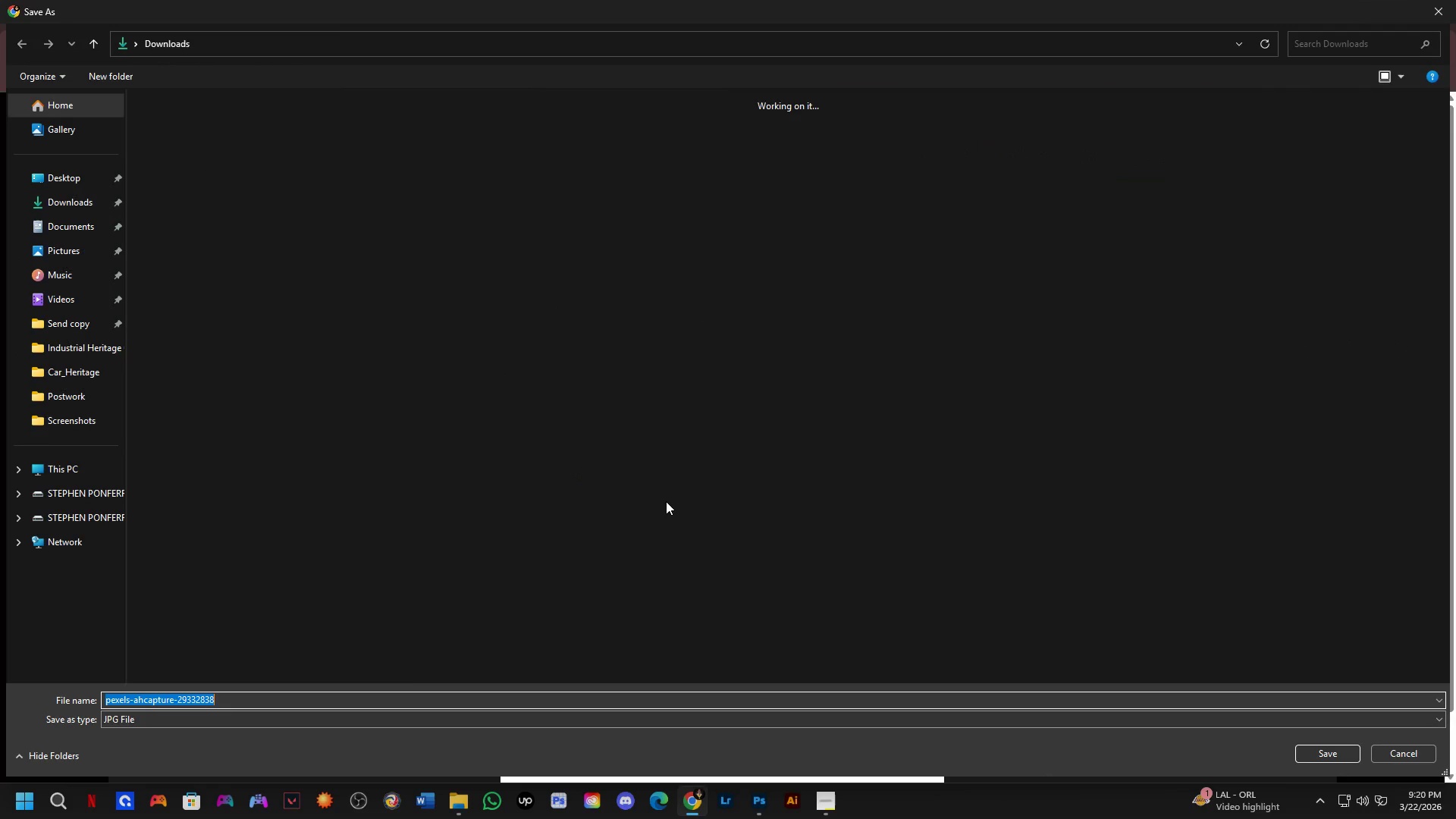 
key(NumpadEnter)
 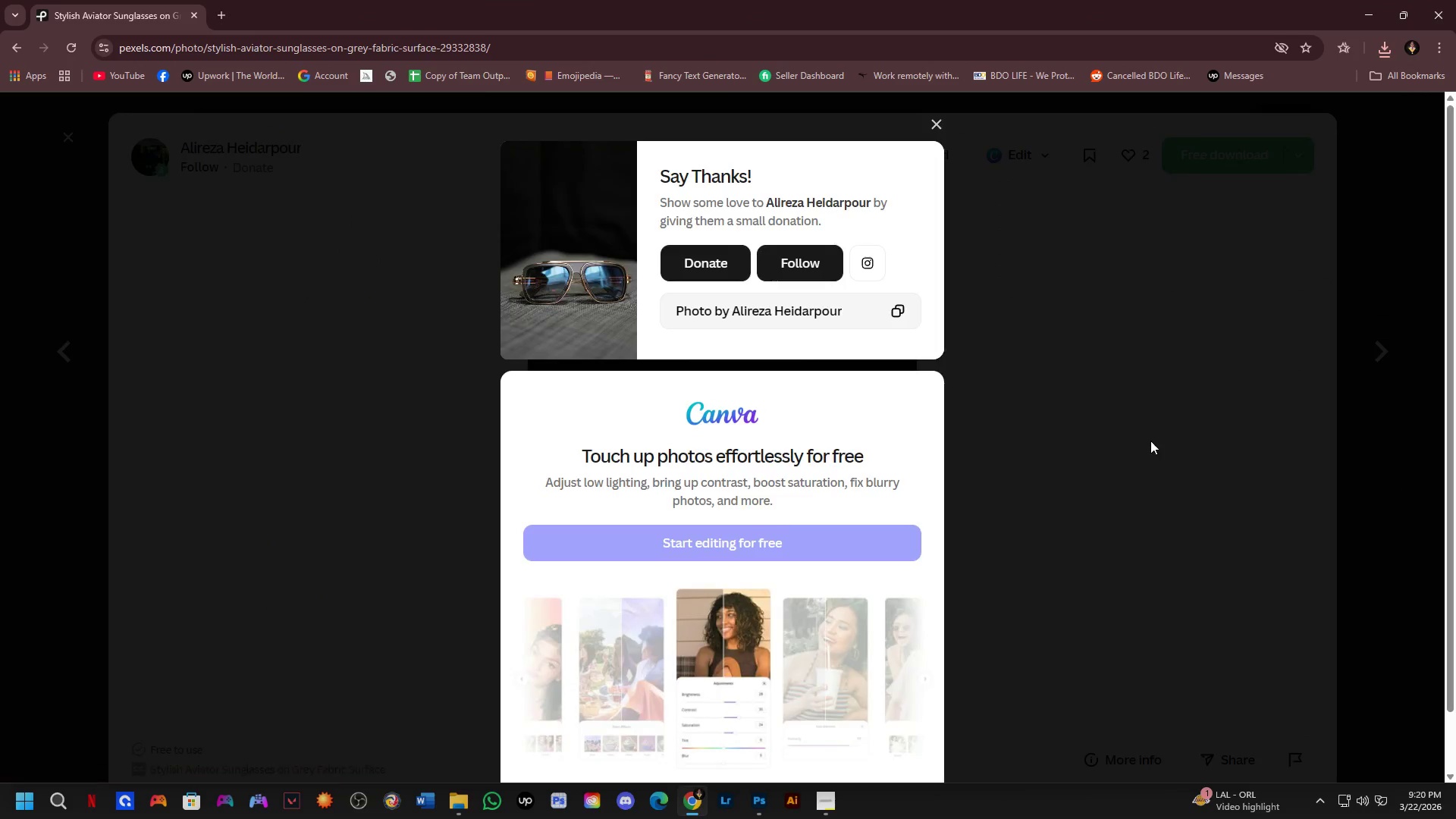 
scroll: coordinate [1120, 487], scroll_direction: down, amount: 6.0
 